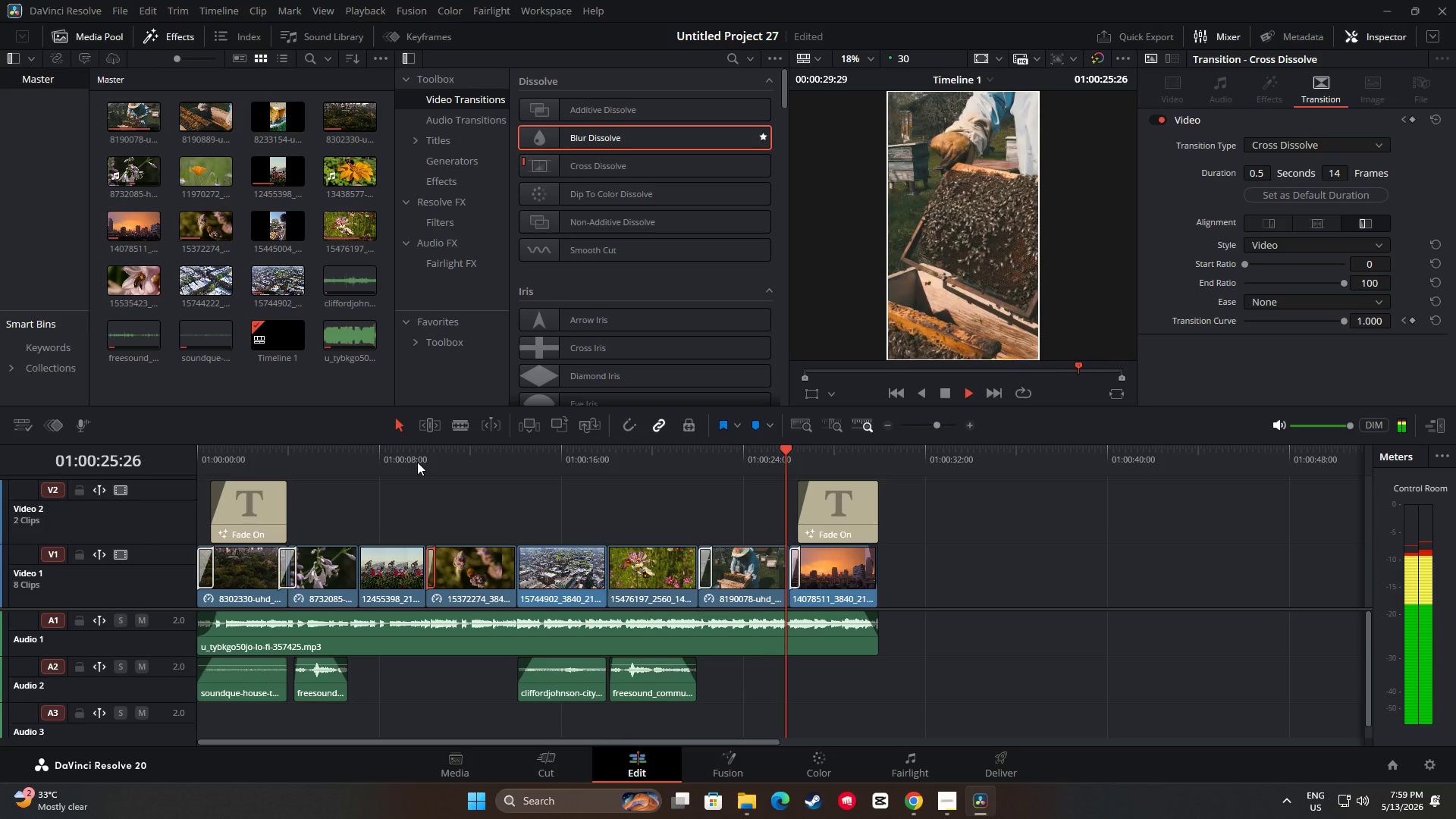 
wait(22.06)
 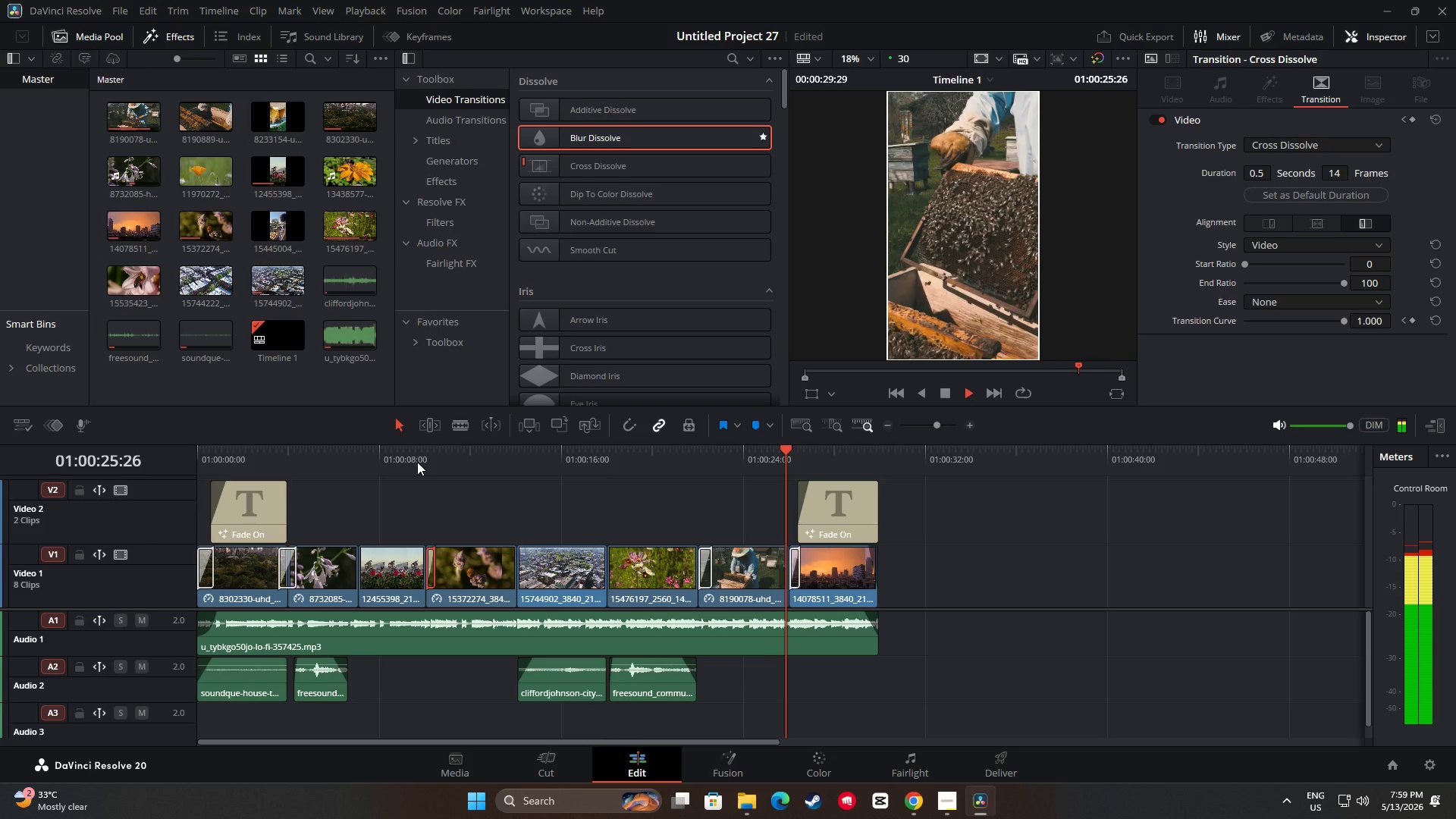 
left_click_drag(start_coordinate=[874, 452], to_coordinate=[504, 500])
 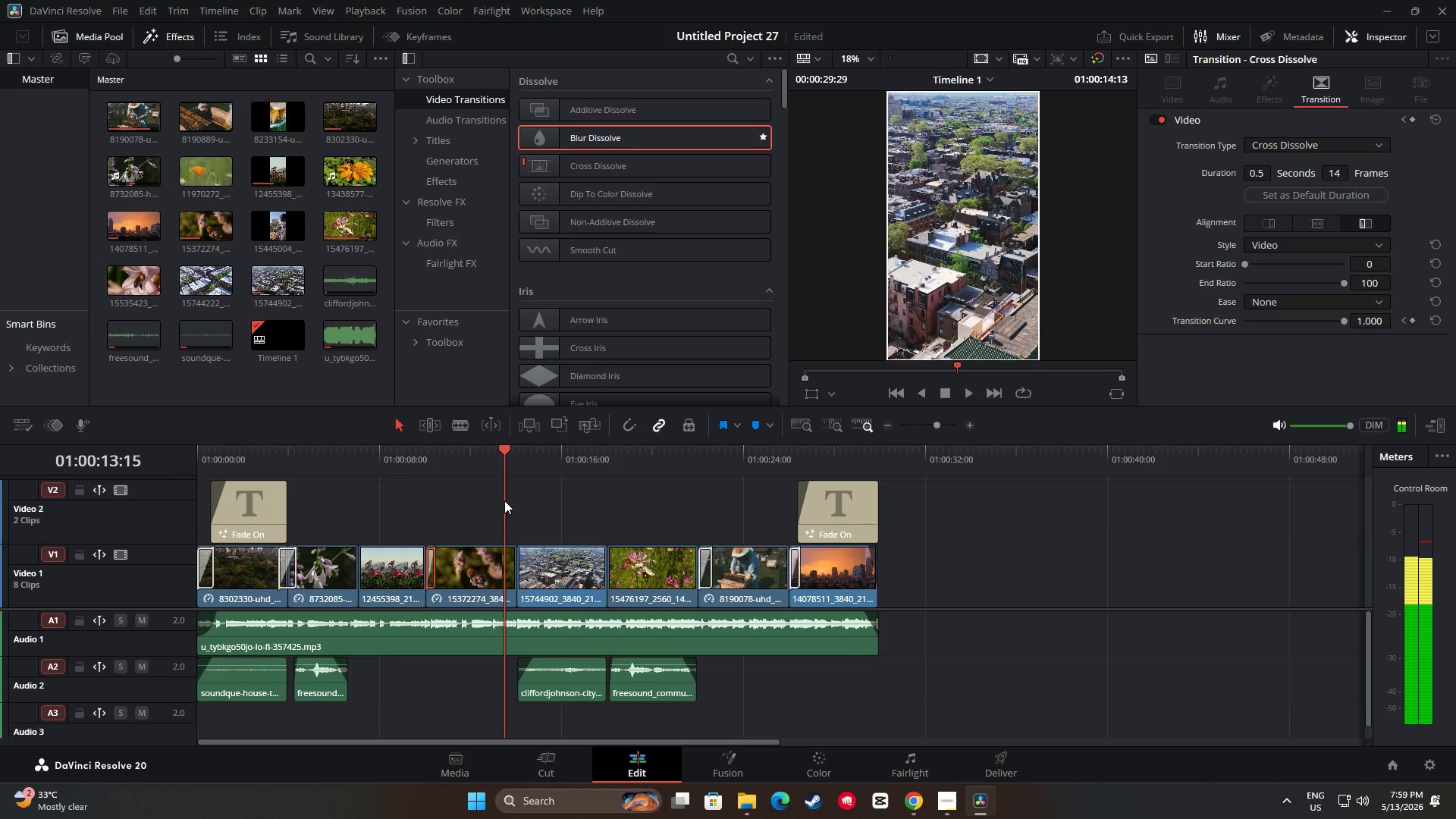 
key(Space)
 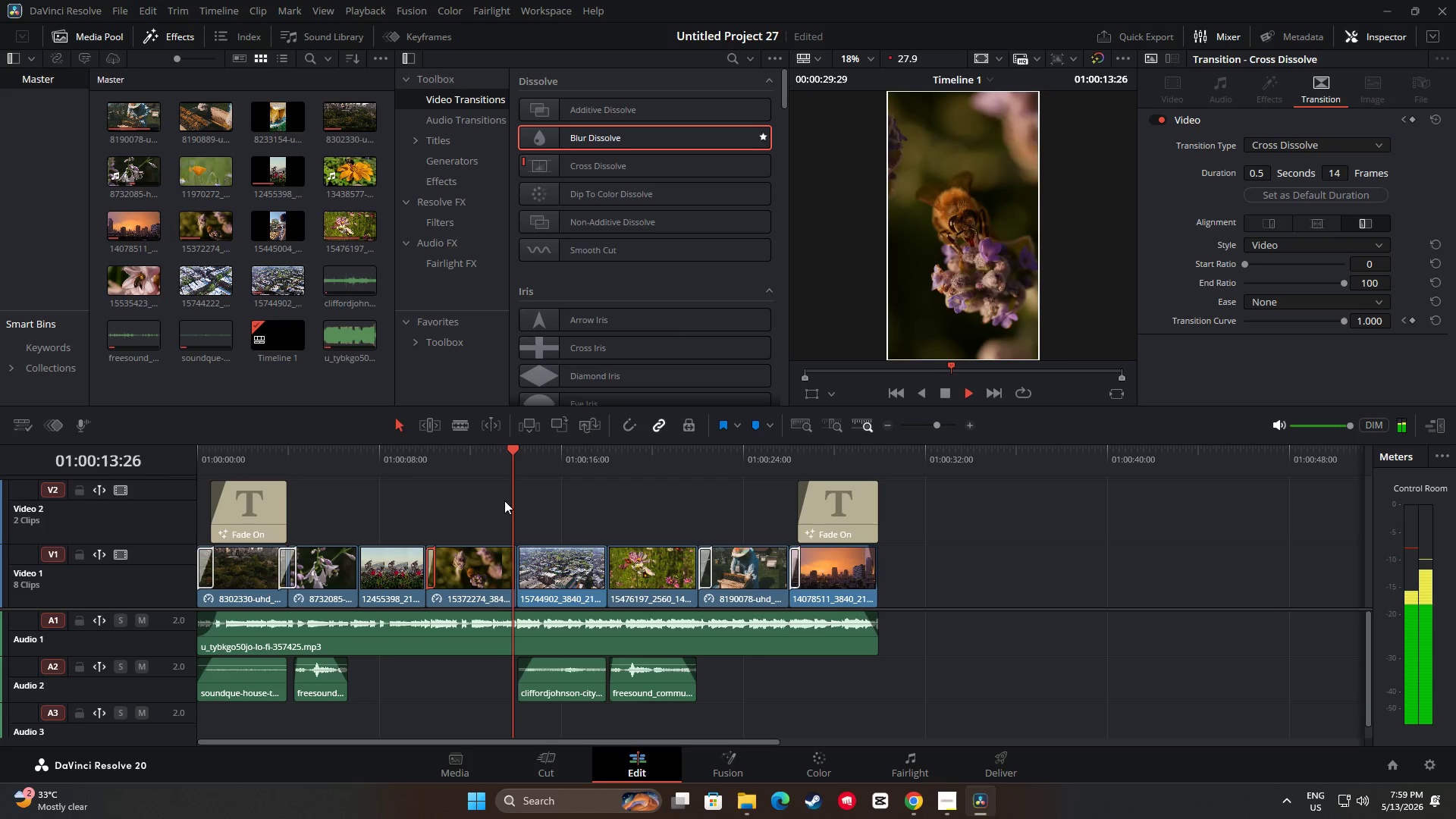 
left_click_drag(start_coordinate=[527, 466], to_coordinate=[500, 465])
 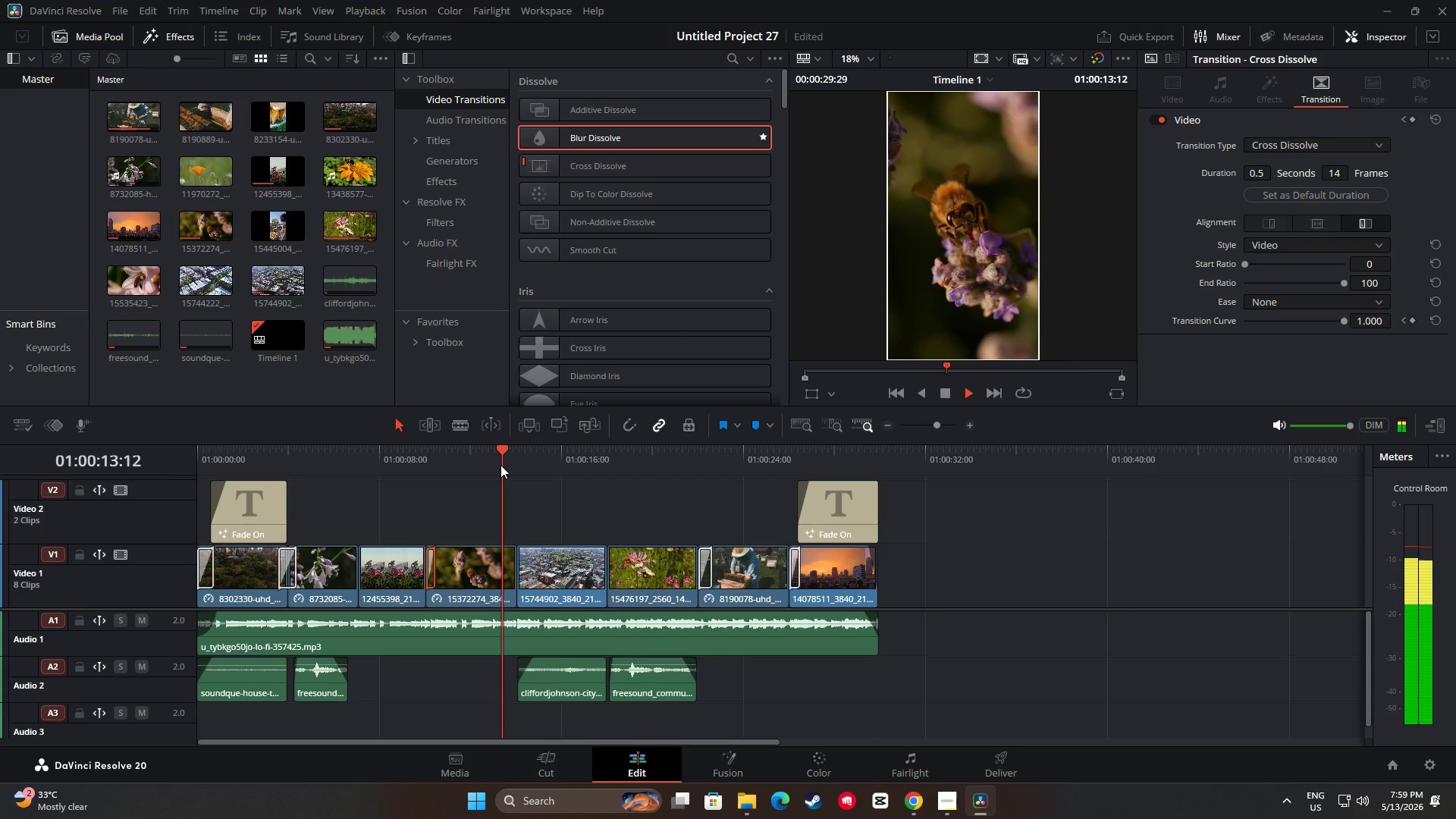 
key(Space)
 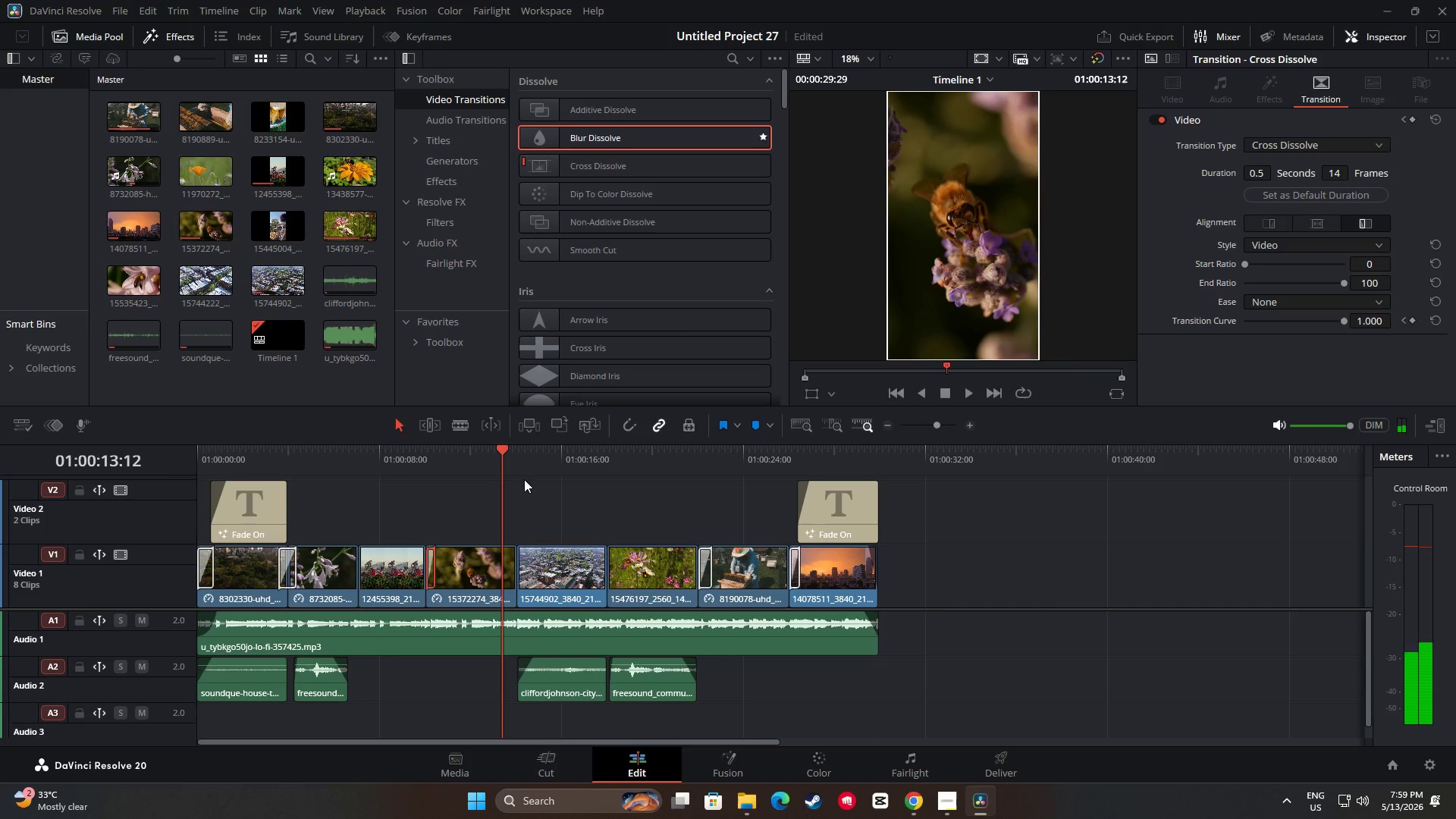 
key(Space)
 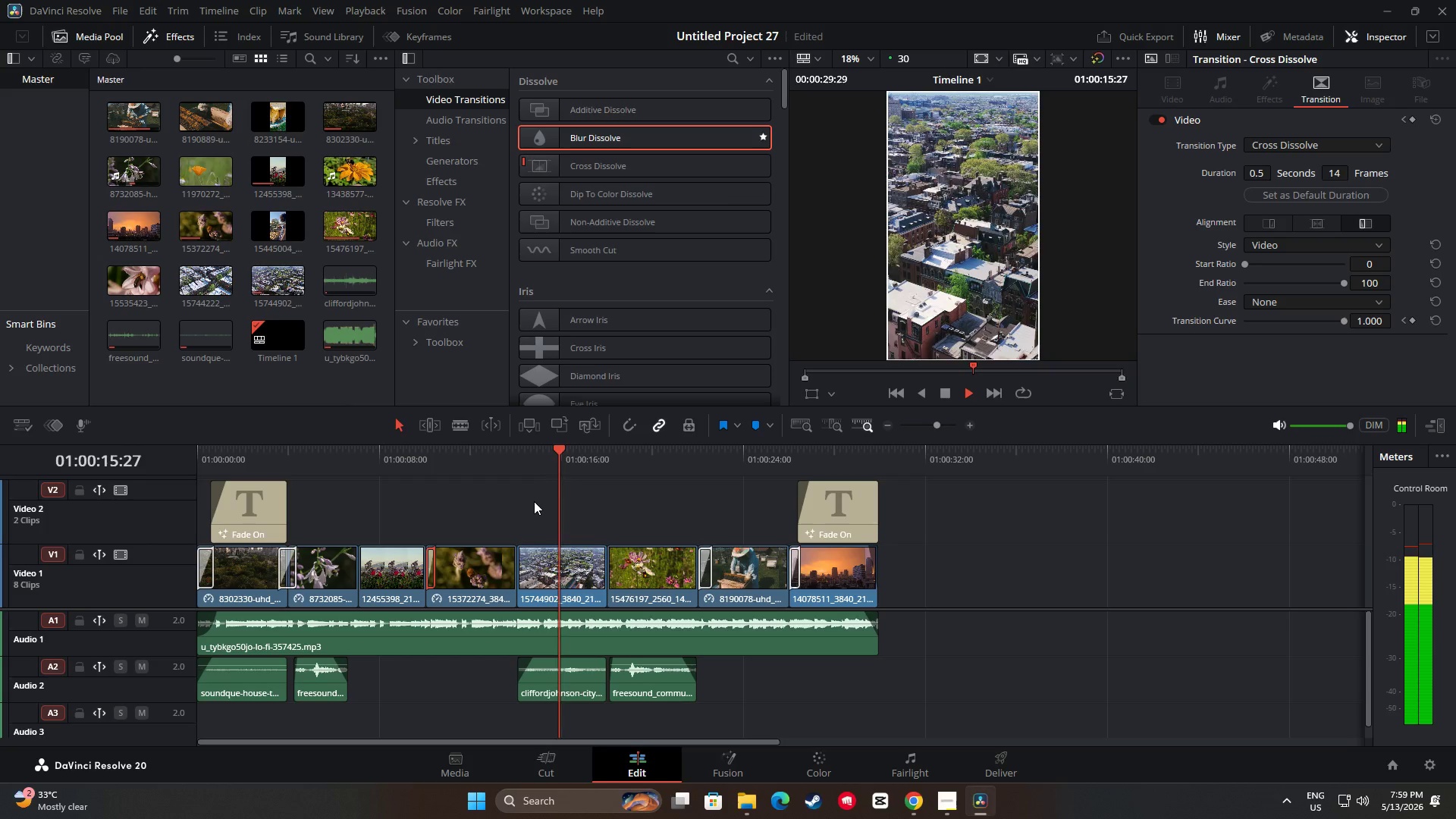 
key(Space)
 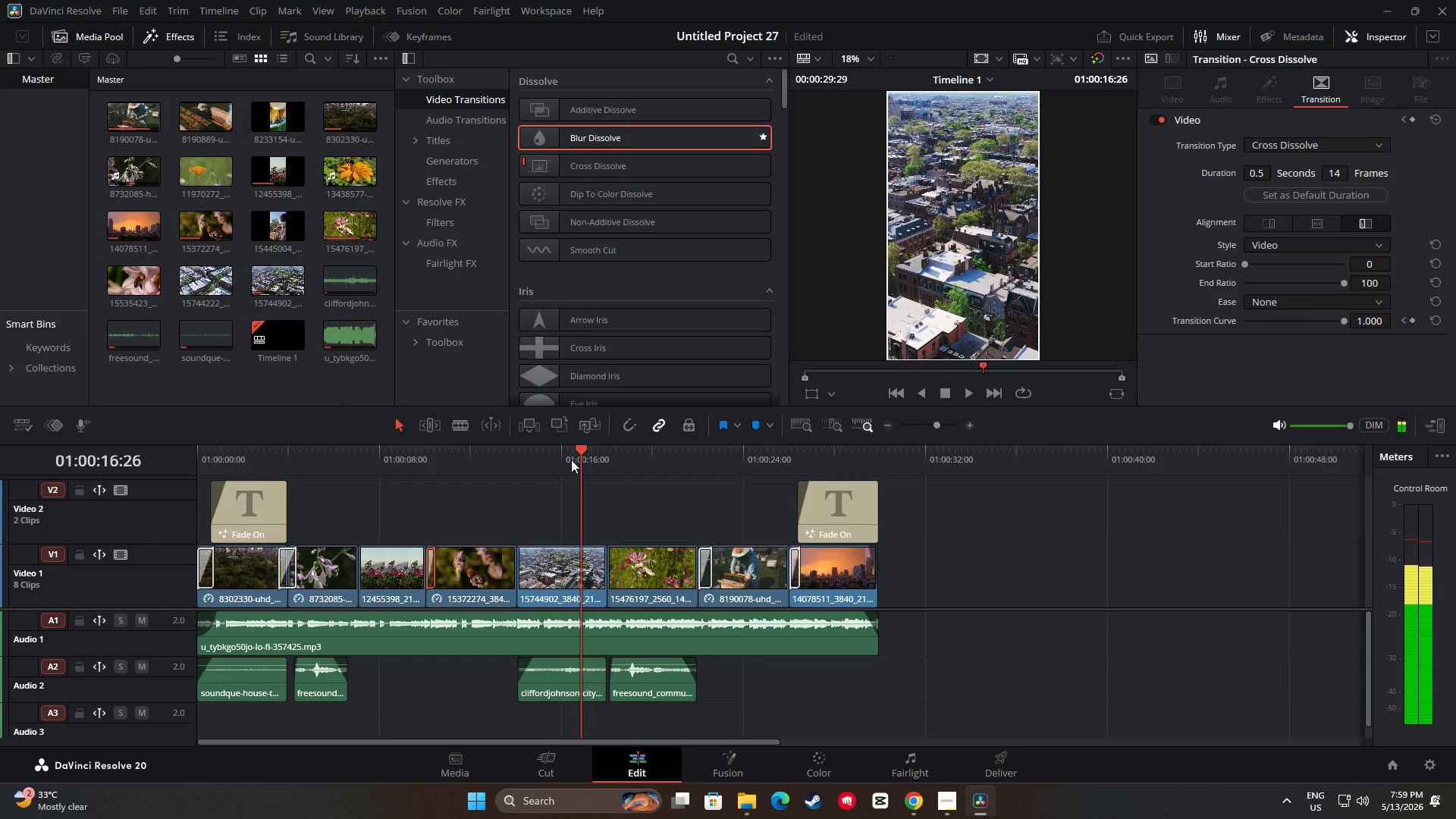 
left_click_drag(start_coordinate=[579, 450], to_coordinate=[498, 457])
 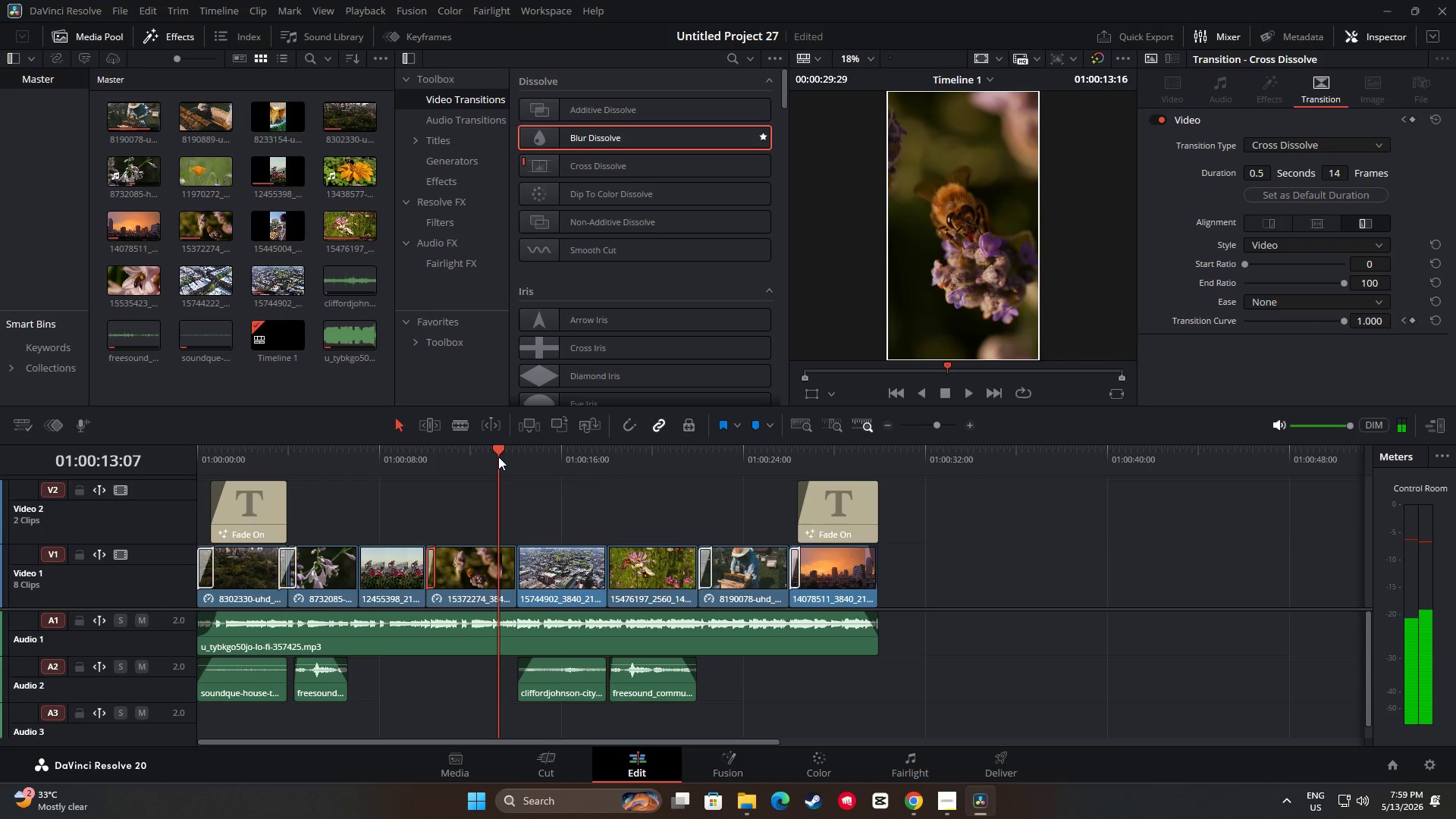 
key(Space)
 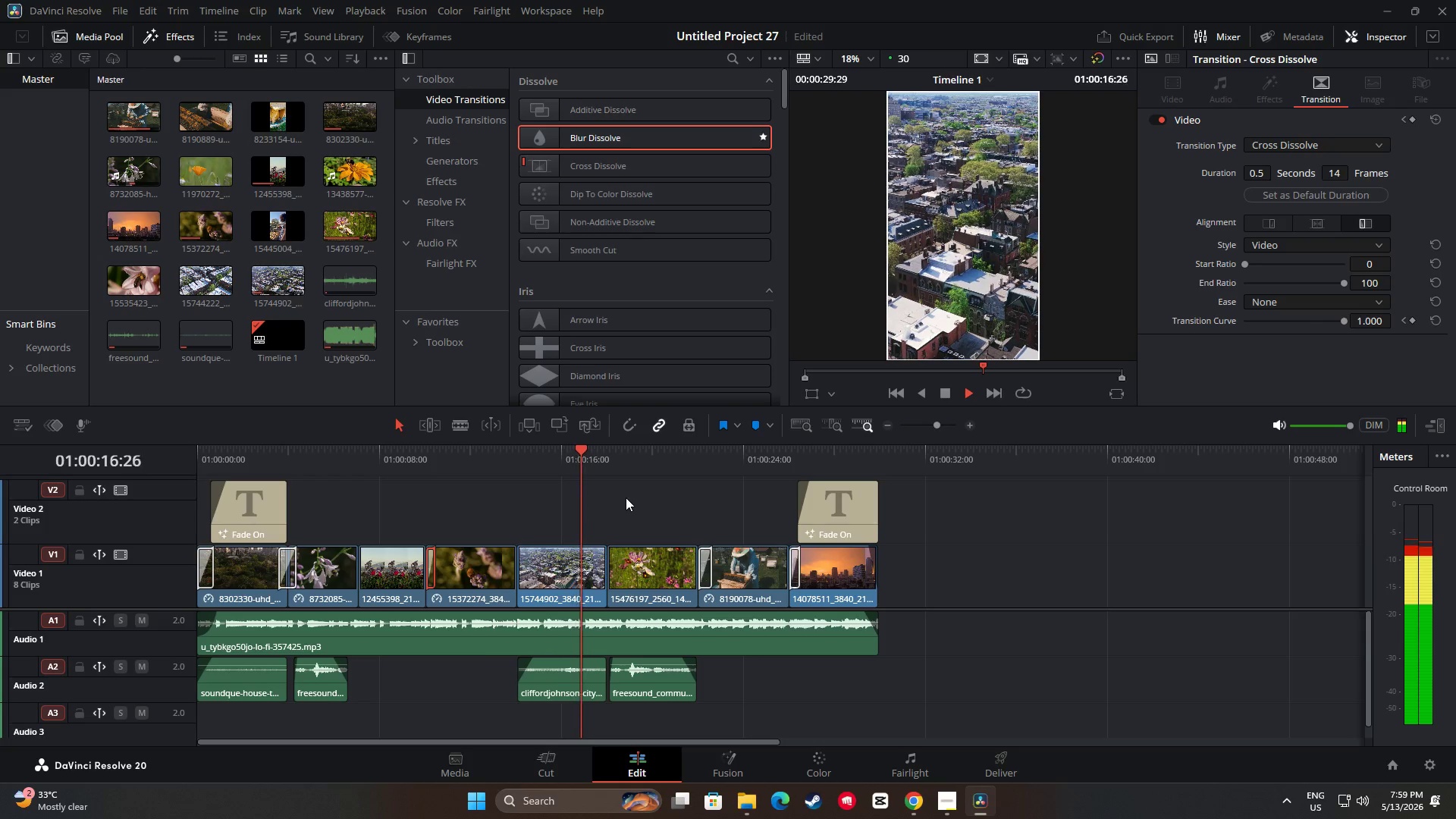 
wait(8.69)
 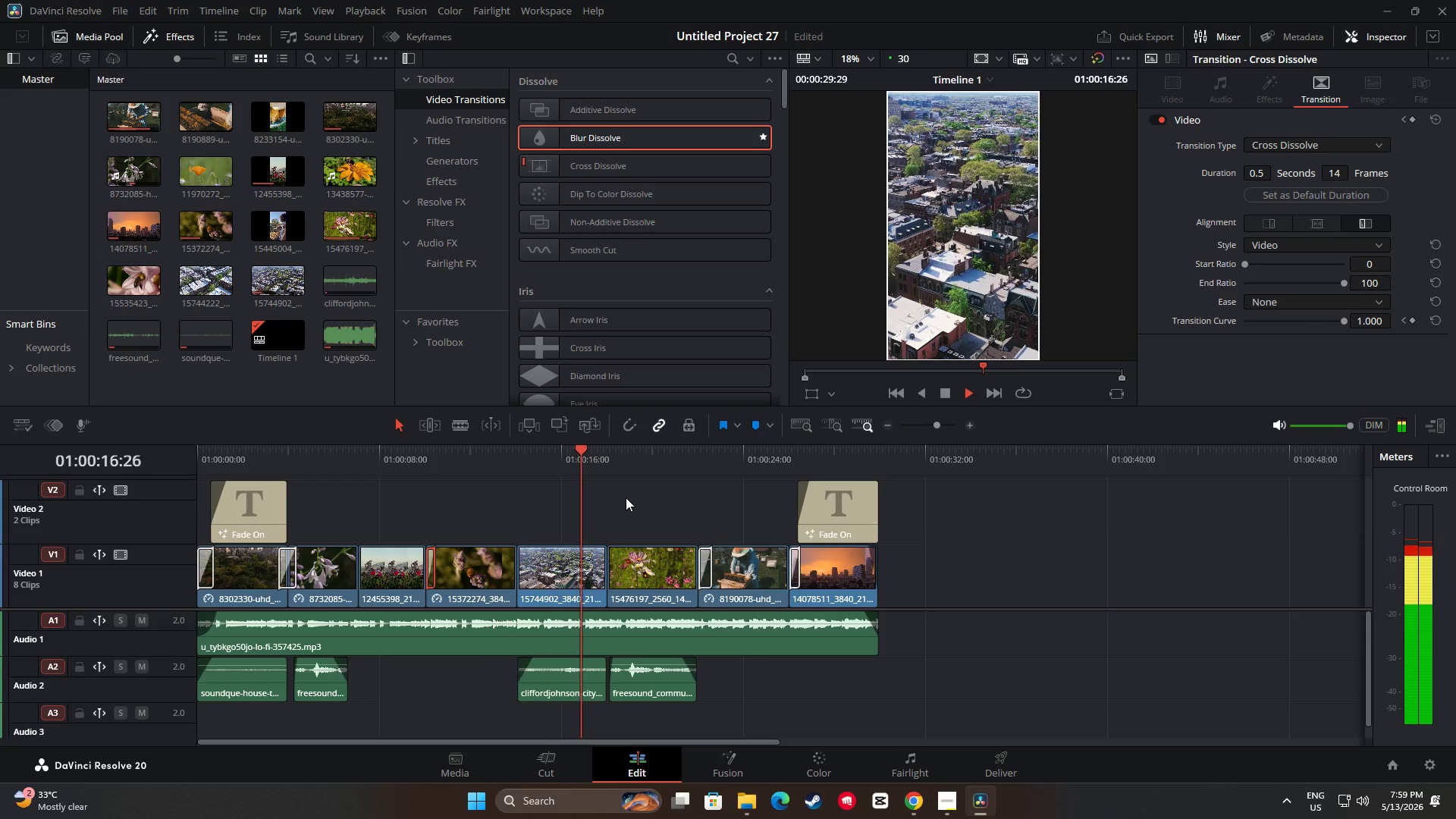 
left_click_drag(start_coordinate=[689, 449], to_coordinate=[594, 460])
 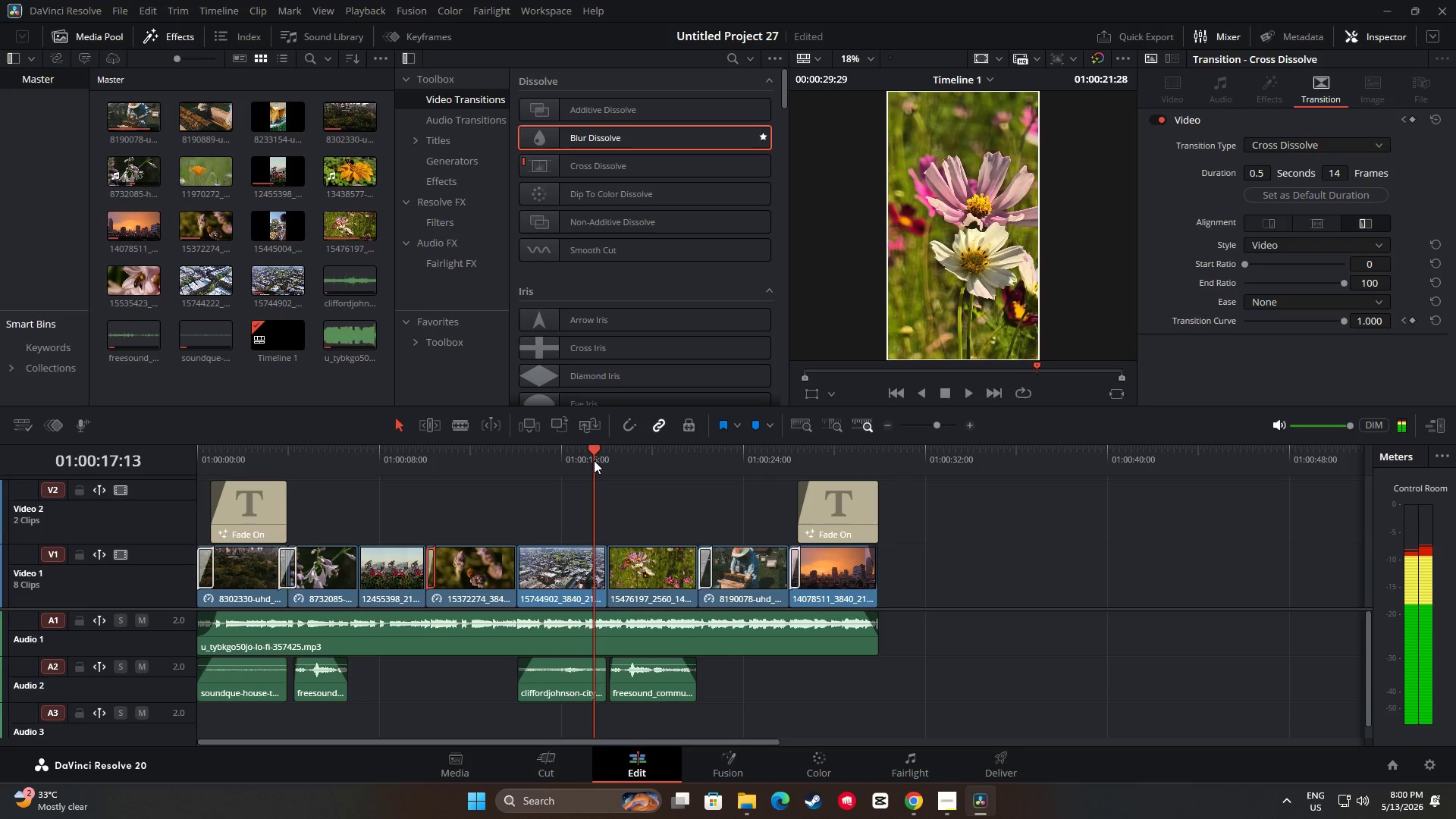 
key(Space)
 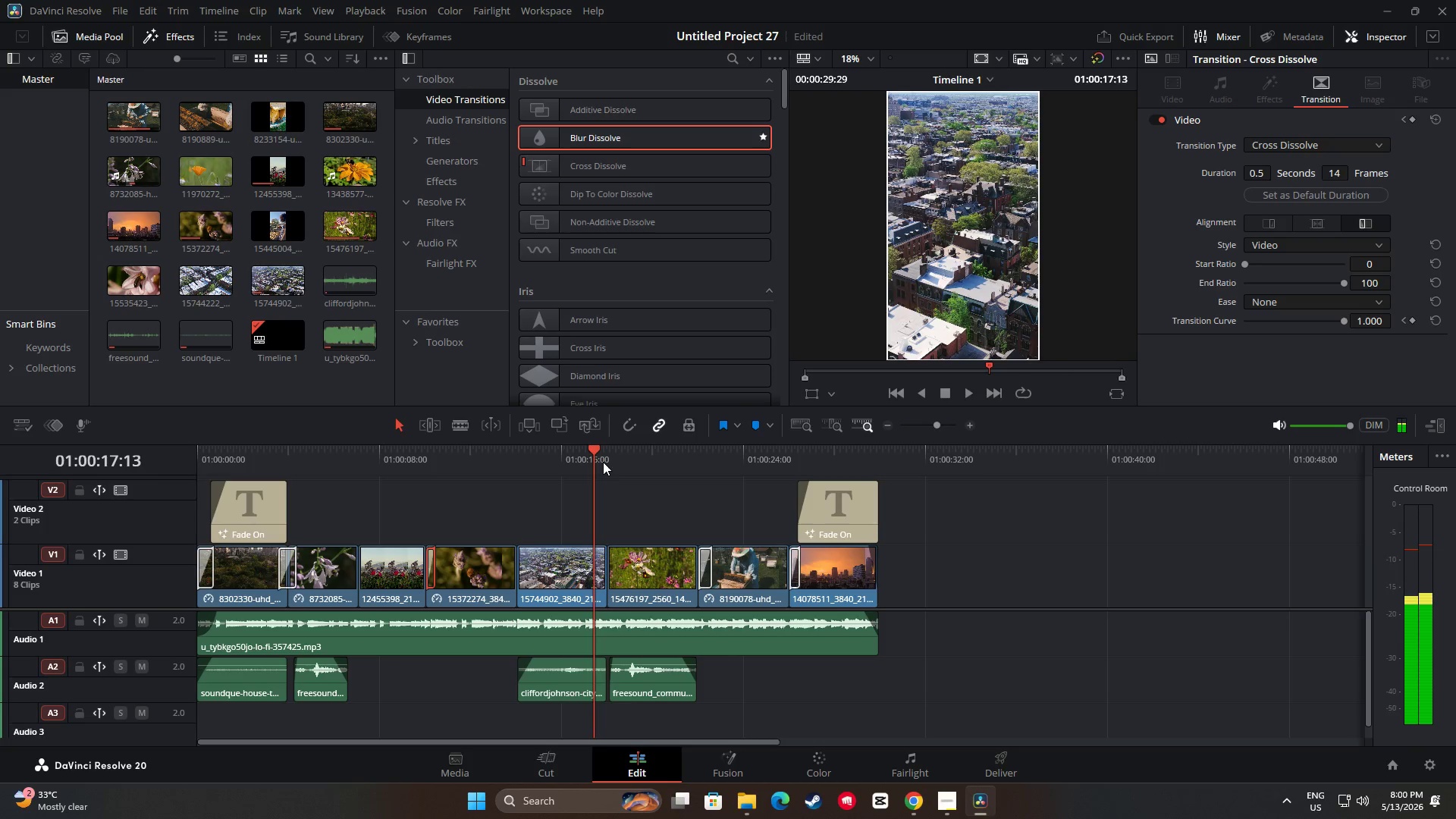 
key(Space)
 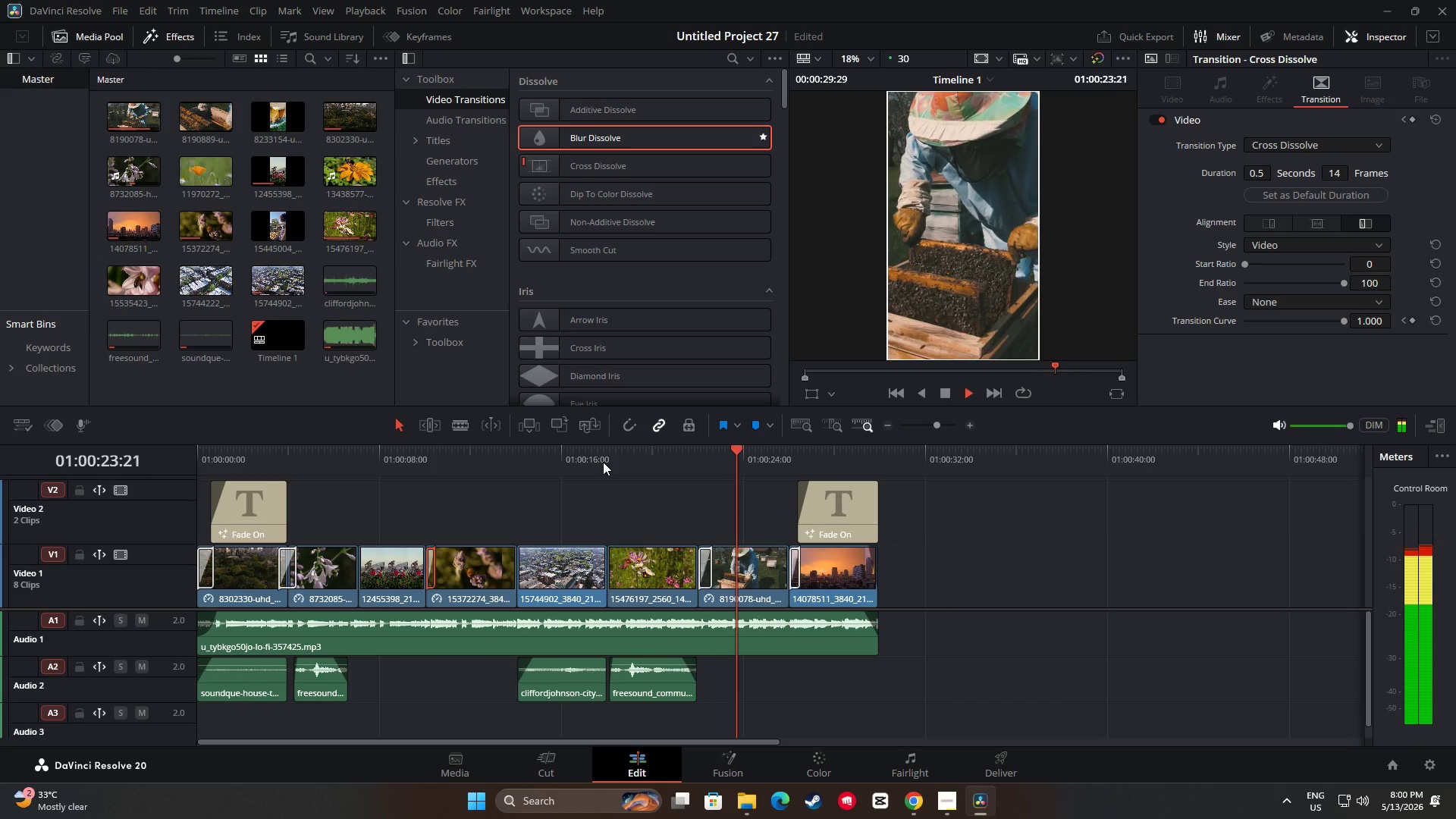 
wait(11.33)
 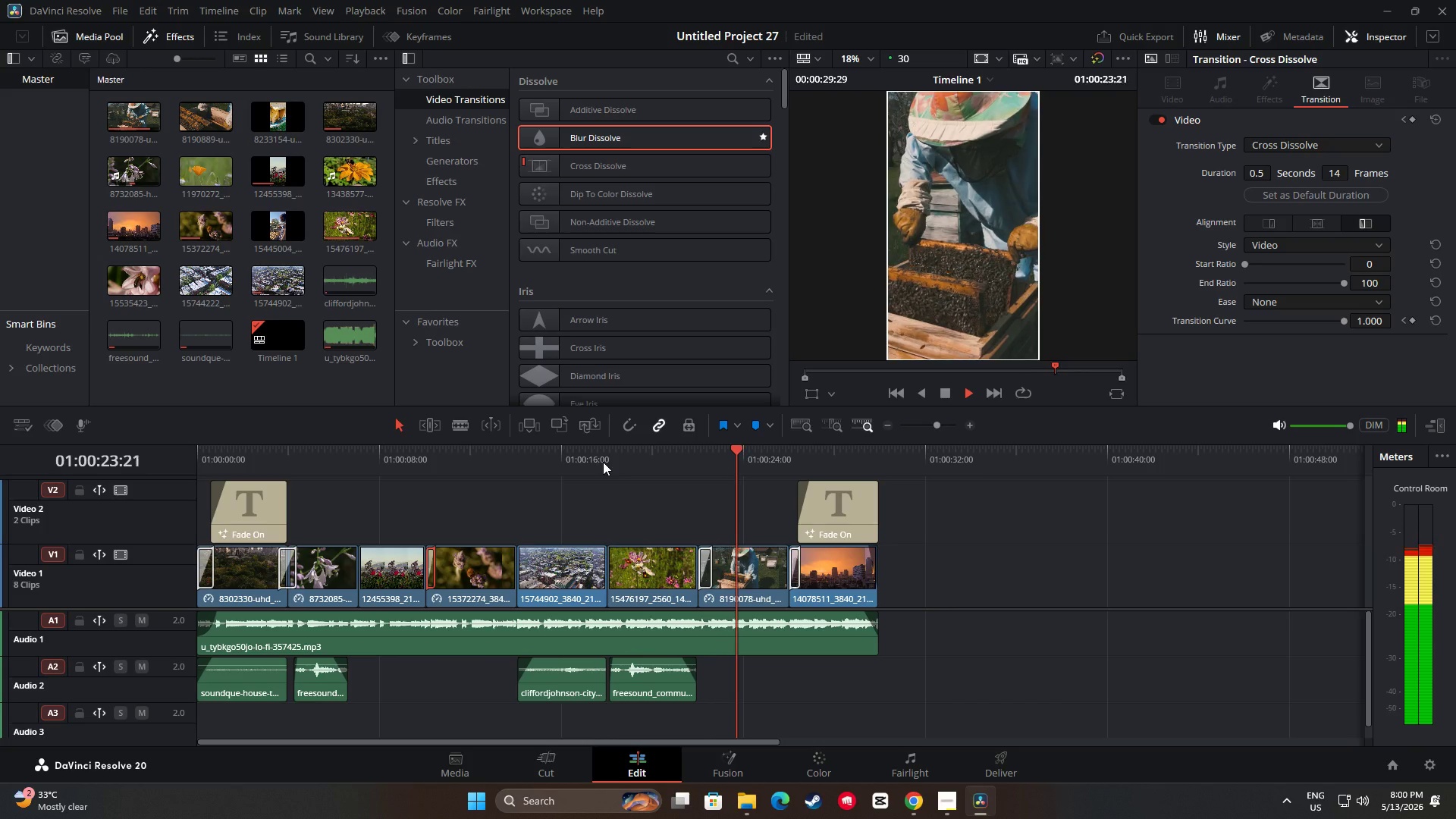 
key(Space)
 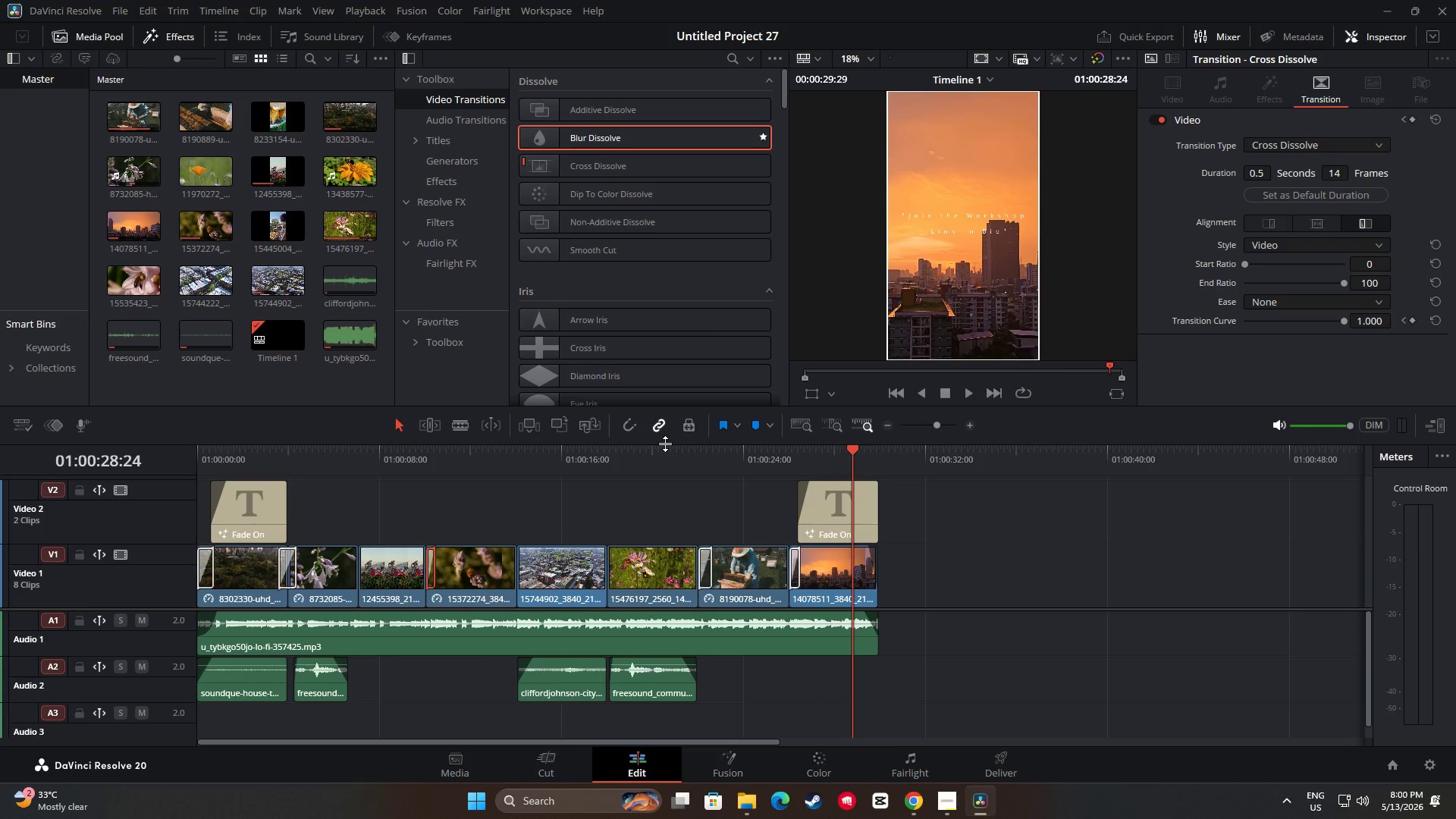 
wait(6.22)
 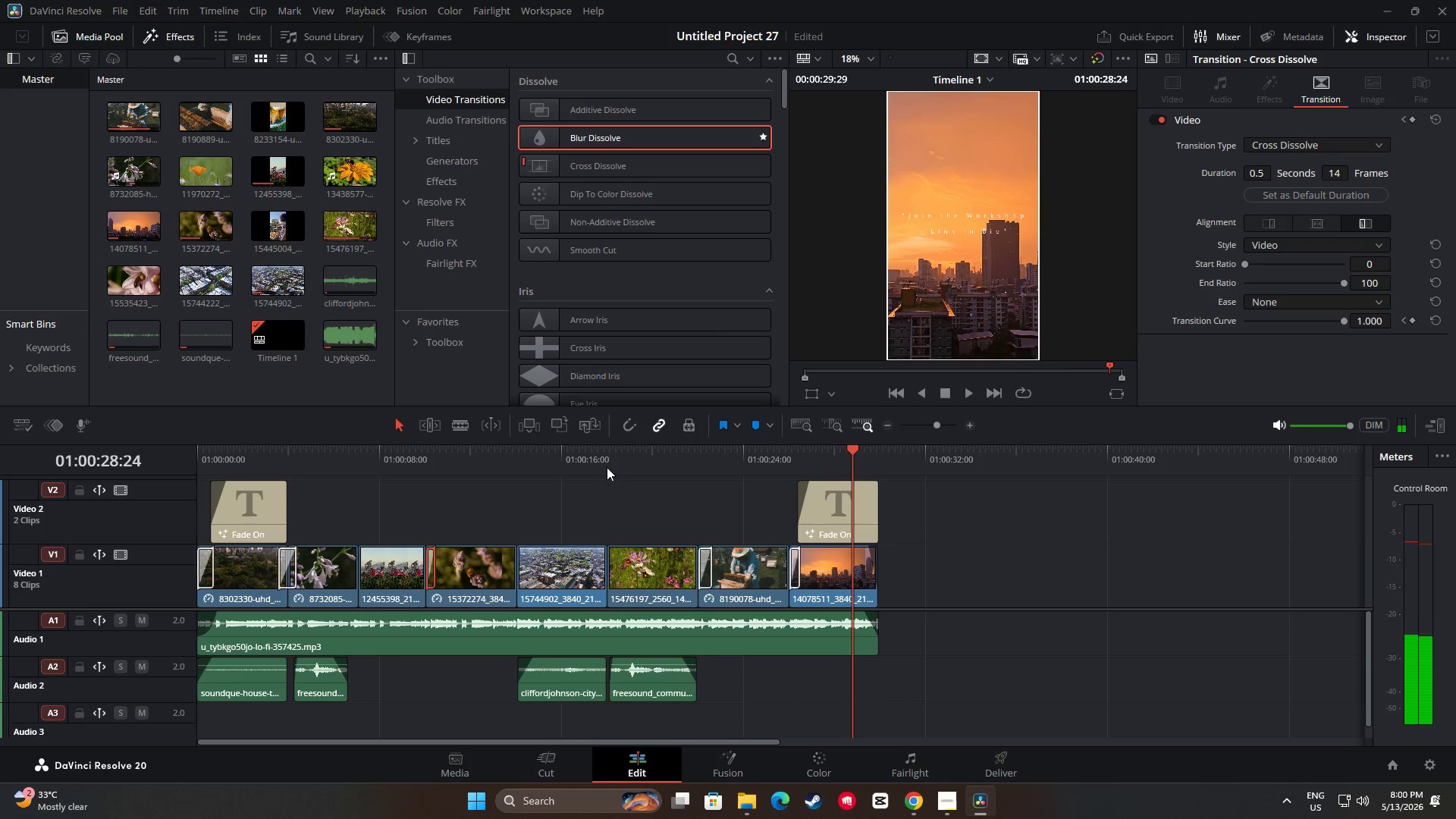 
left_click_drag(start_coordinate=[858, 452], to_coordinate=[599, 472])
 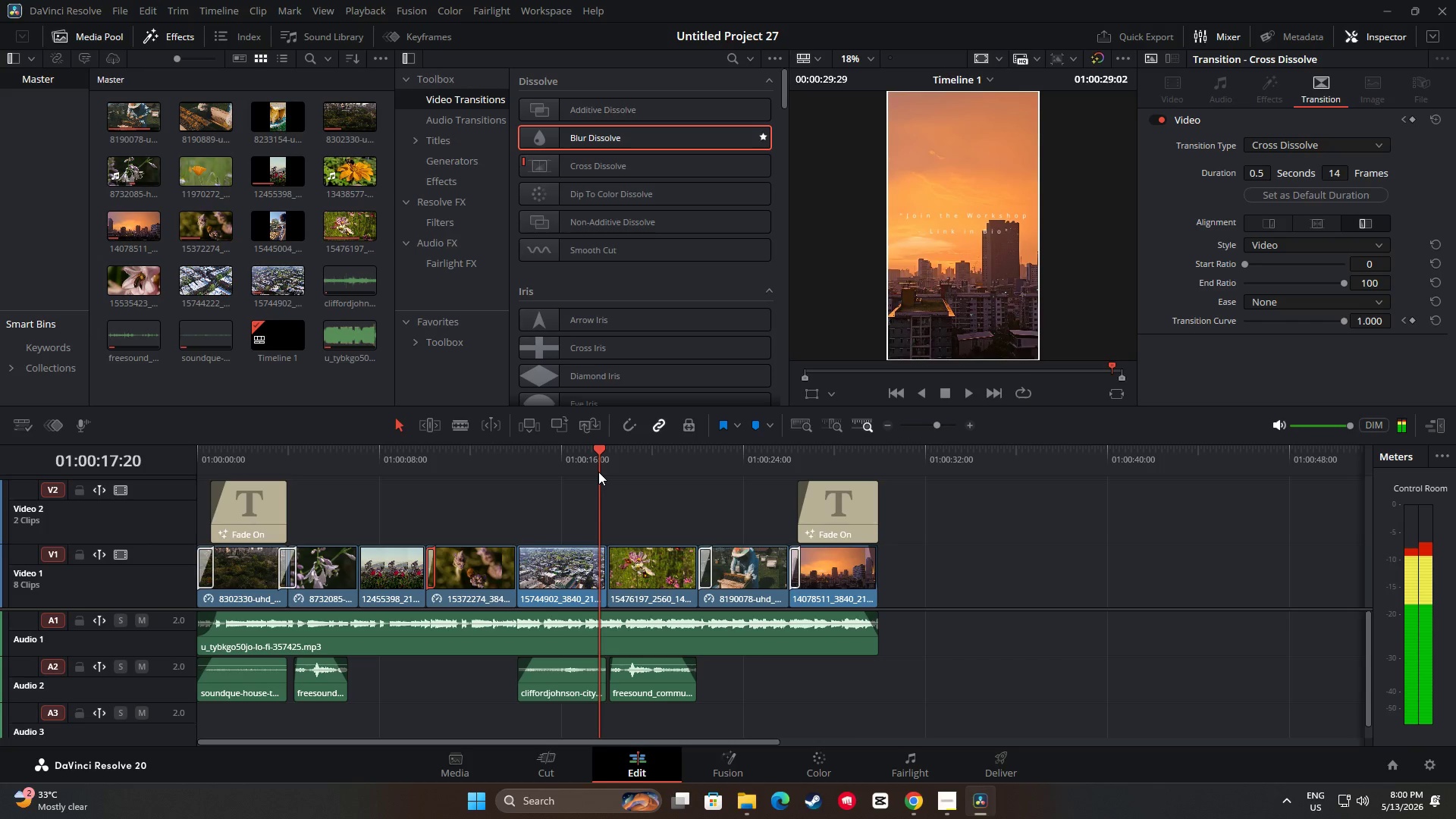 
key(Space)
 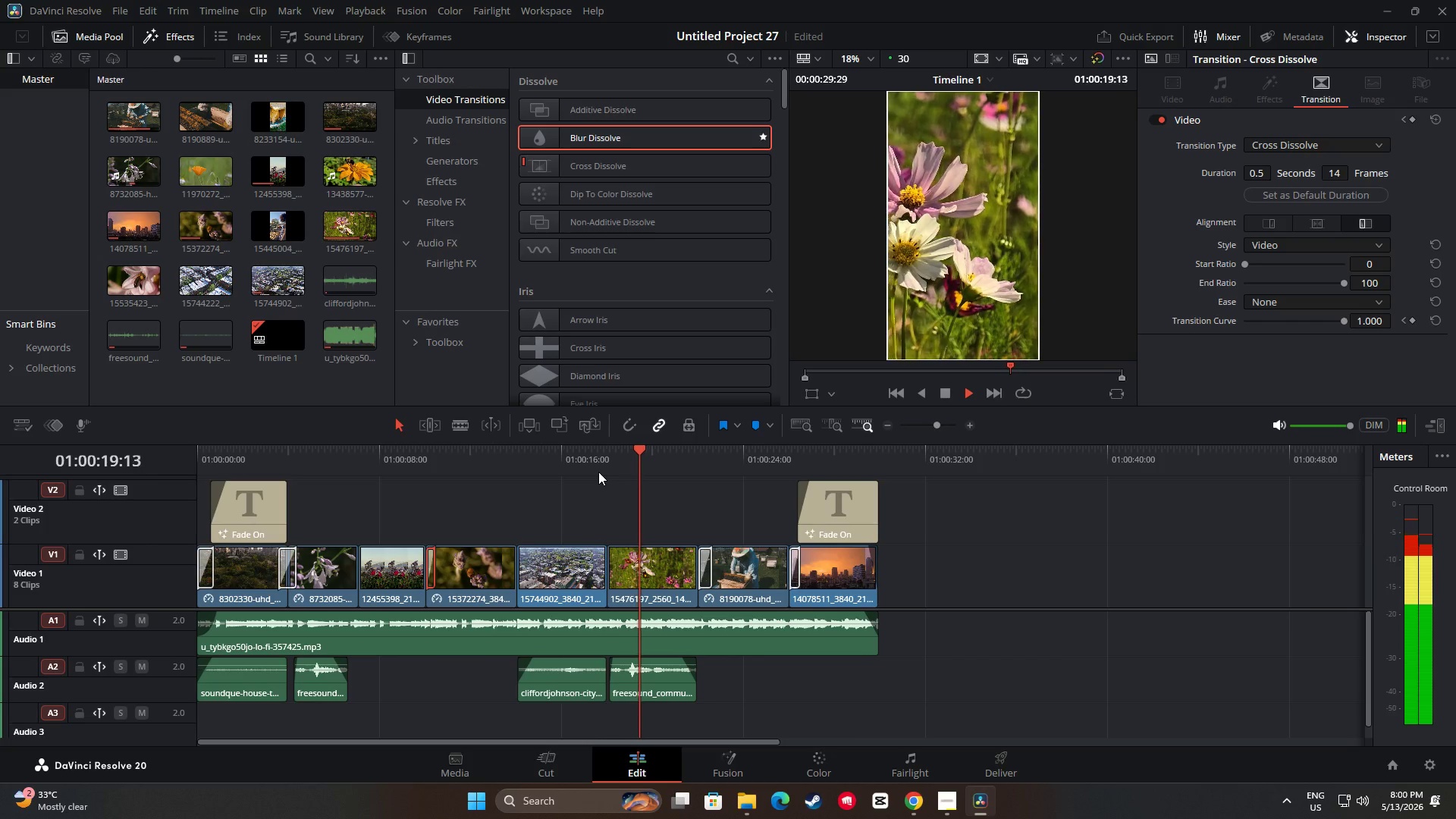 
key(Space)
 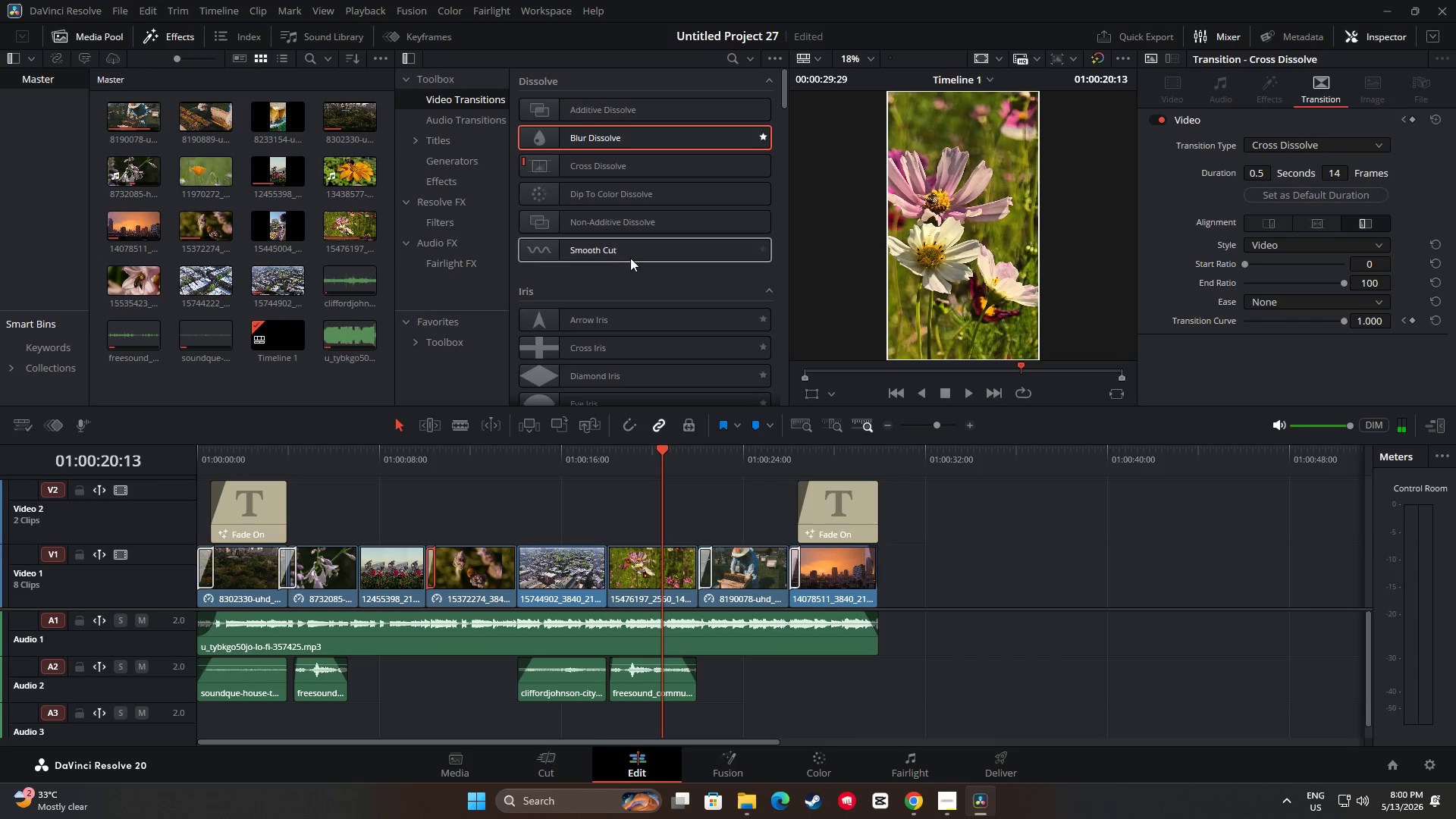 
key(Space)
 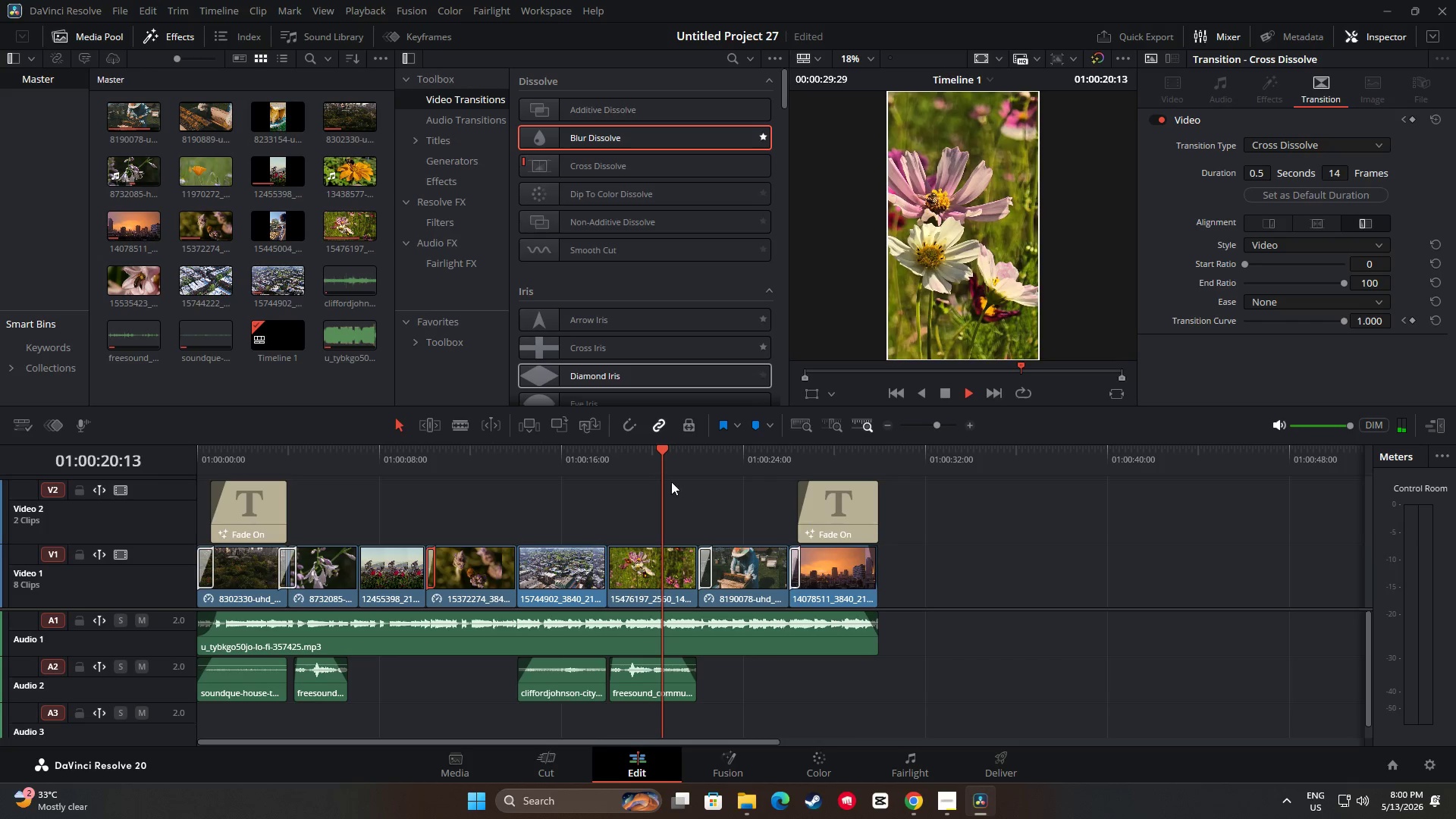 
left_click_drag(start_coordinate=[662, 453], to_coordinate=[595, 467])
 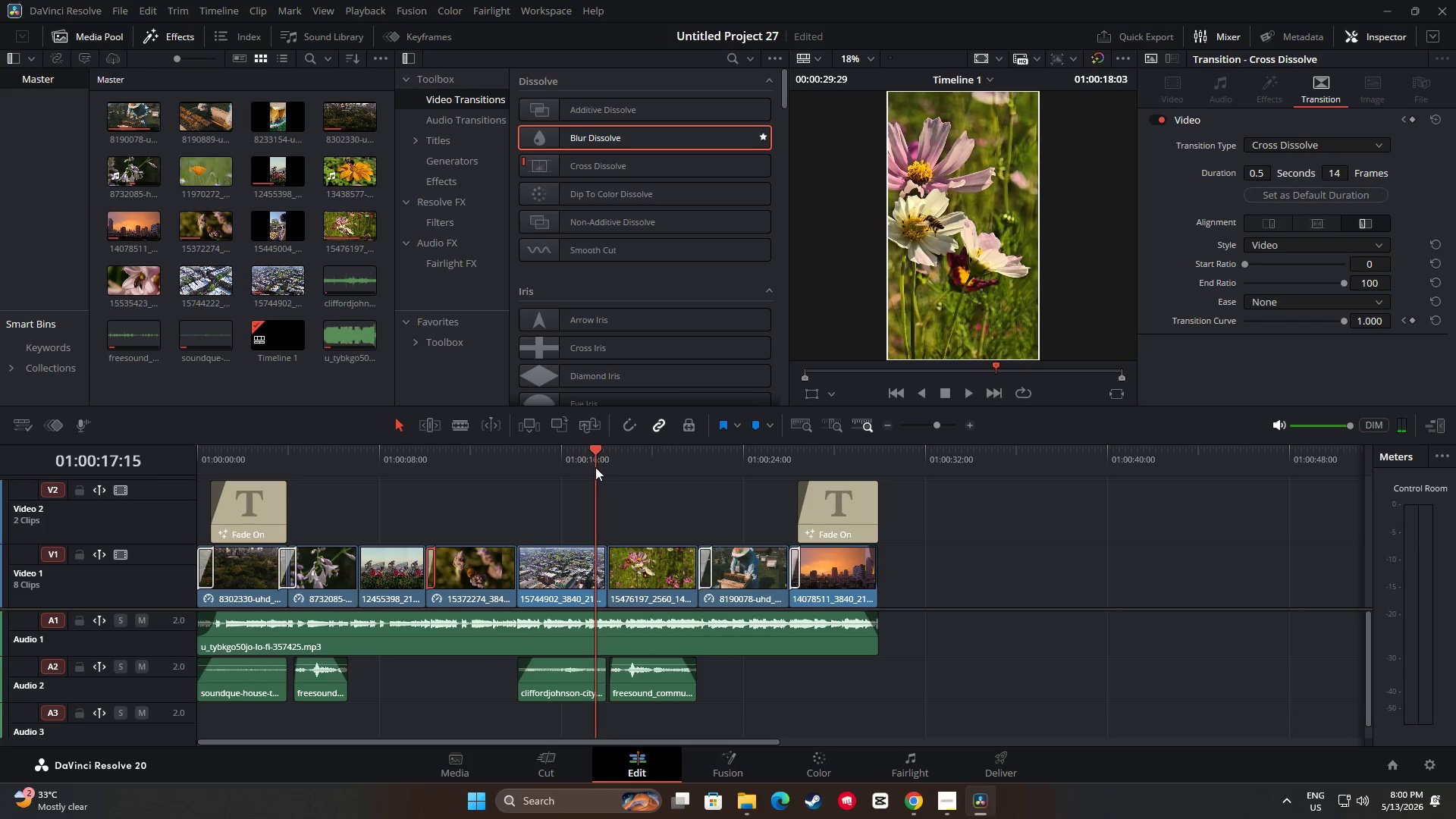 
key(Space)
 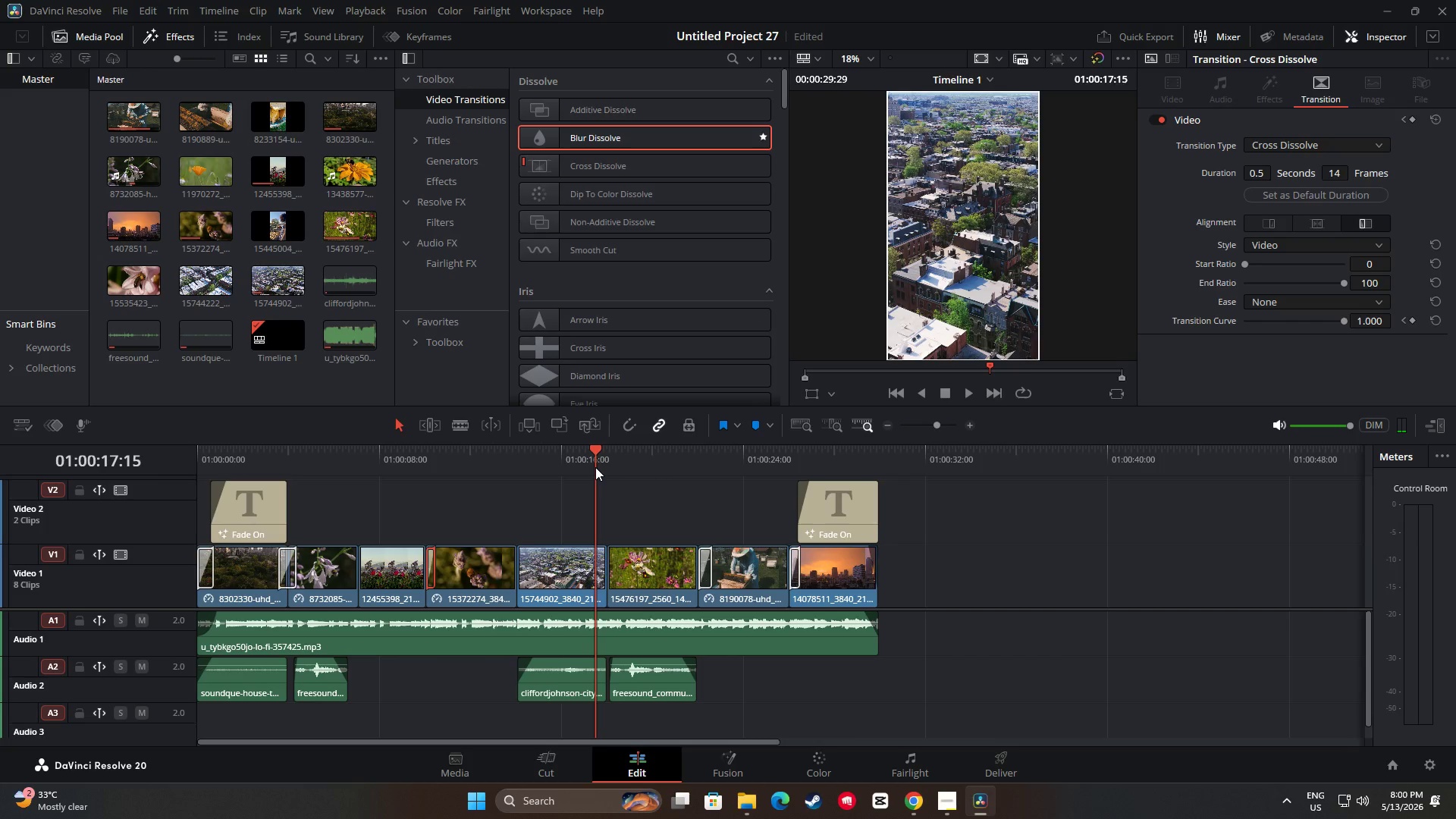 
key(Space)
 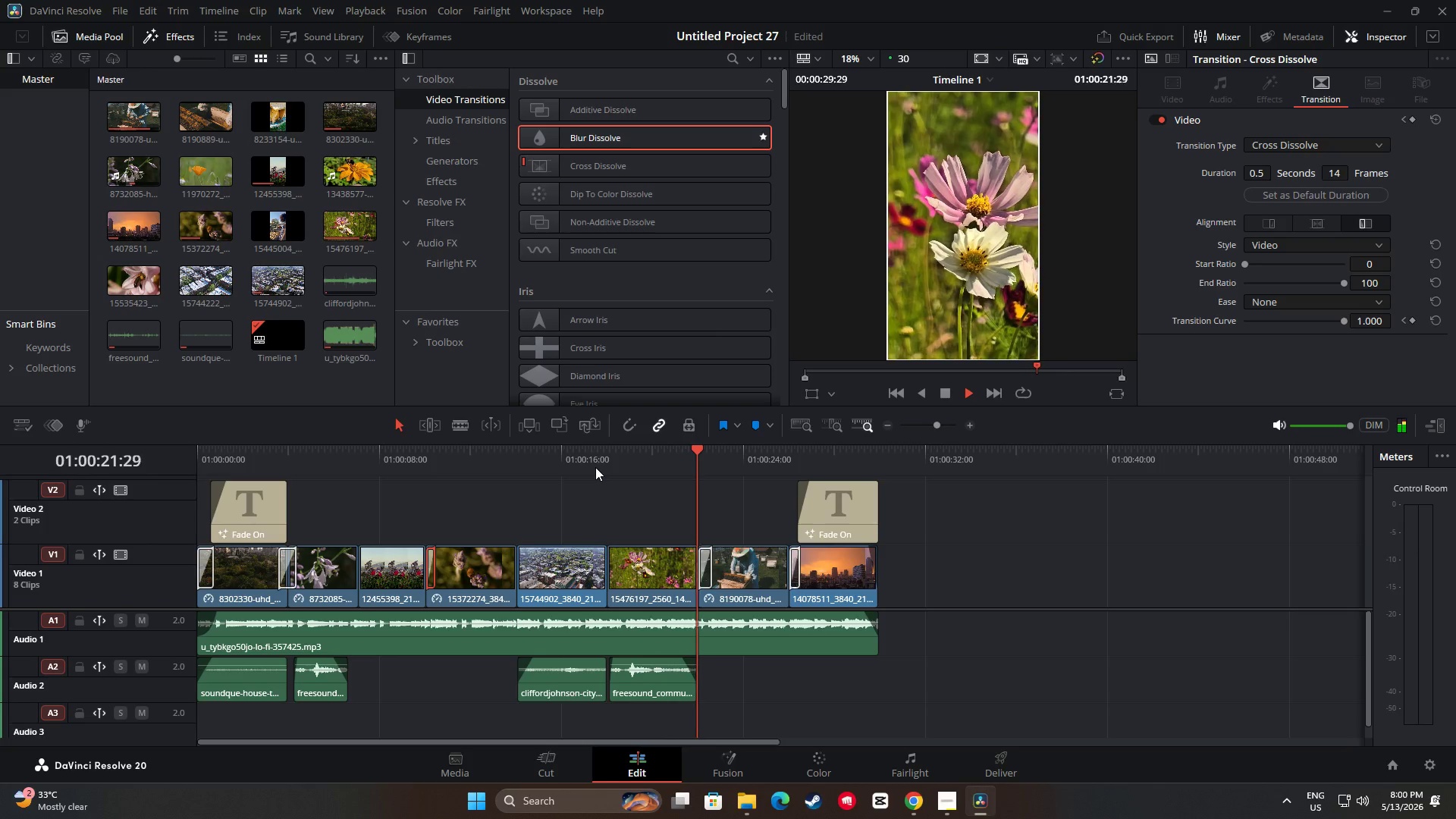 
wait(6.05)
 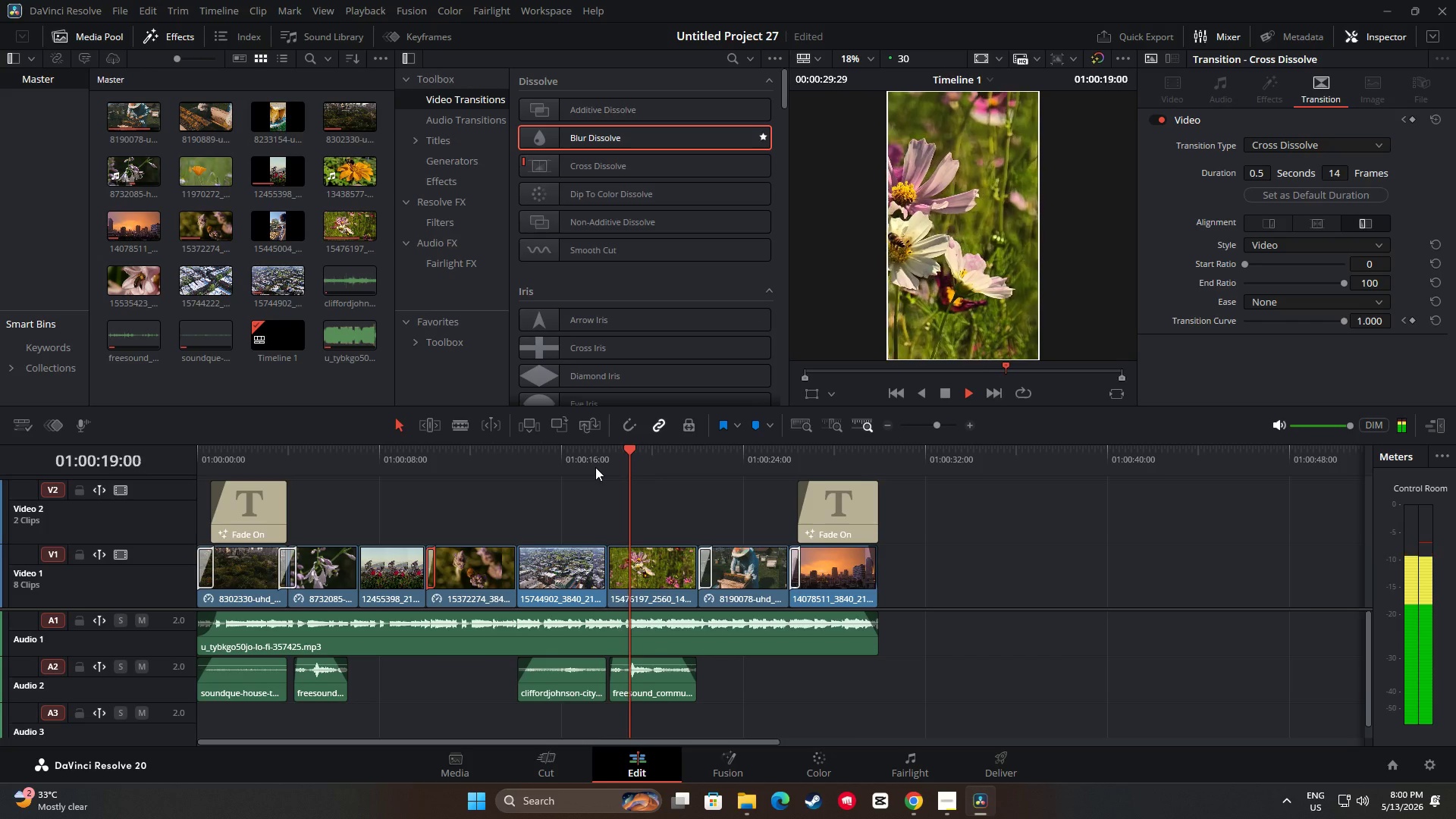 
key(Space)
 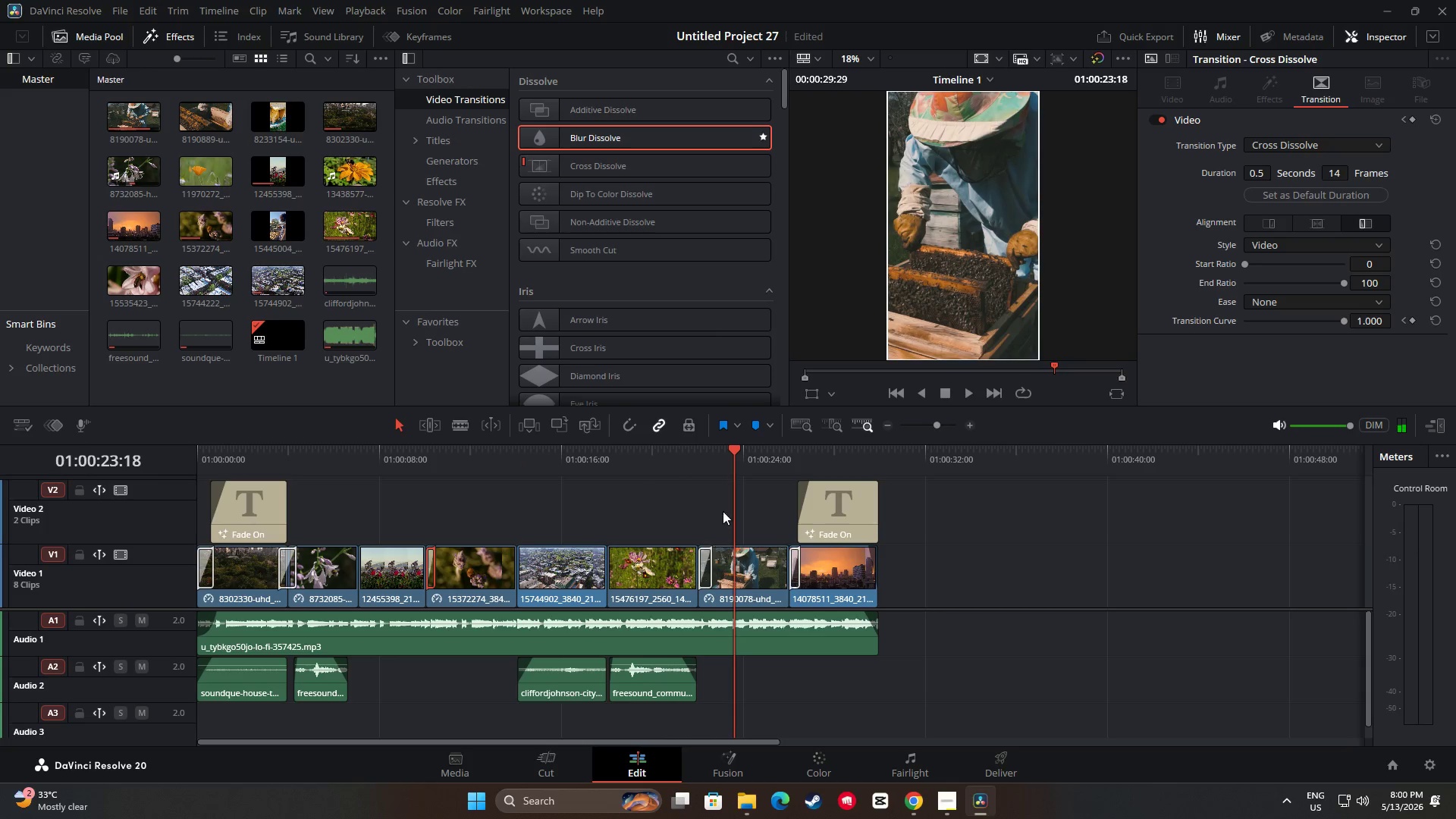 
left_click_drag(start_coordinate=[732, 456], to_coordinate=[674, 456])
 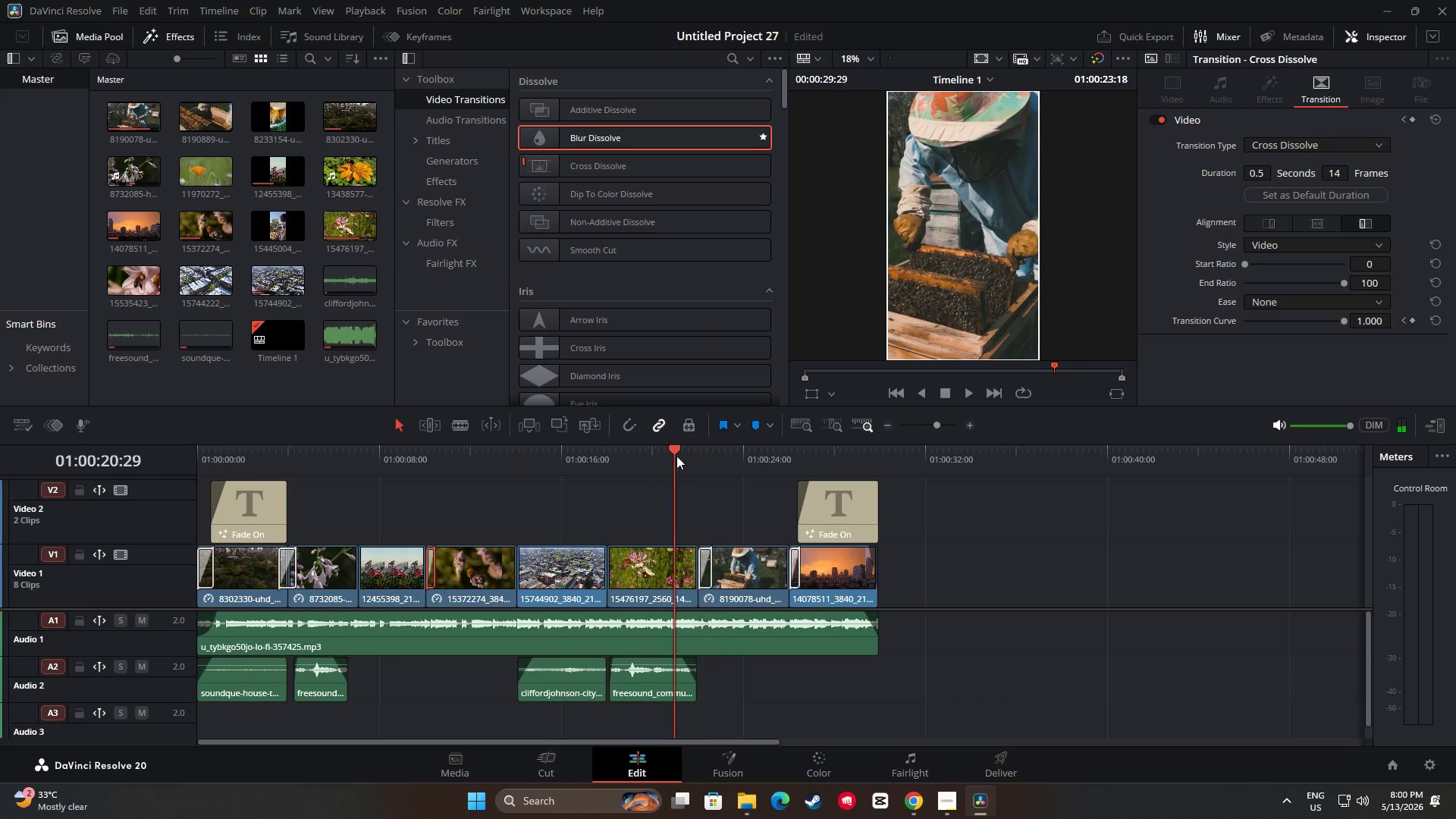 
key(Space)
 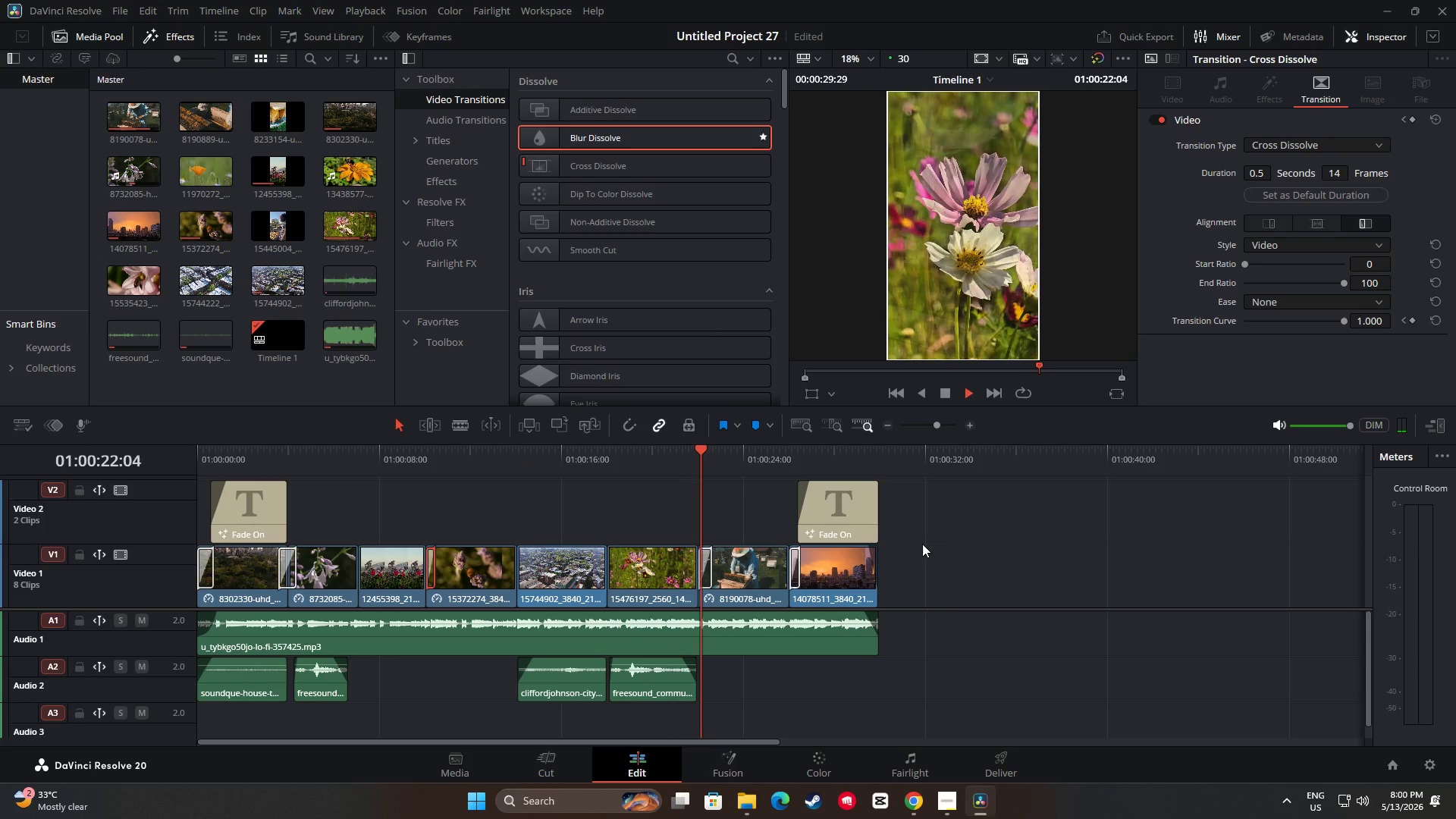 
key(Space)
 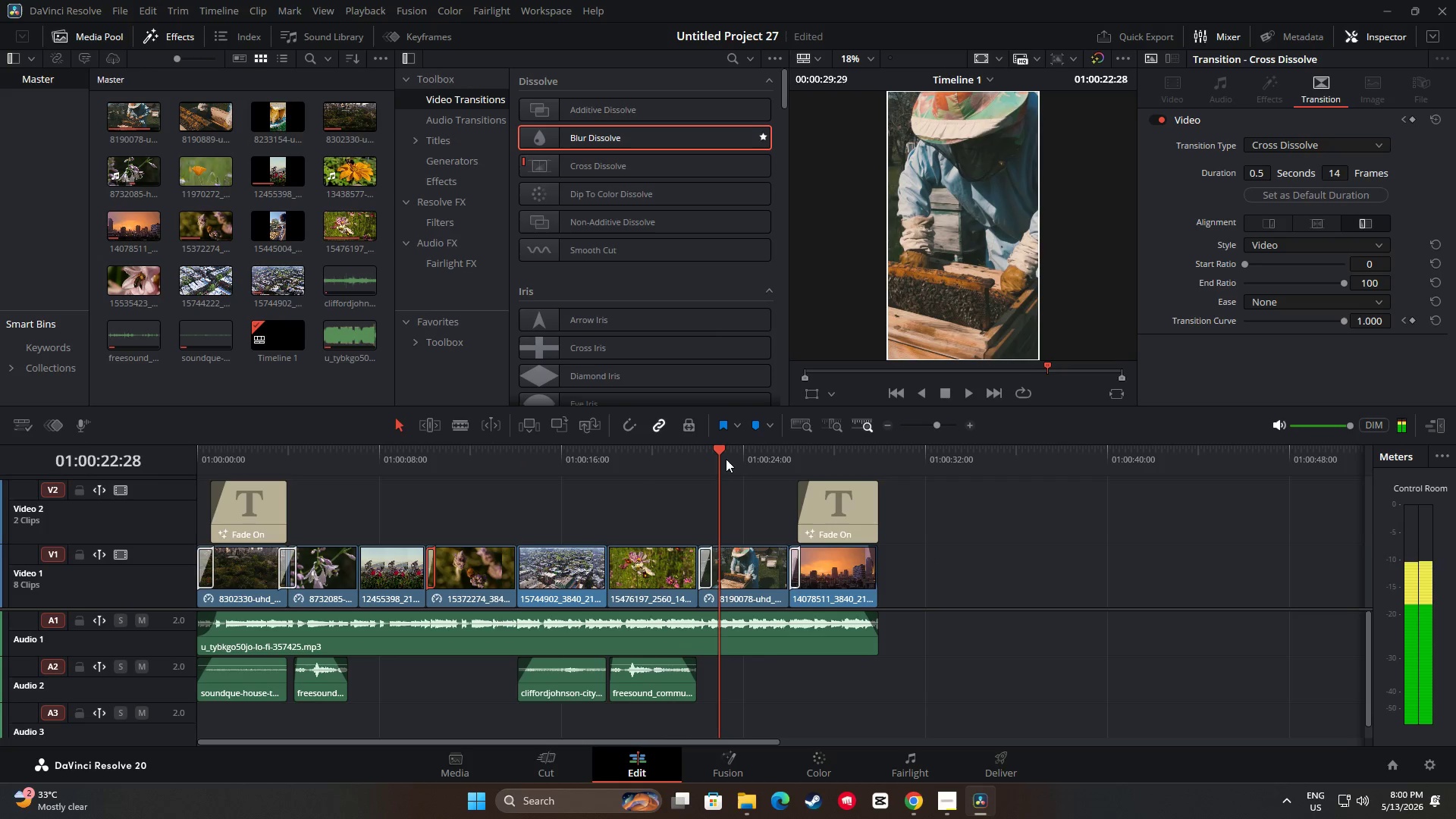 
key(Space)
 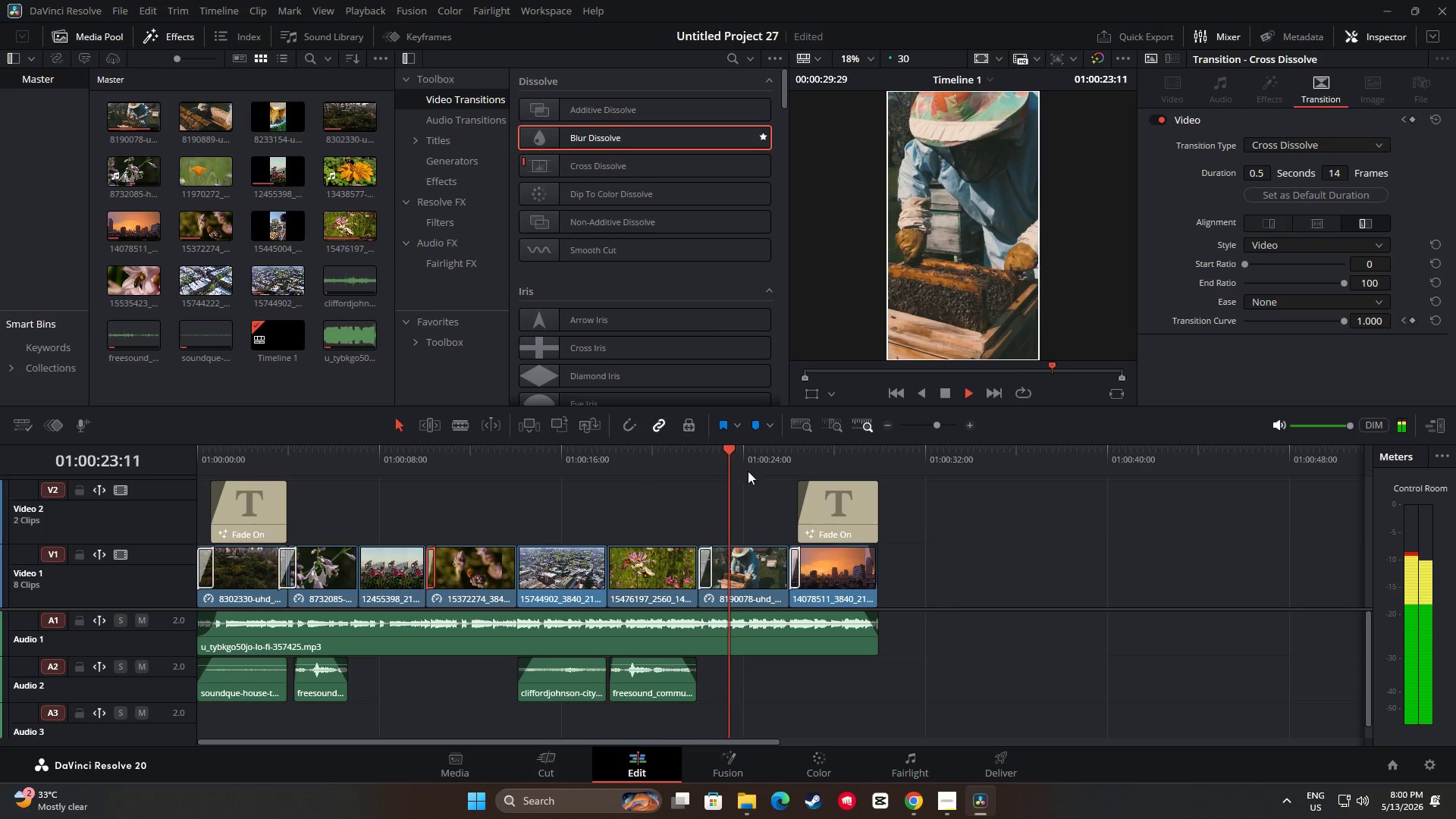 
key(Space)
 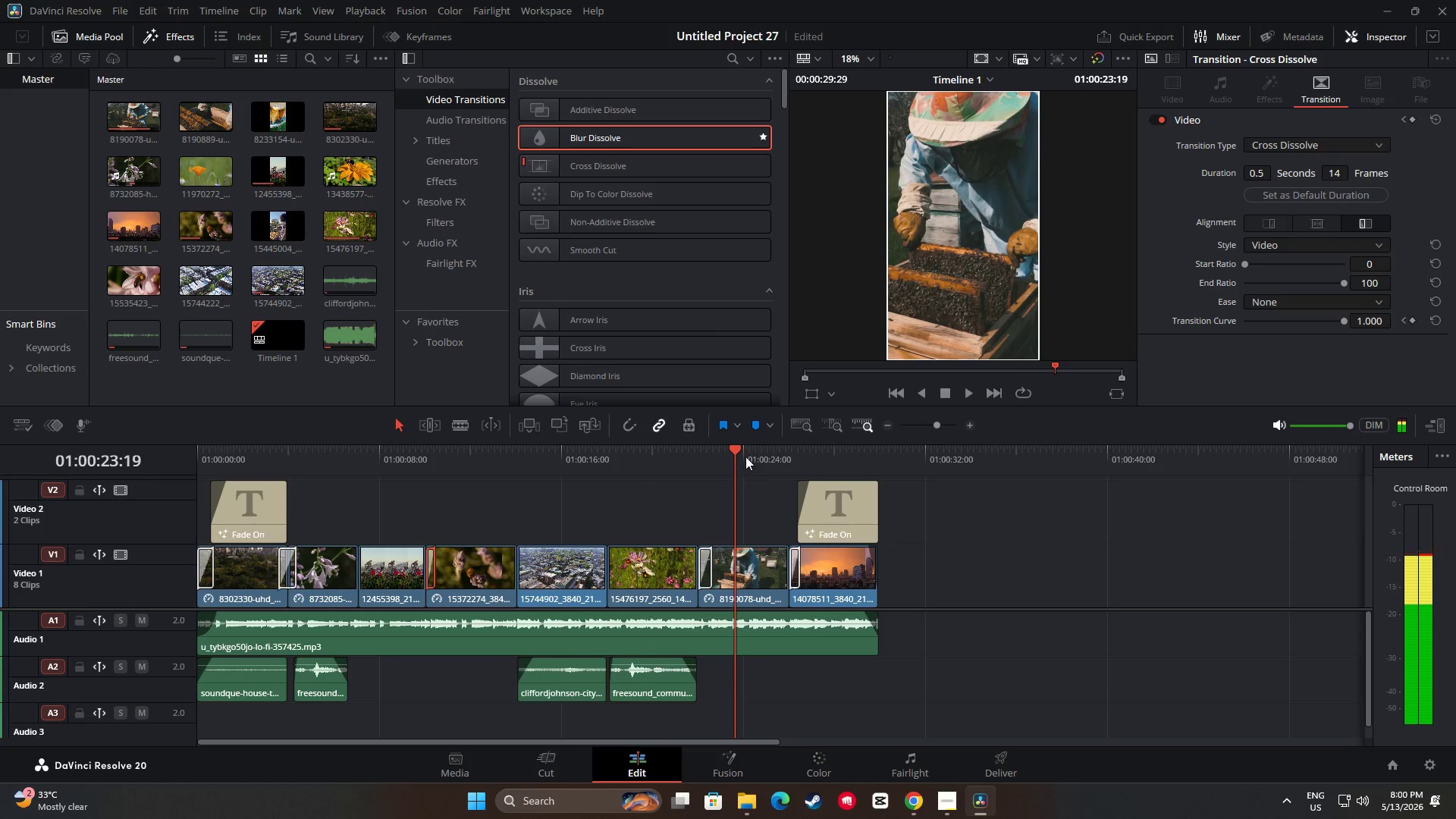 
left_click_drag(start_coordinate=[735, 451], to_coordinate=[180, 469])
 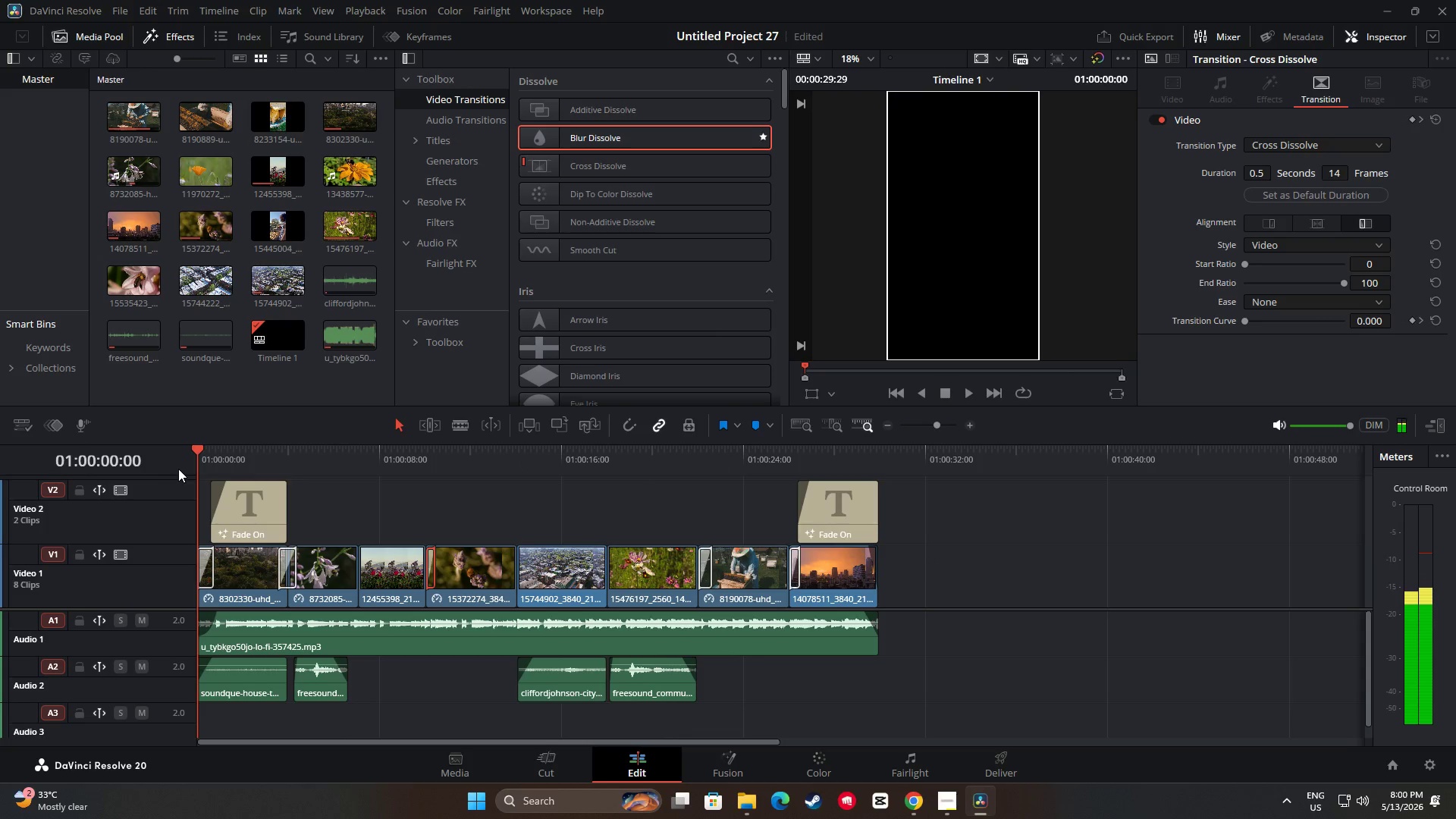 
key(Space)
 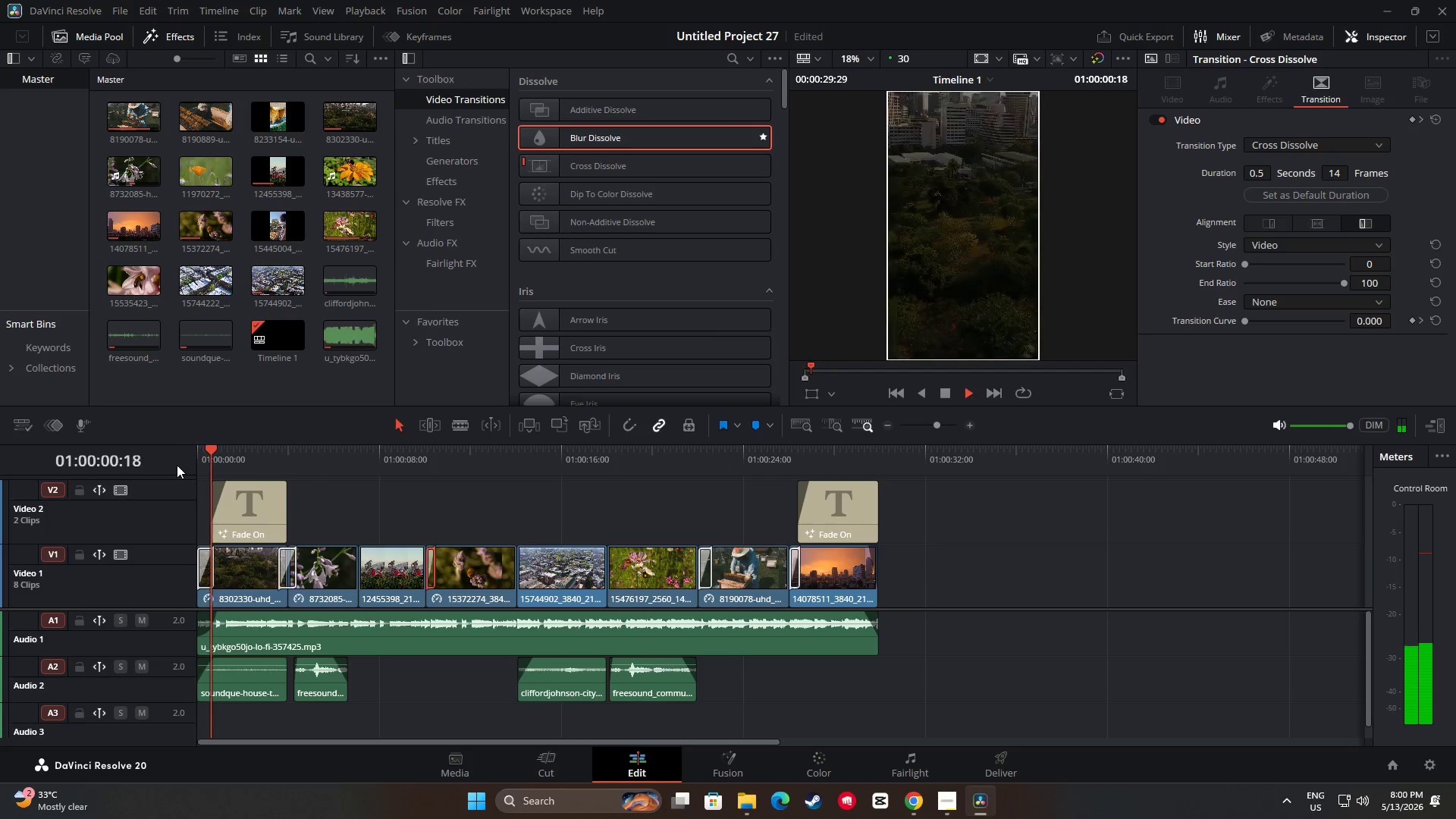 
key(Space)
 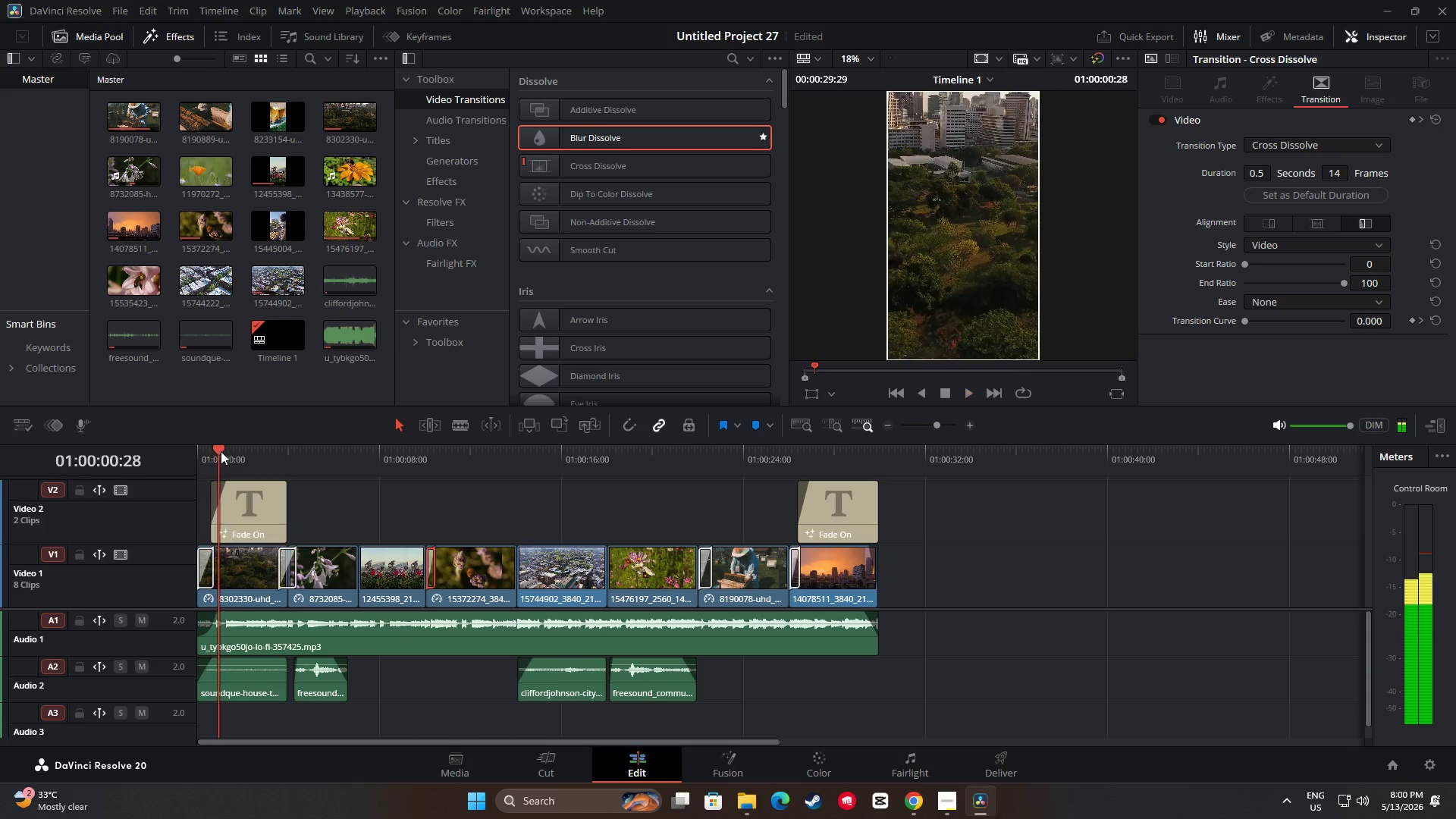 
left_click_drag(start_coordinate=[220, 451], to_coordinate=[180, 451])
 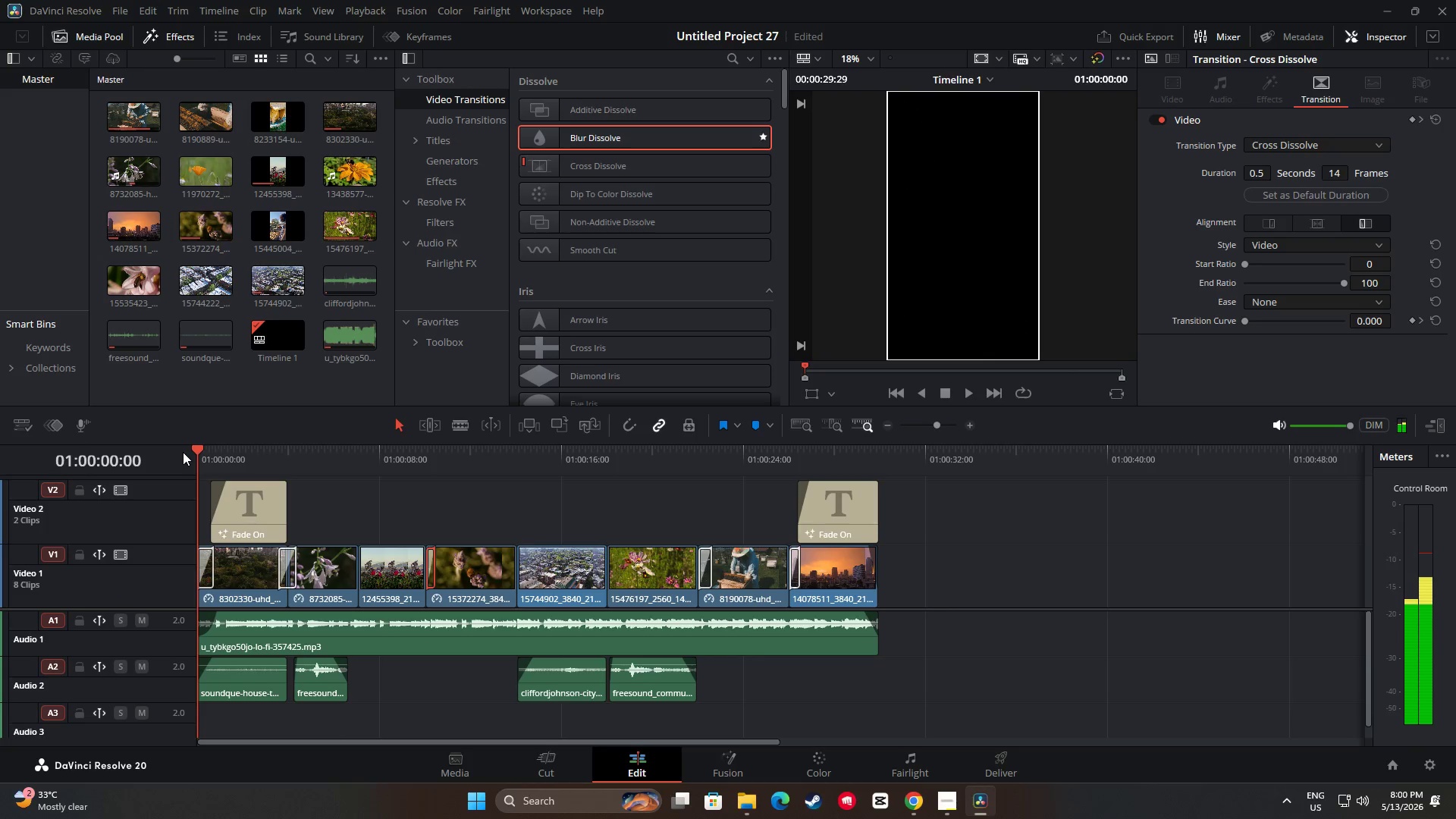 
key(Space)
 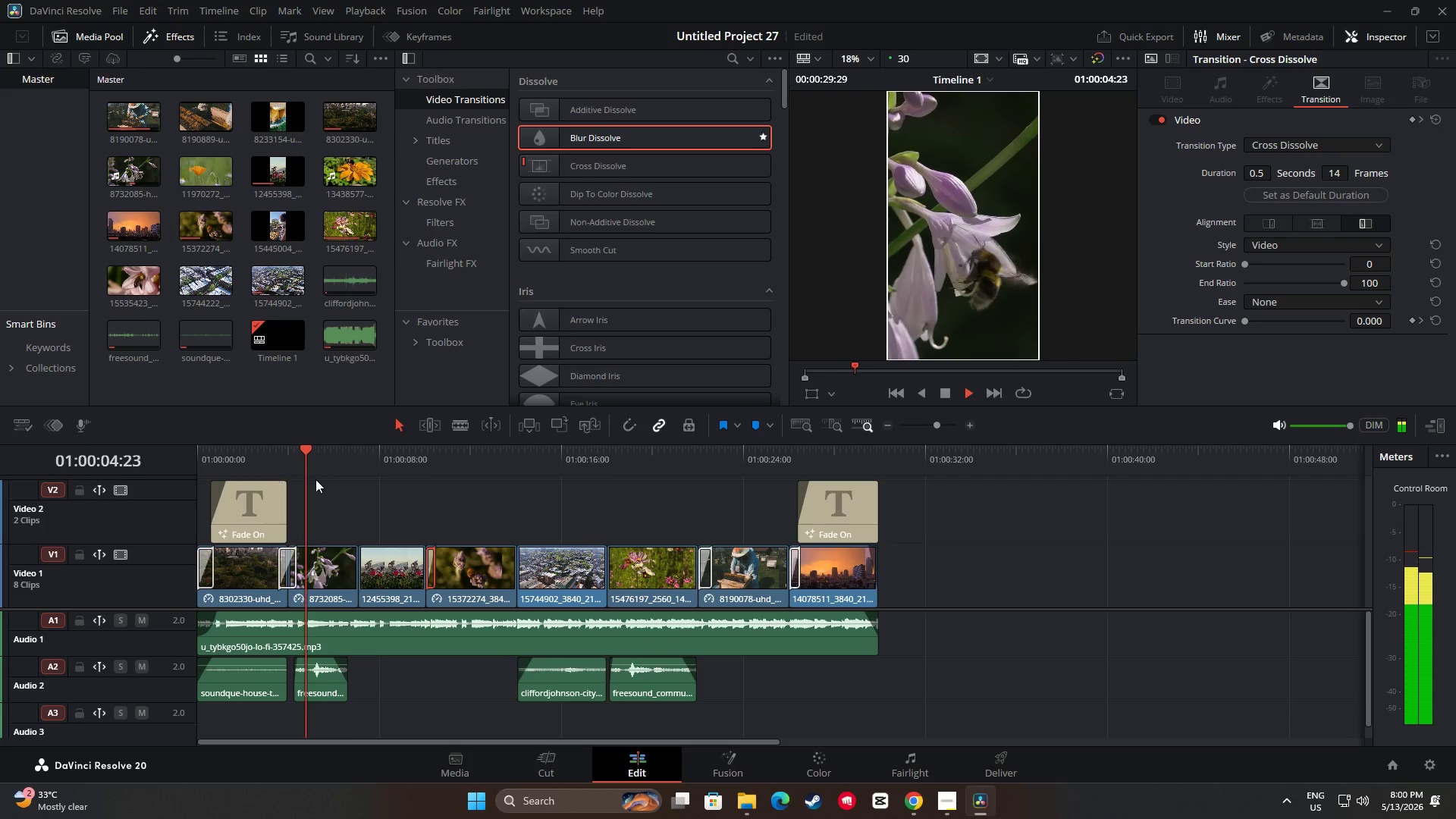 
wait(6.55)
 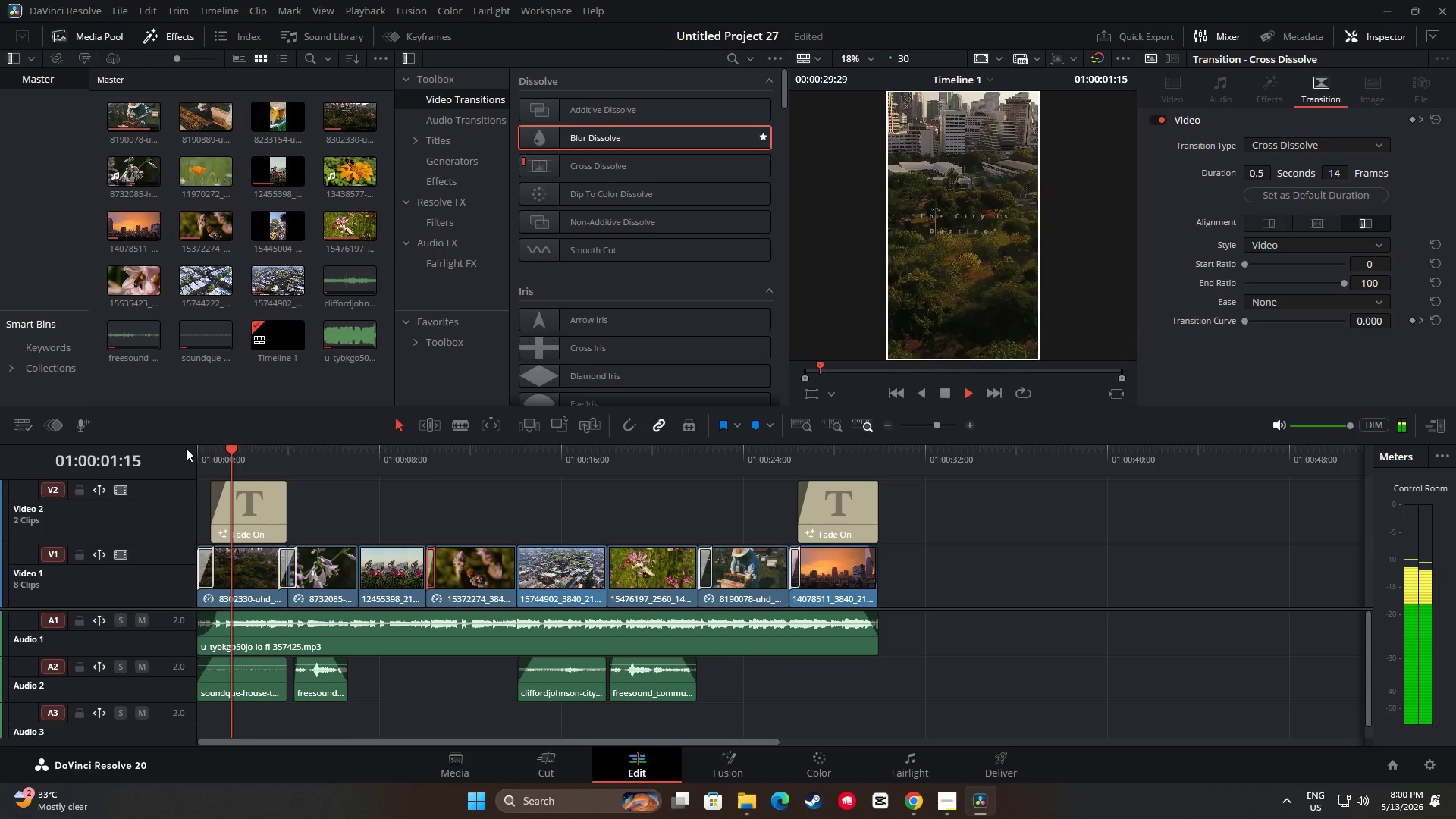 
left_click([463, 507])
 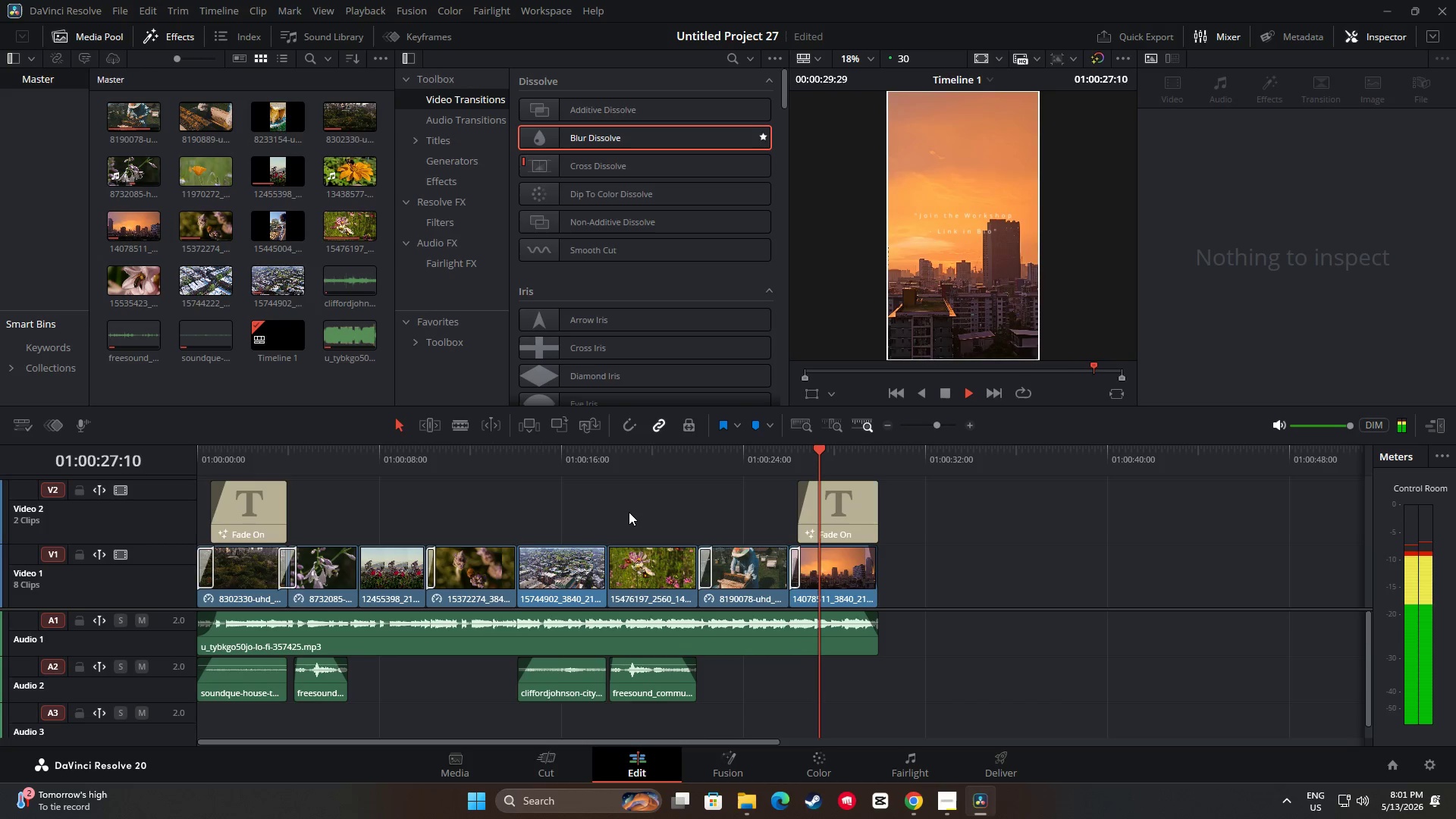 
wait(25.84)
 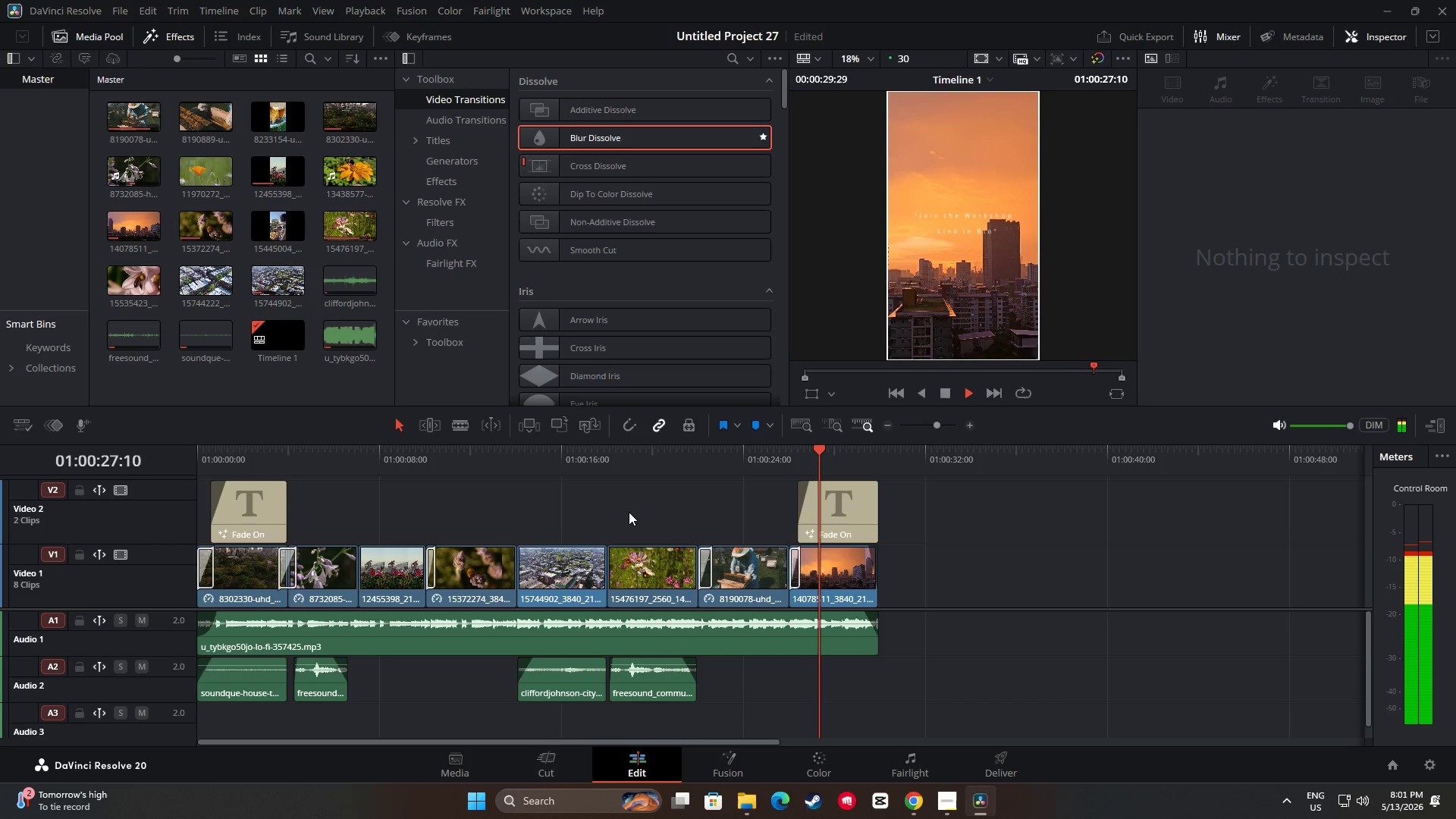 
left_click_drag(start_coordinate=[880, 457], to_coordinate=[670, 474])
 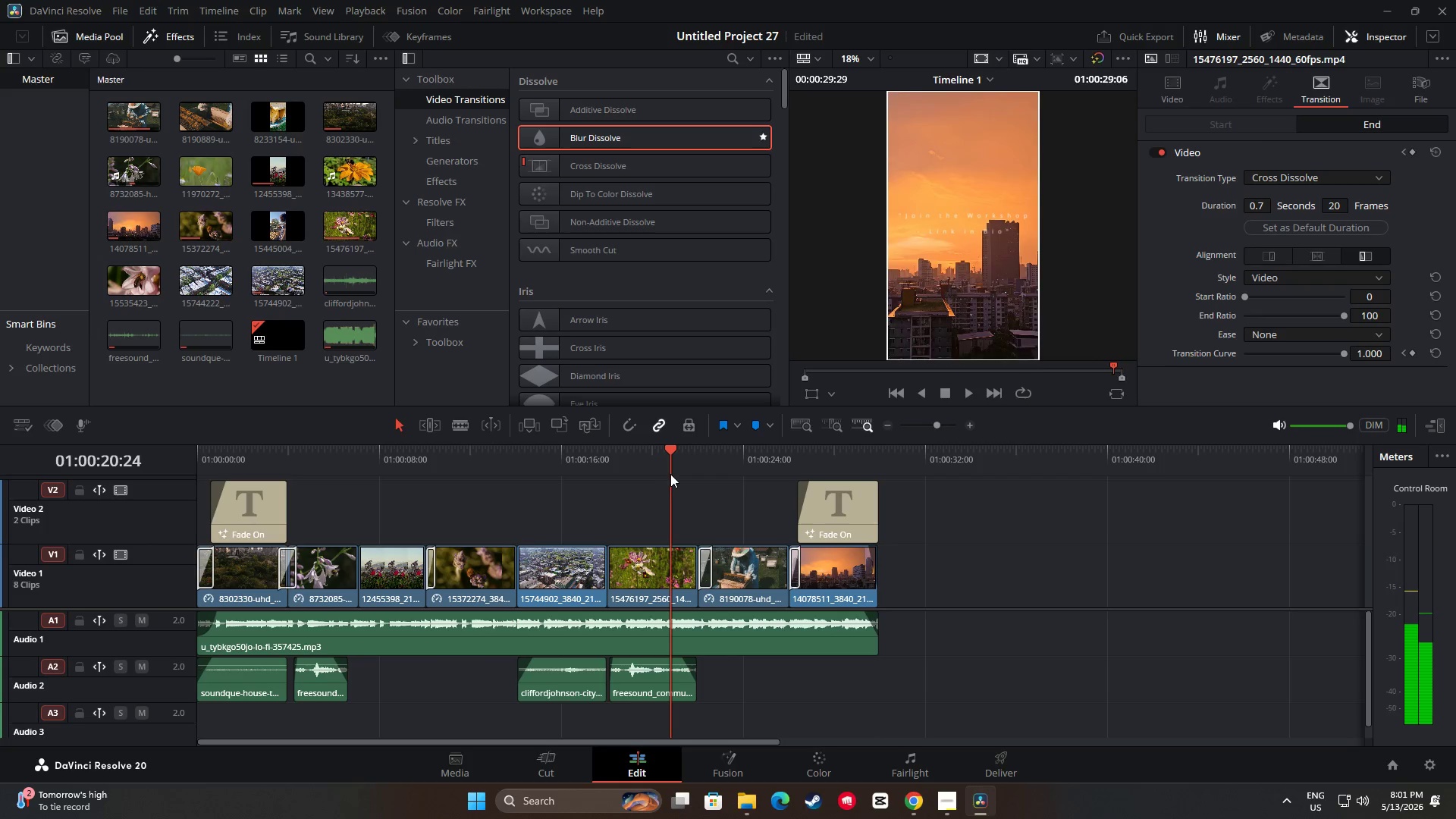 
key(Space)
 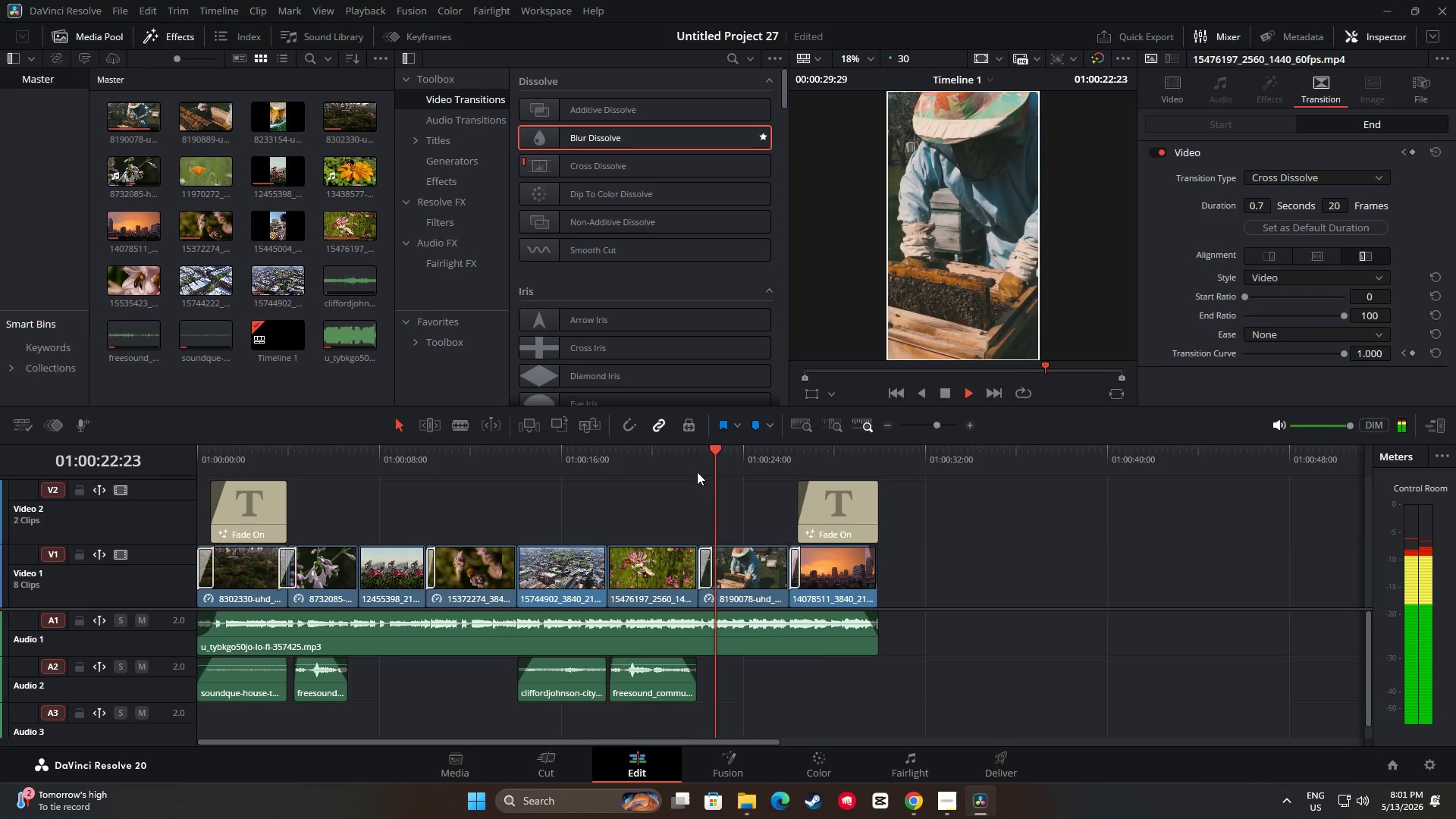 
key(Space)
 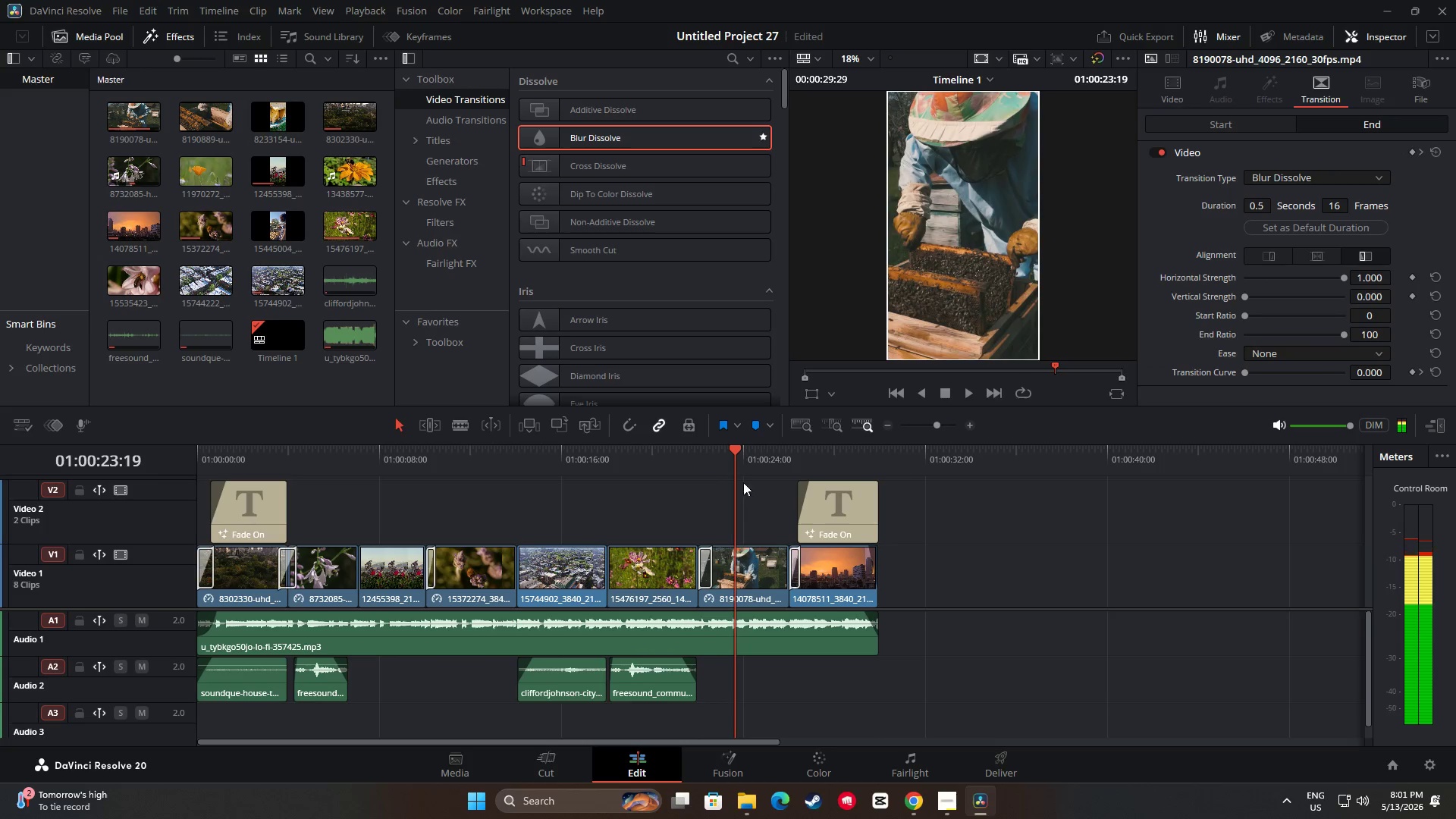 
left_click_drag(start_coordinate=[737, 456], to_coordinate=[670, 460])
 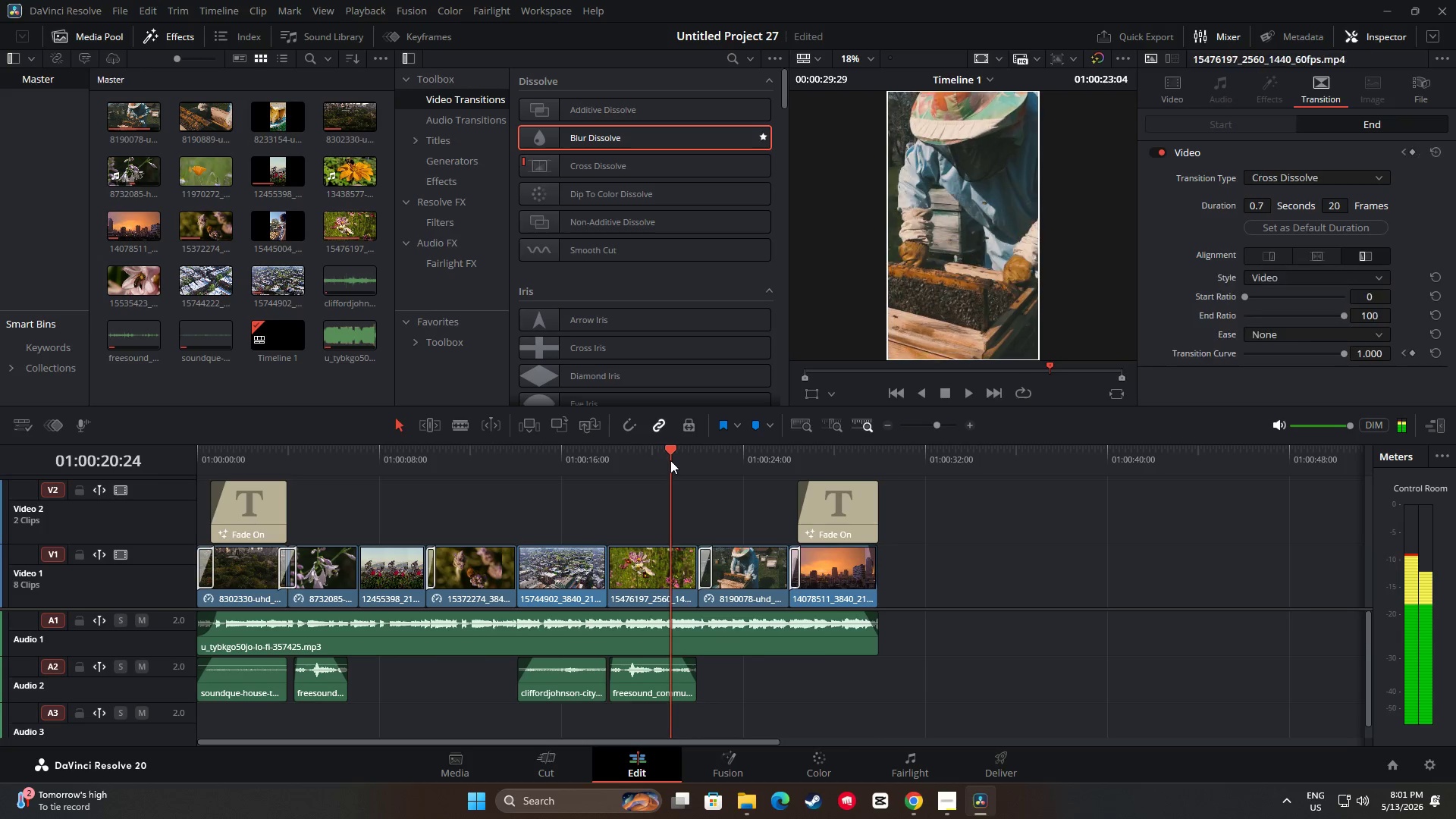 
key(Space)
 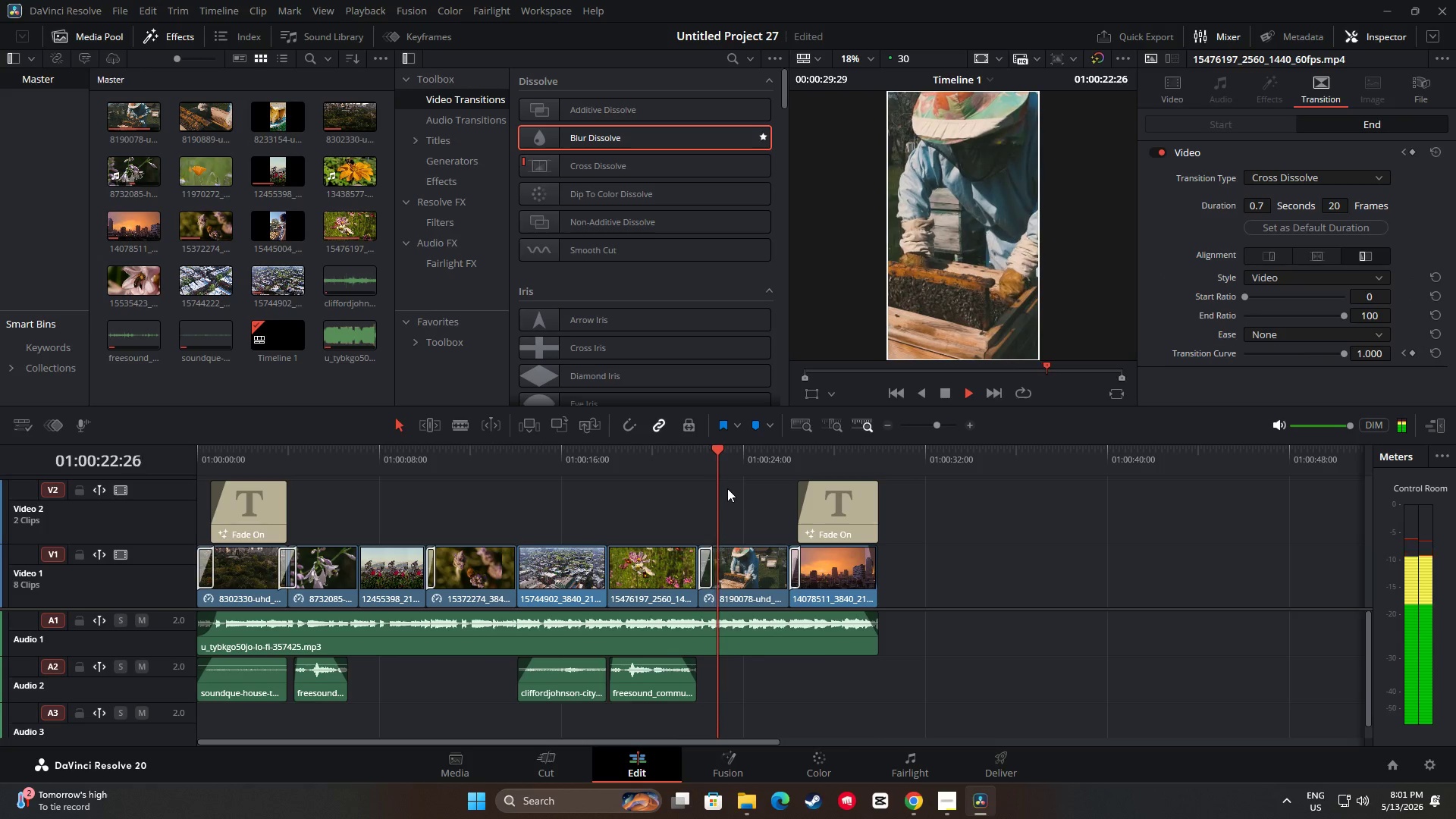 
key(Space)
 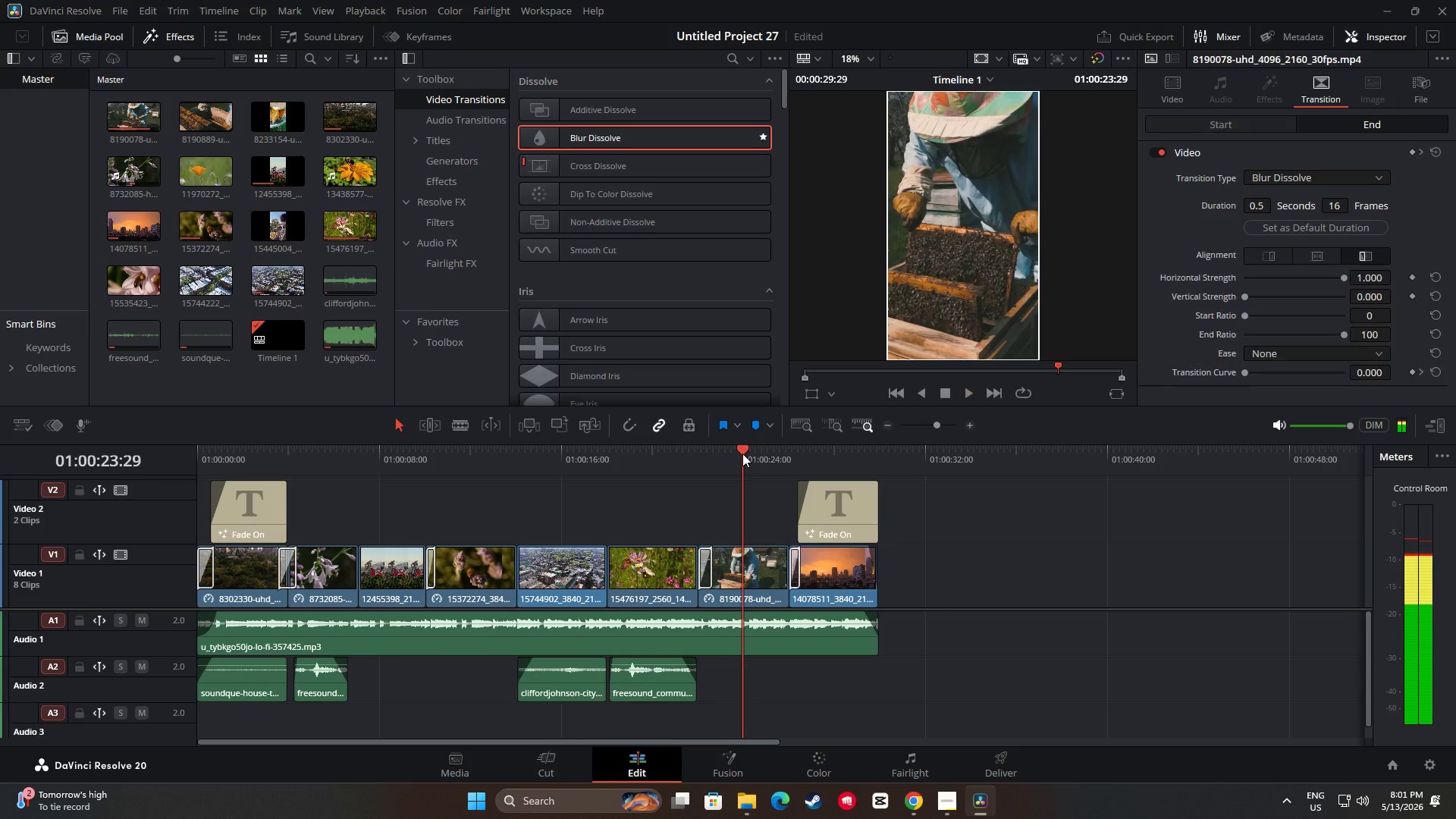 
left_click_drag(start_coordinate=[737, 453], to_coordinate=[673, 460])
 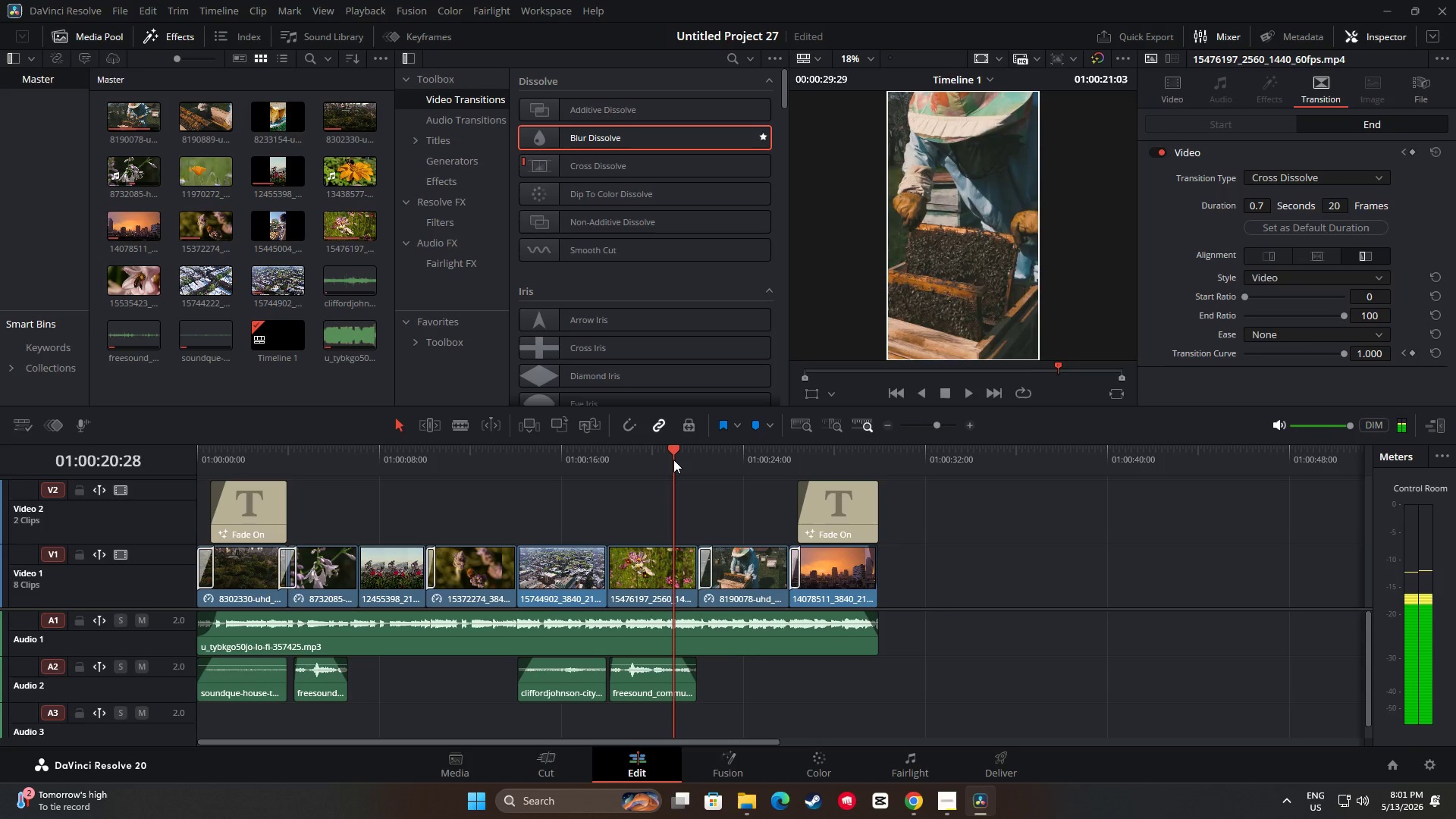 
left_click_drag(start_coordinate=[673, 460], to_coordinate=[164, 469])
 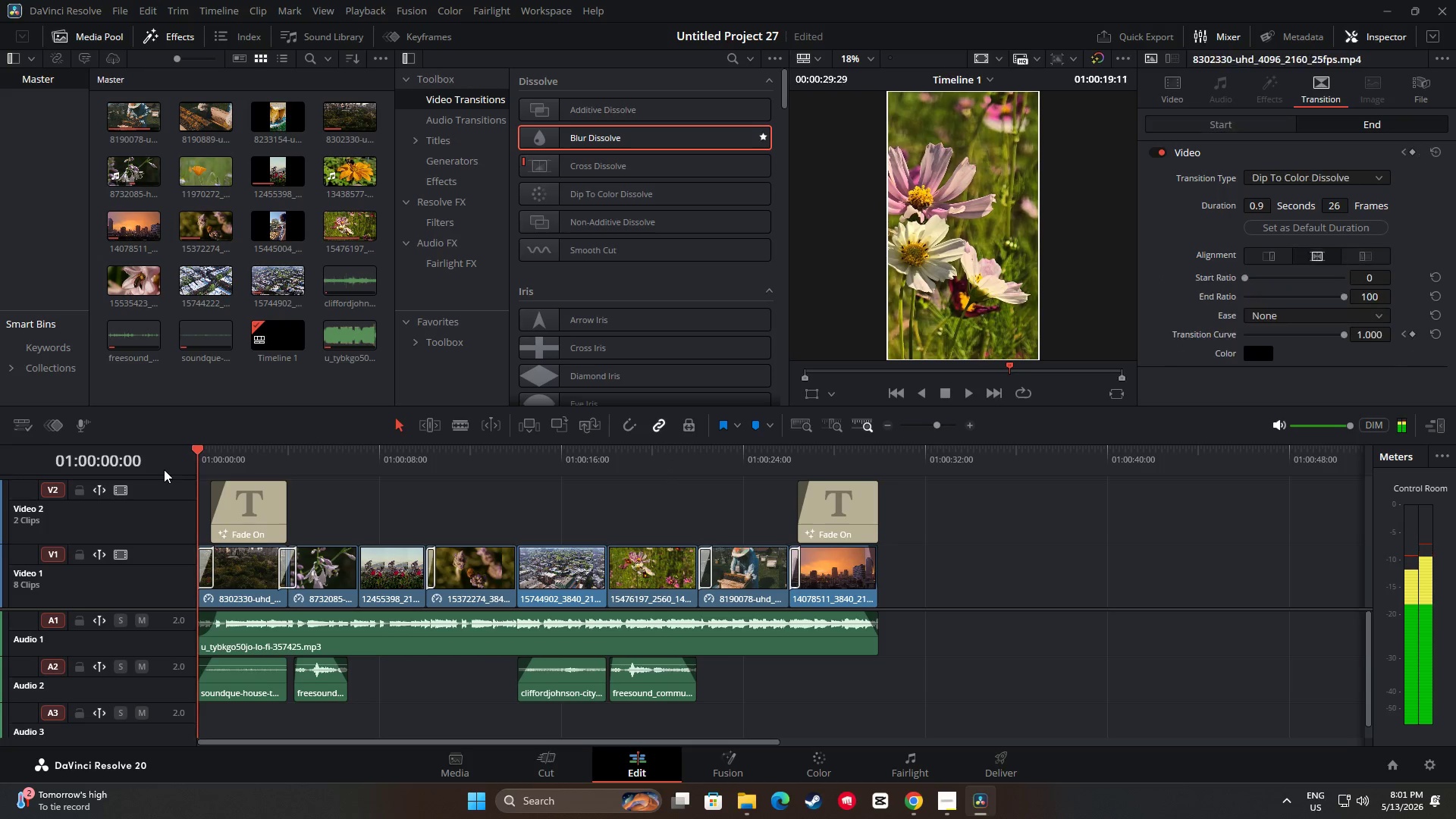 
key(Space)
 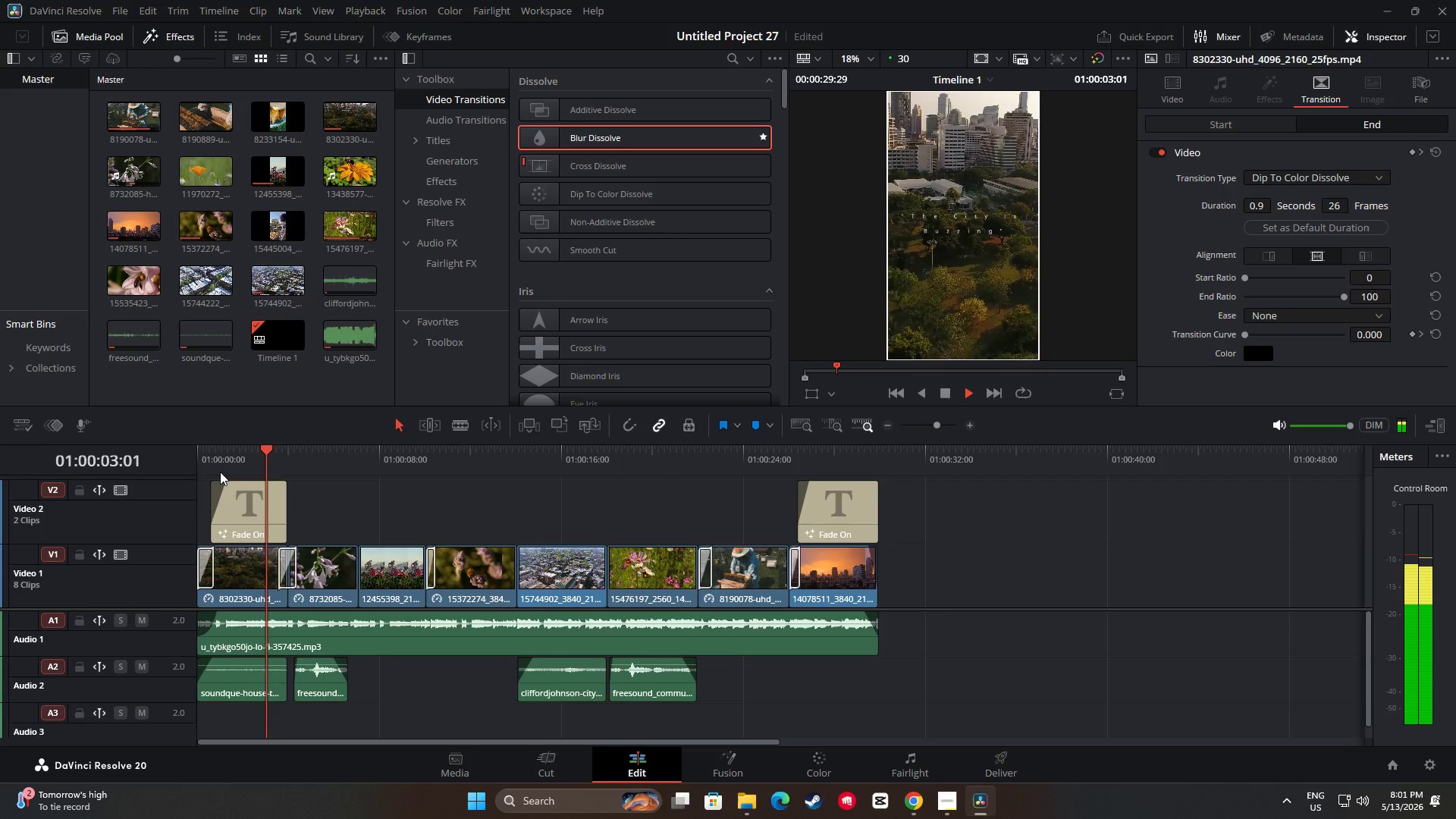 
key(Space)
 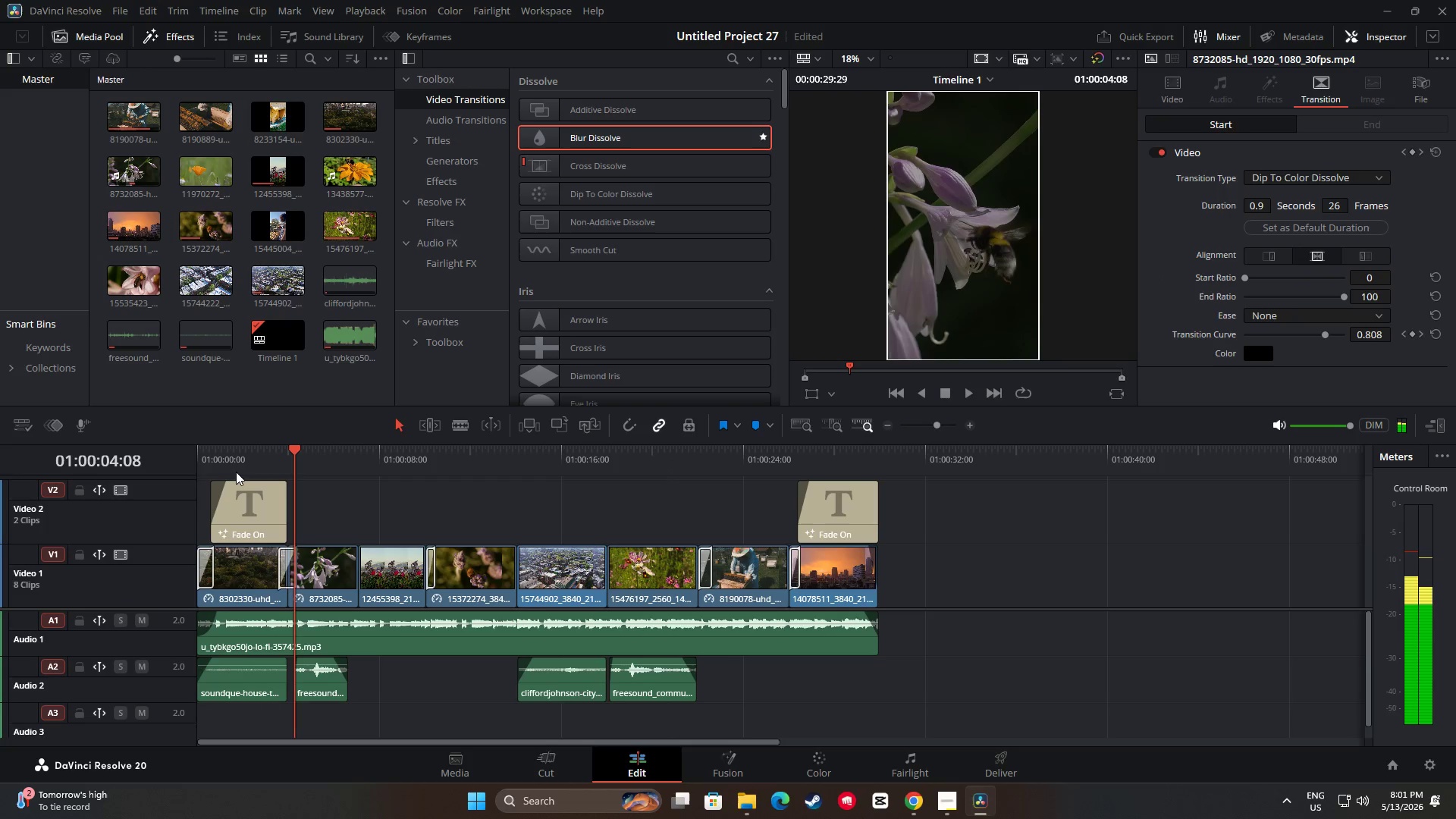 
key(Space)
 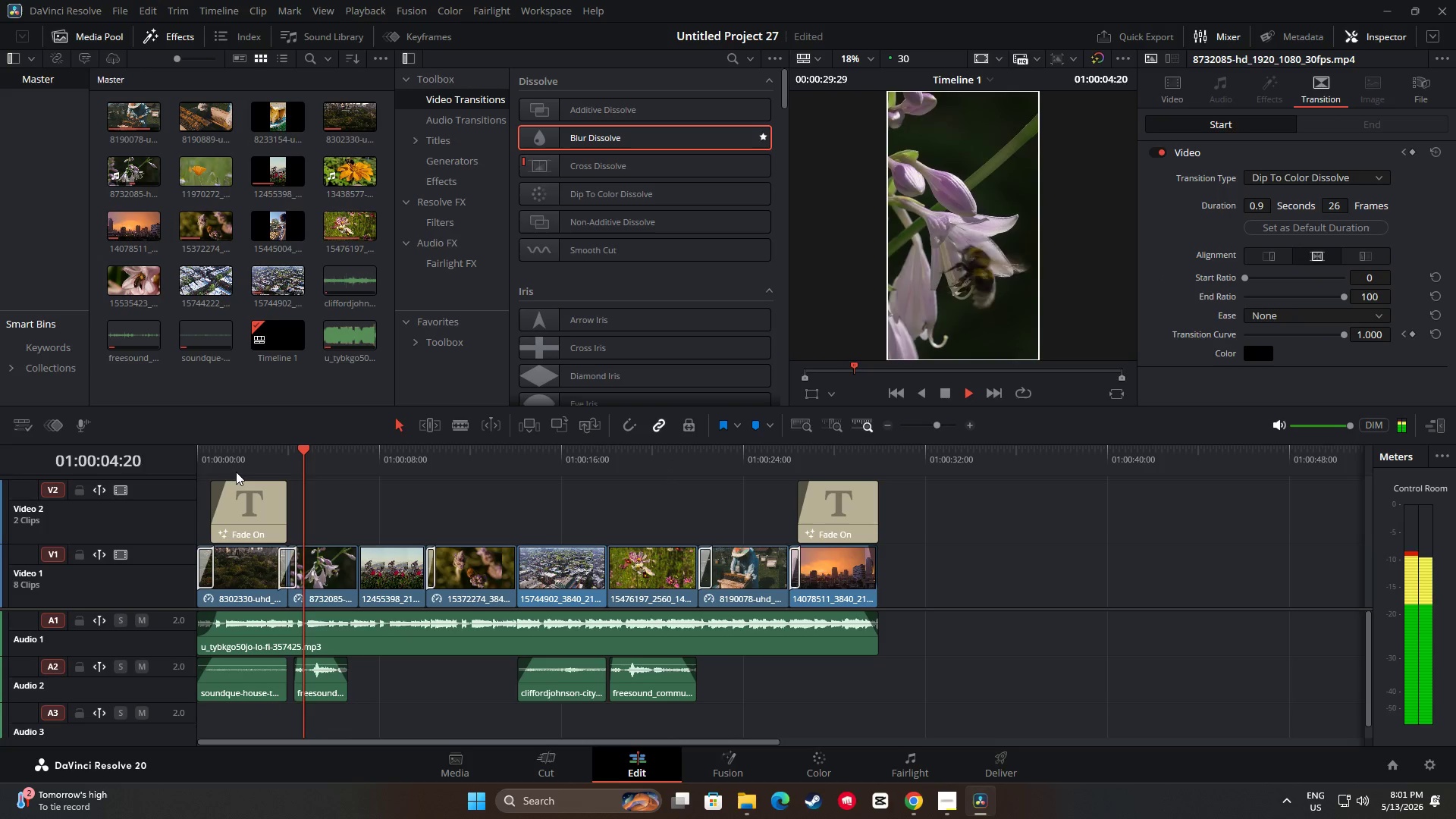 
key(Space)
 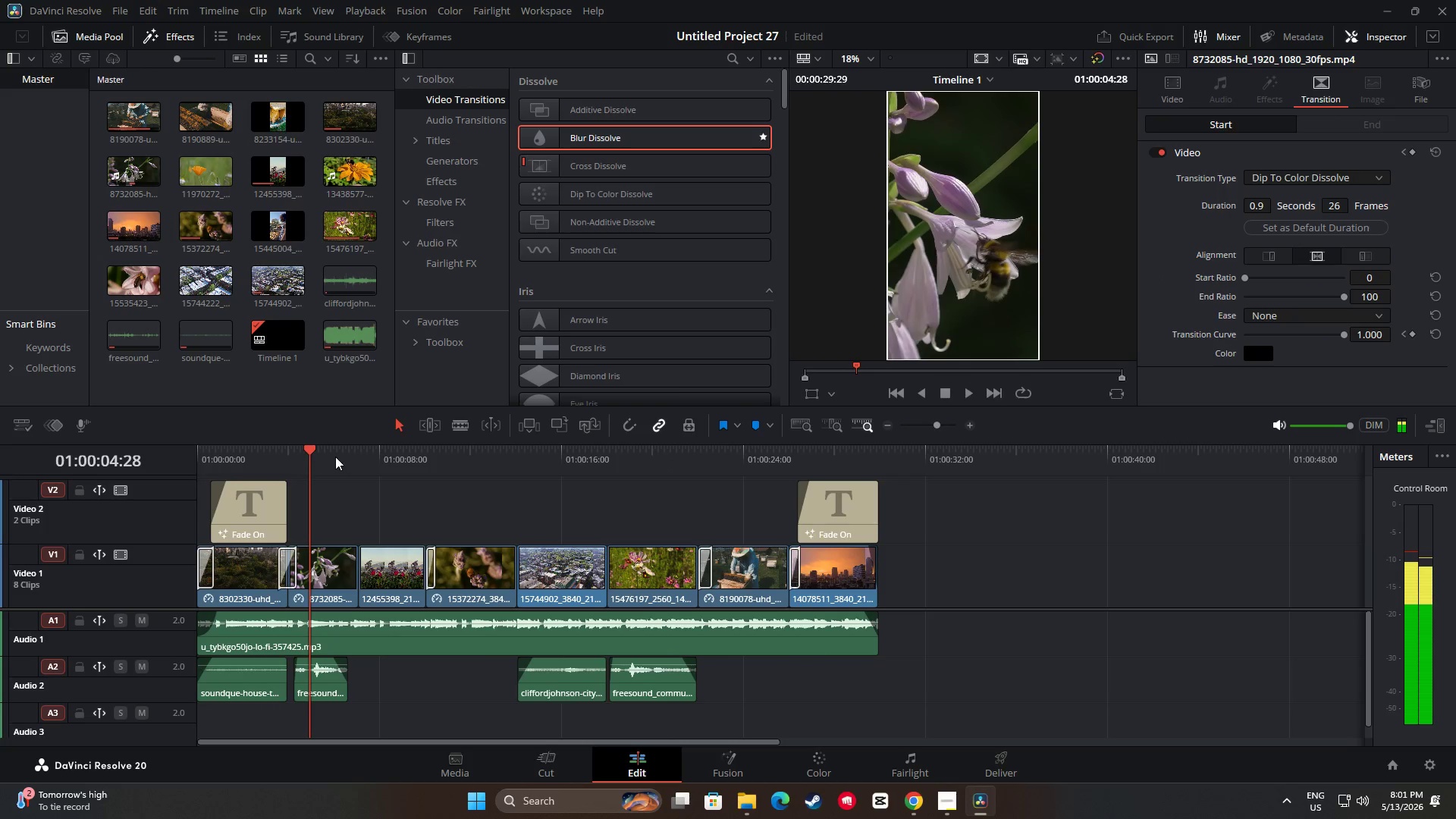 
left_click_drag(start_coordinate=[306, 450], to_coordinate=[257, 453])
 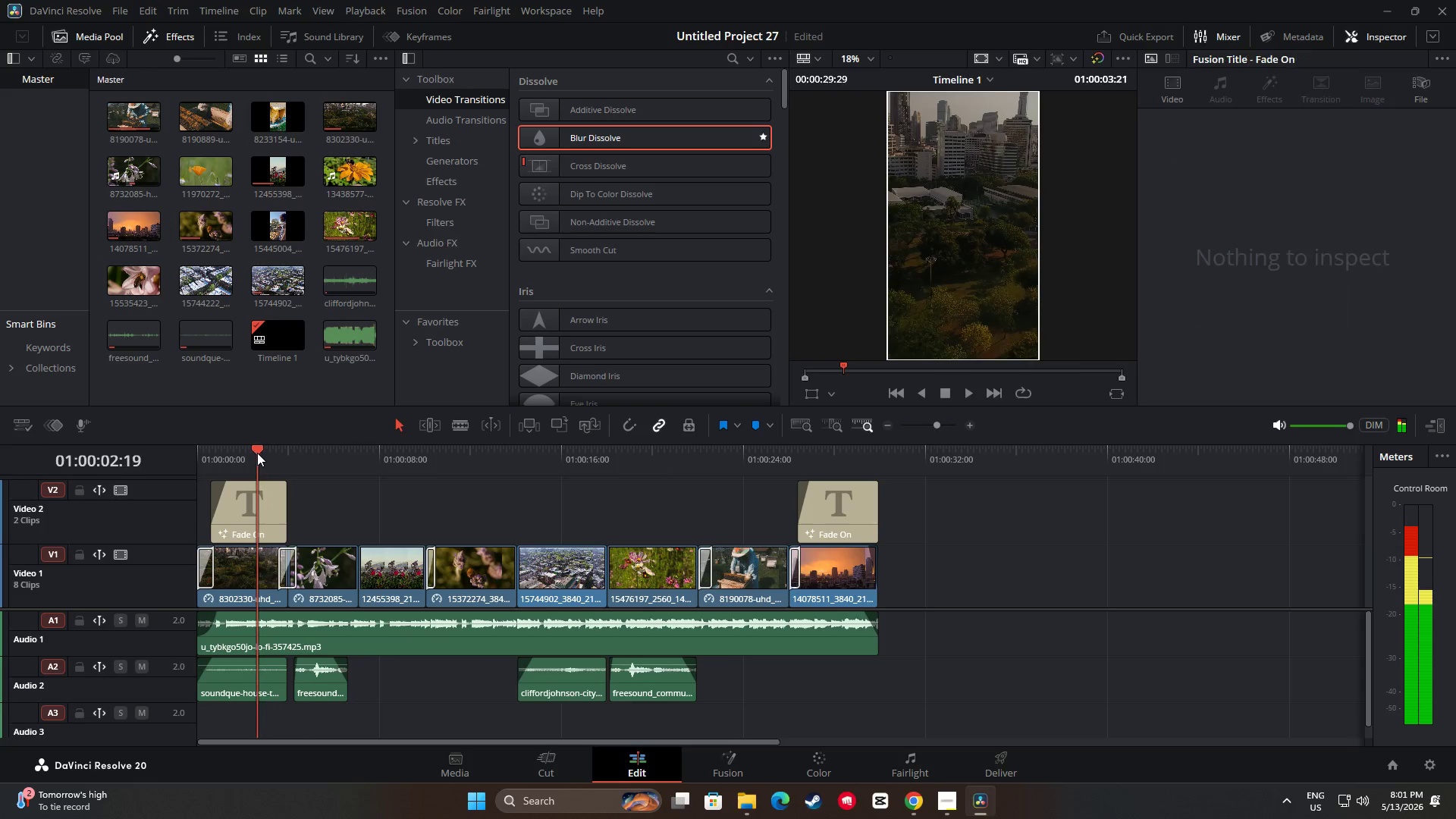 
key(Space)
 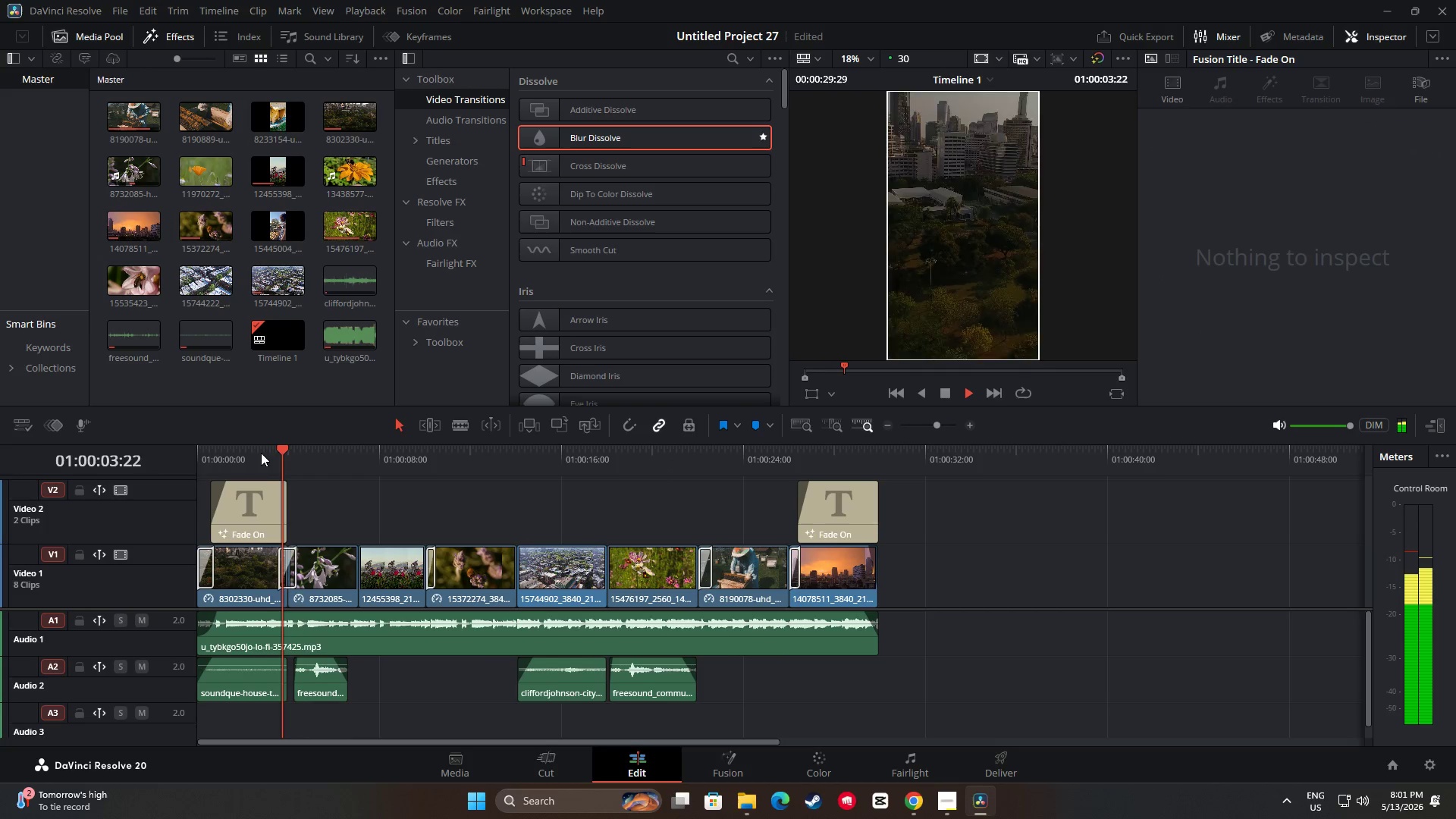 
key(Space)
 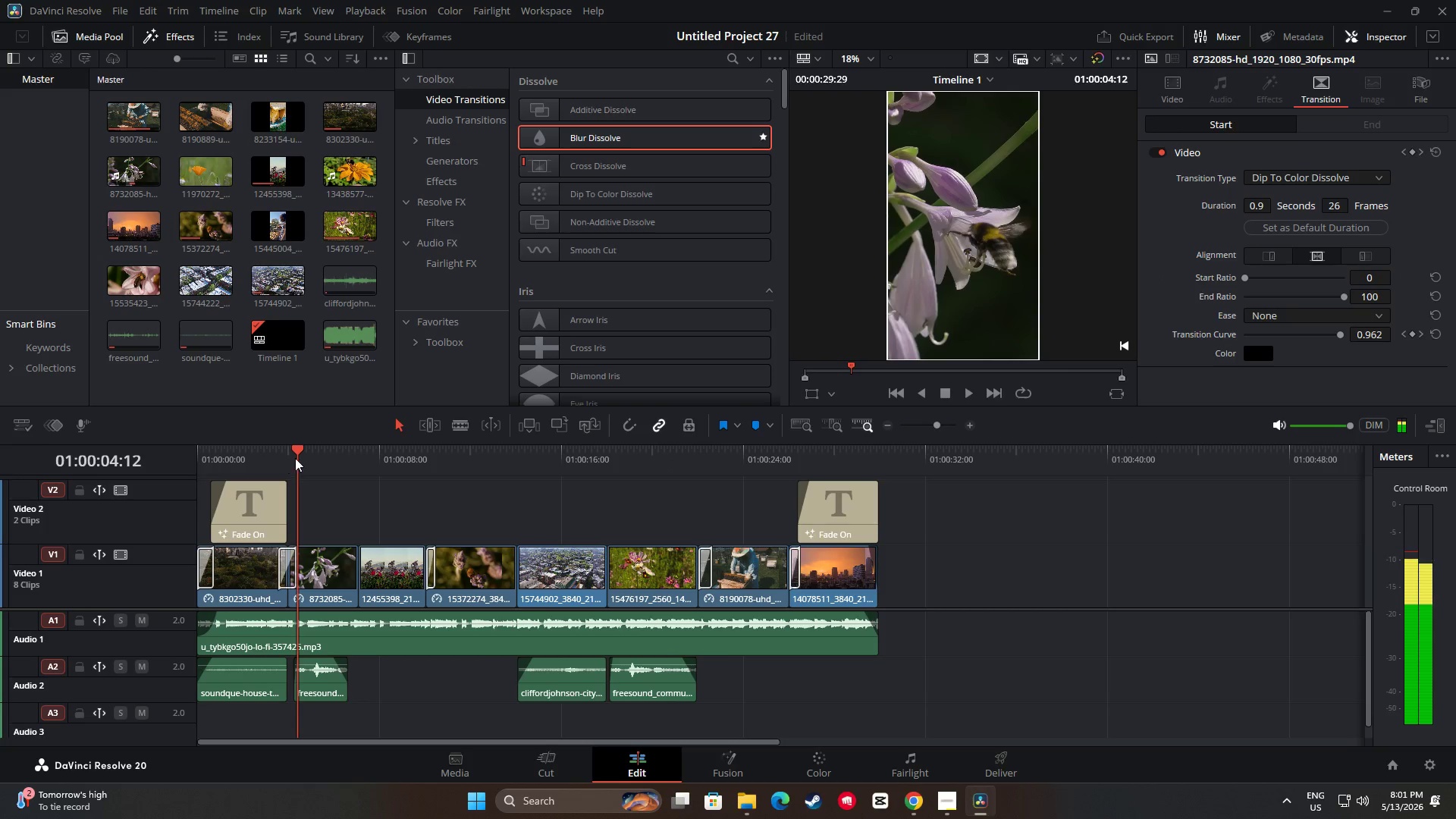 
left_click_drag(start_coordinate=[300, 453], to_coordinate=[286, 453])
 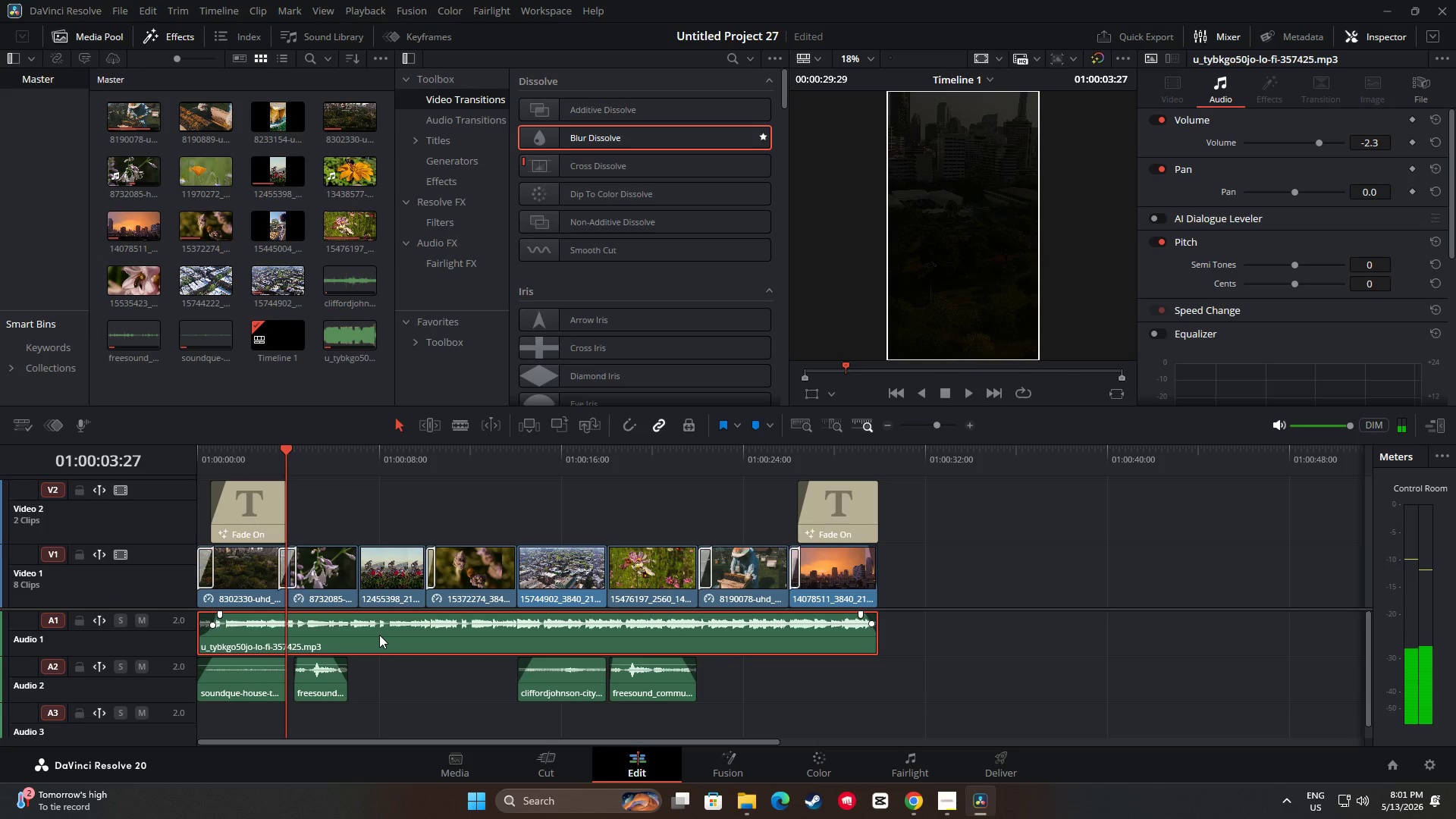 
key(M)
 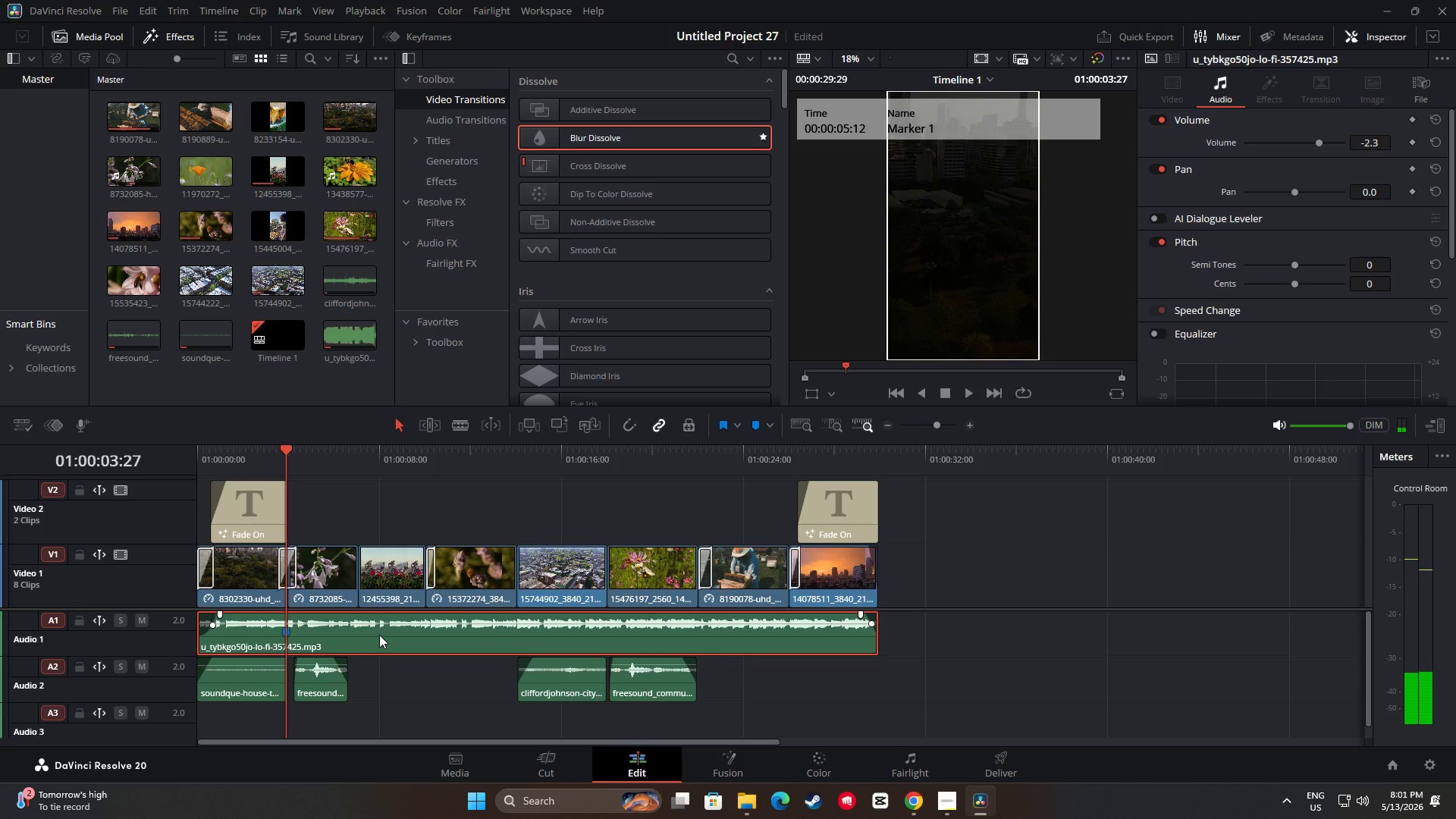 
key(Space)
 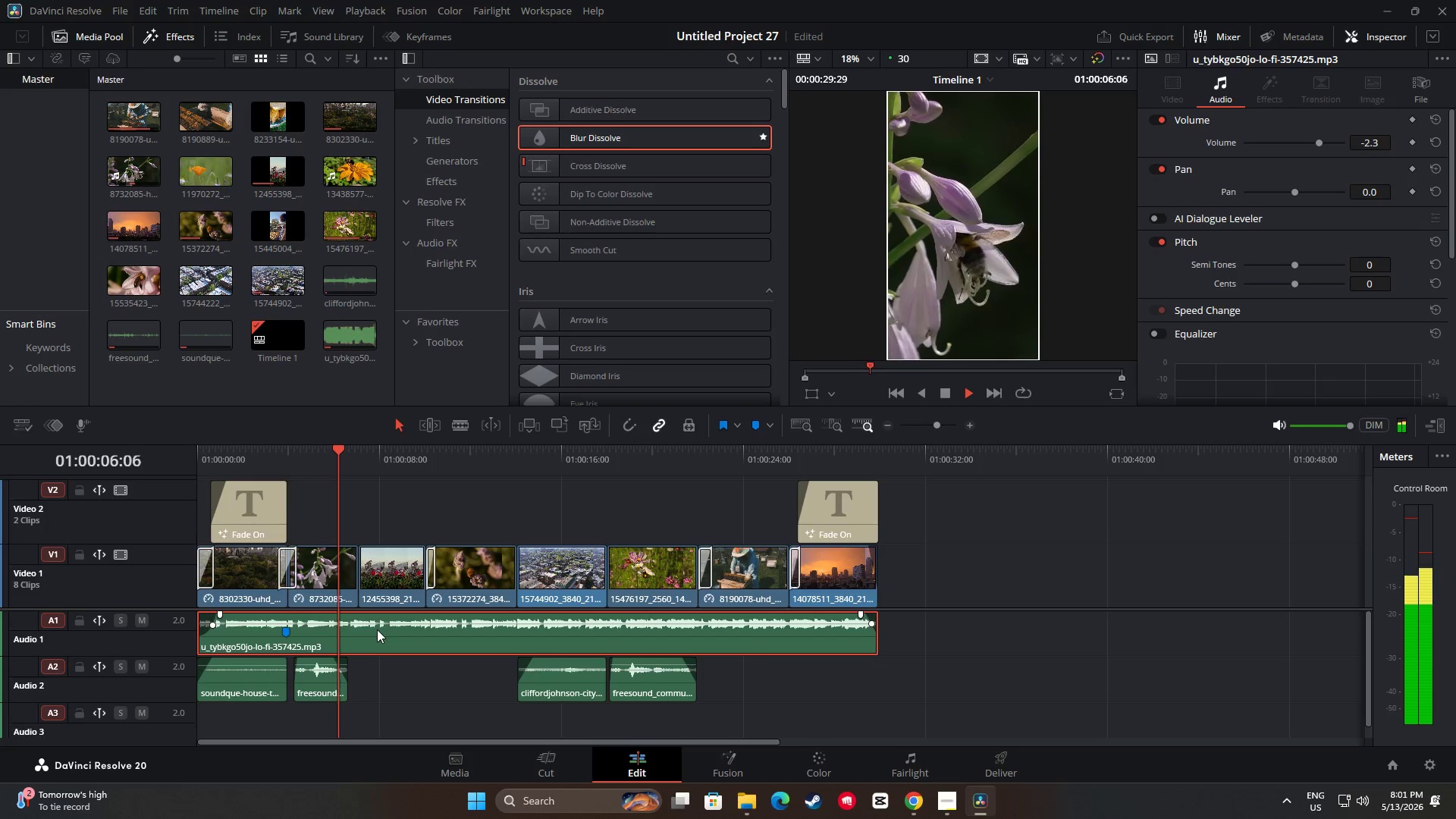 
key(Space)
 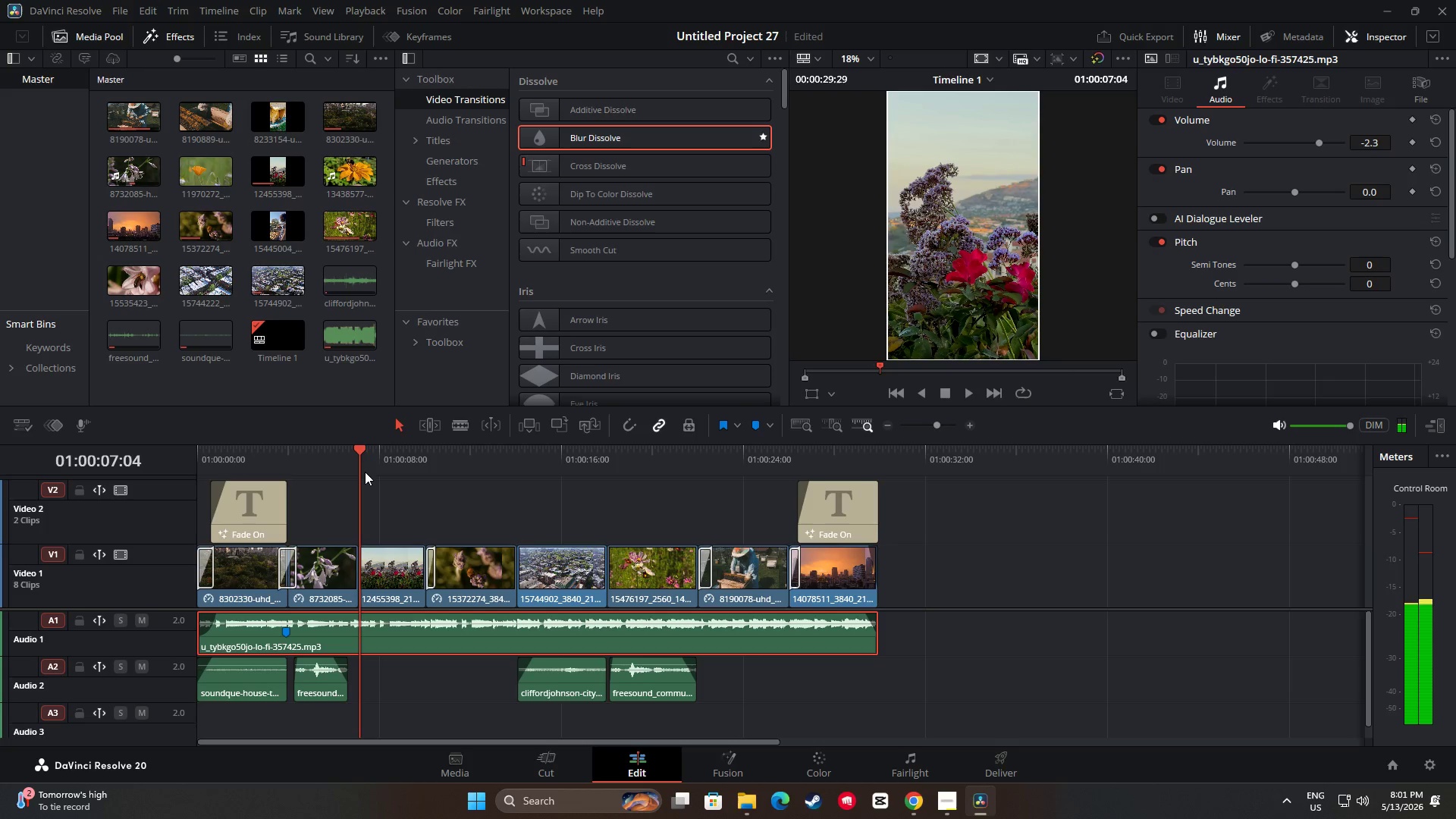 
left_click_drag(start_coordinate=[362, 463], to_coordinate=[356, 463])
 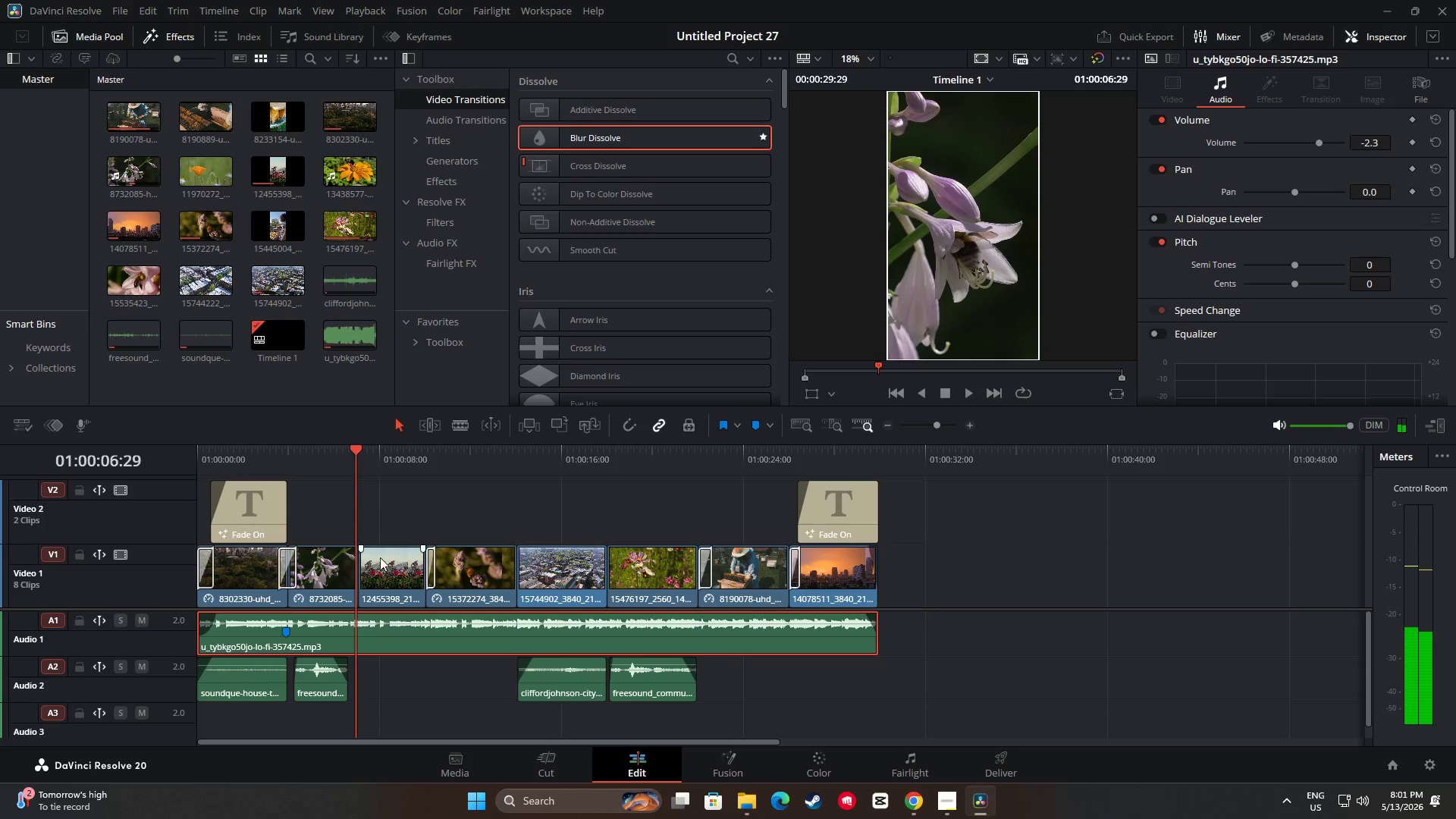 
key(M)
 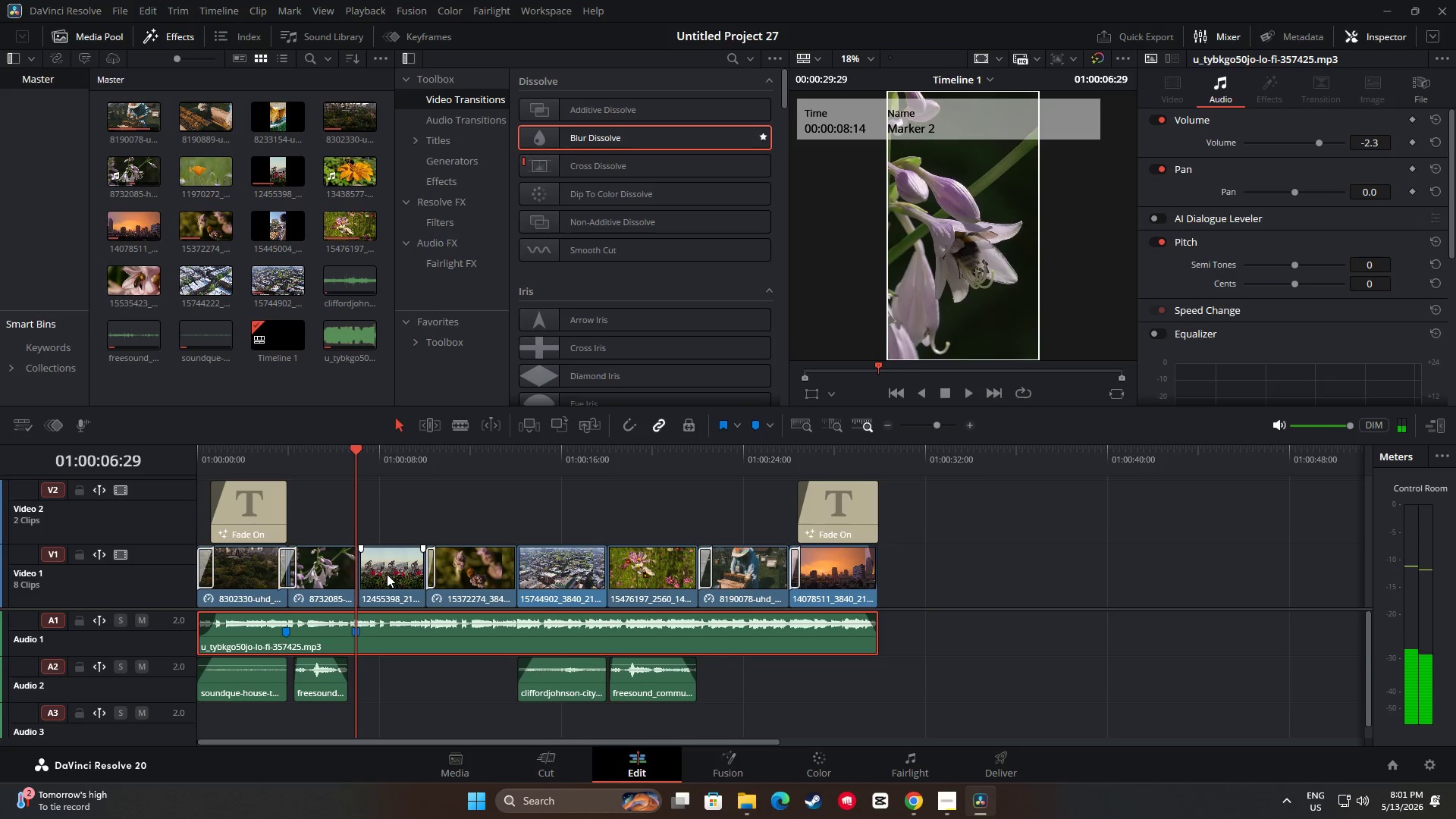 
key(Space)
 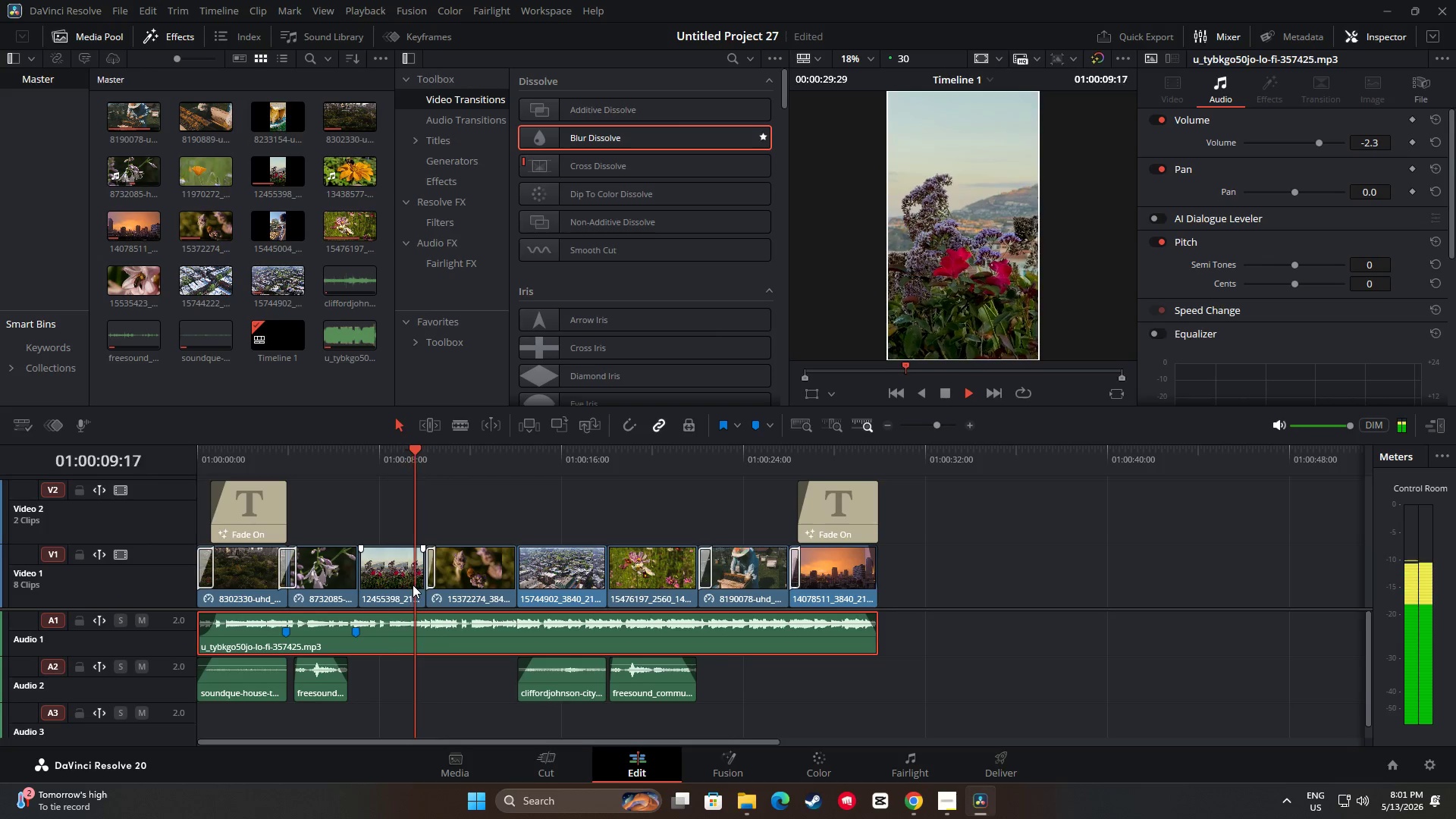 
key(Space)
 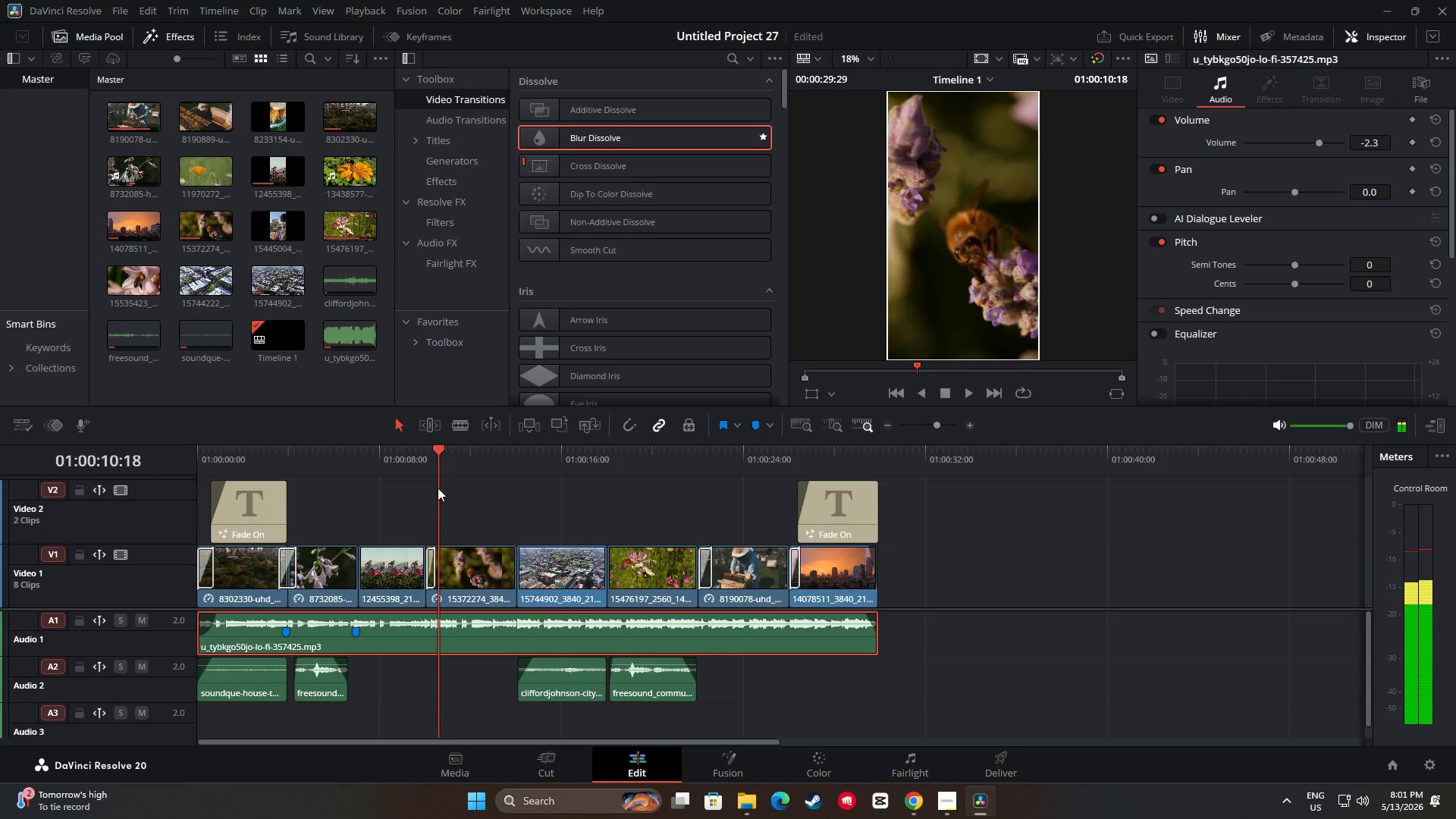 
left_click_drag(start_coordinate=[442, 460], to_coordinate=[390, 460])
 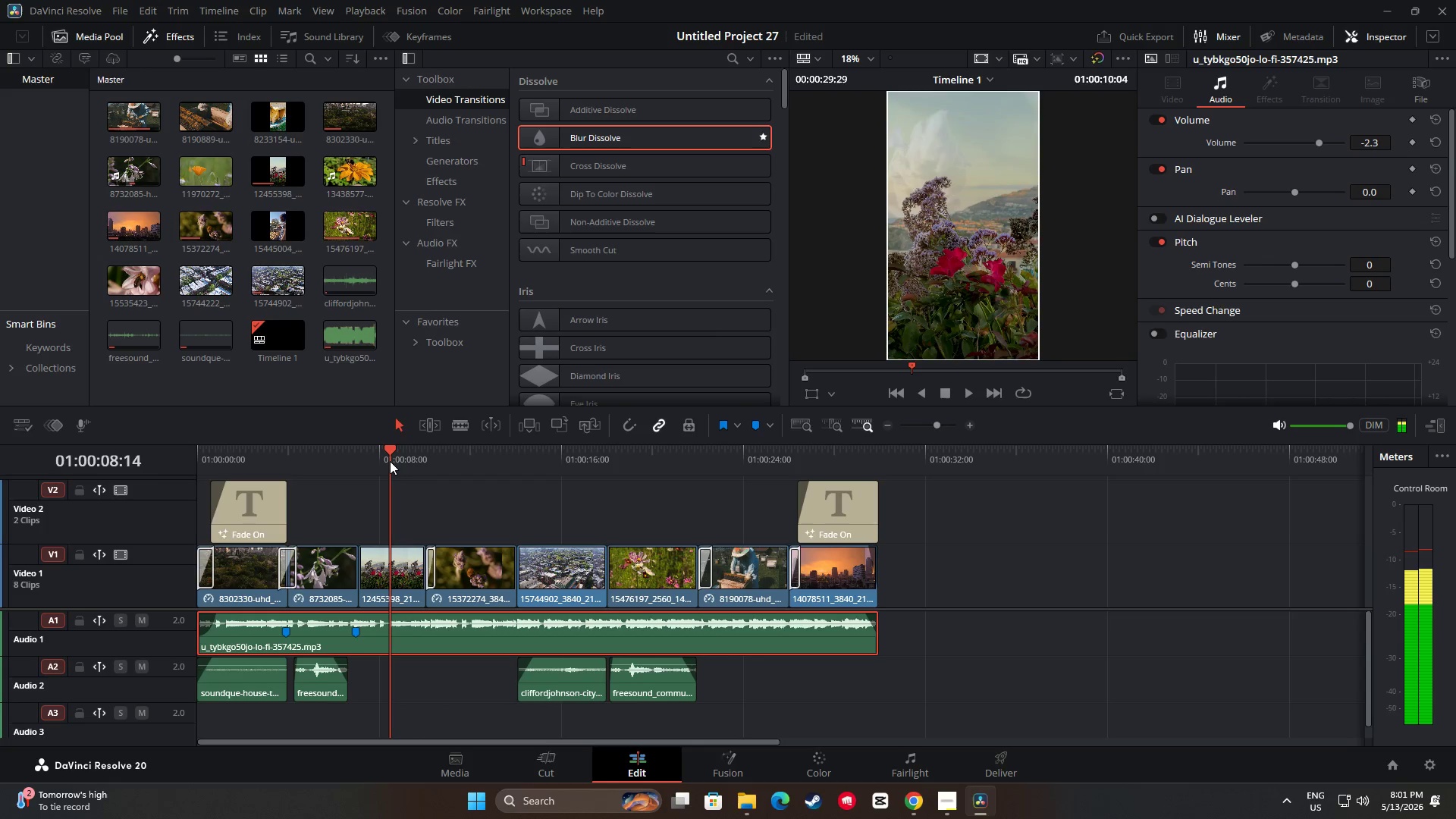 
key(Space)
 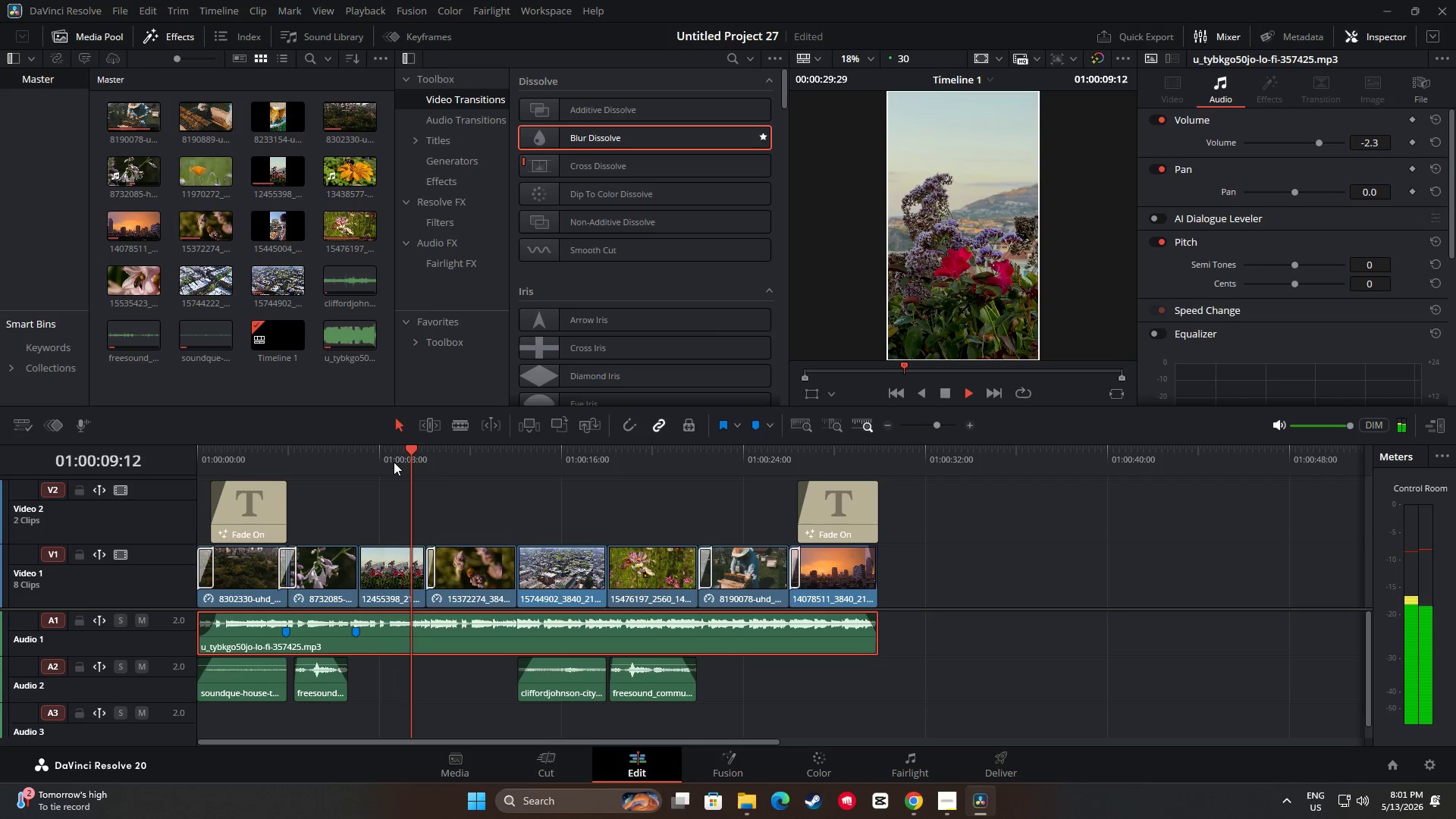 
key(Space)
 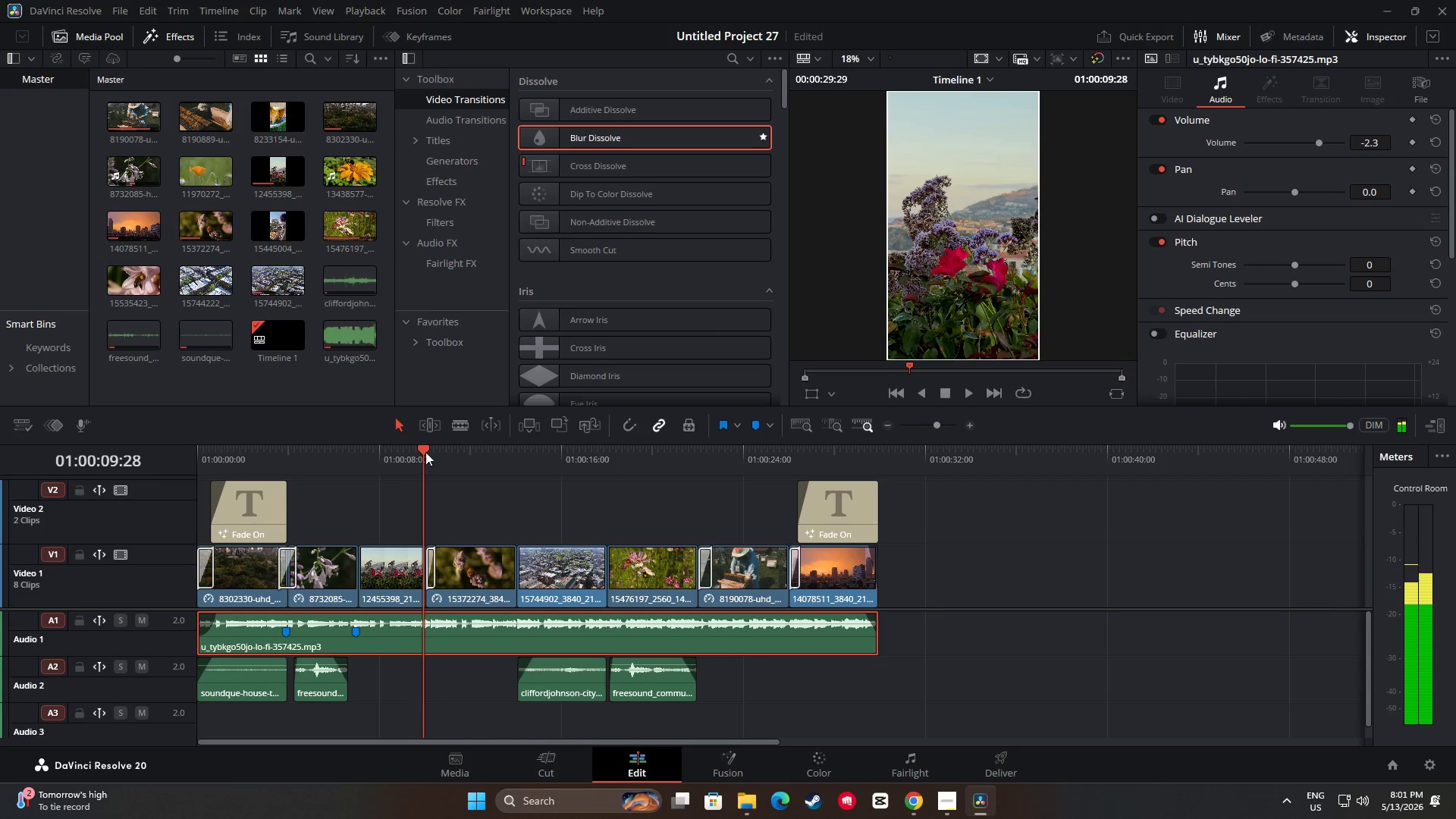 
left_click_drag(start_coordinate=[428, 450], to_coordinate=[397, 450])
 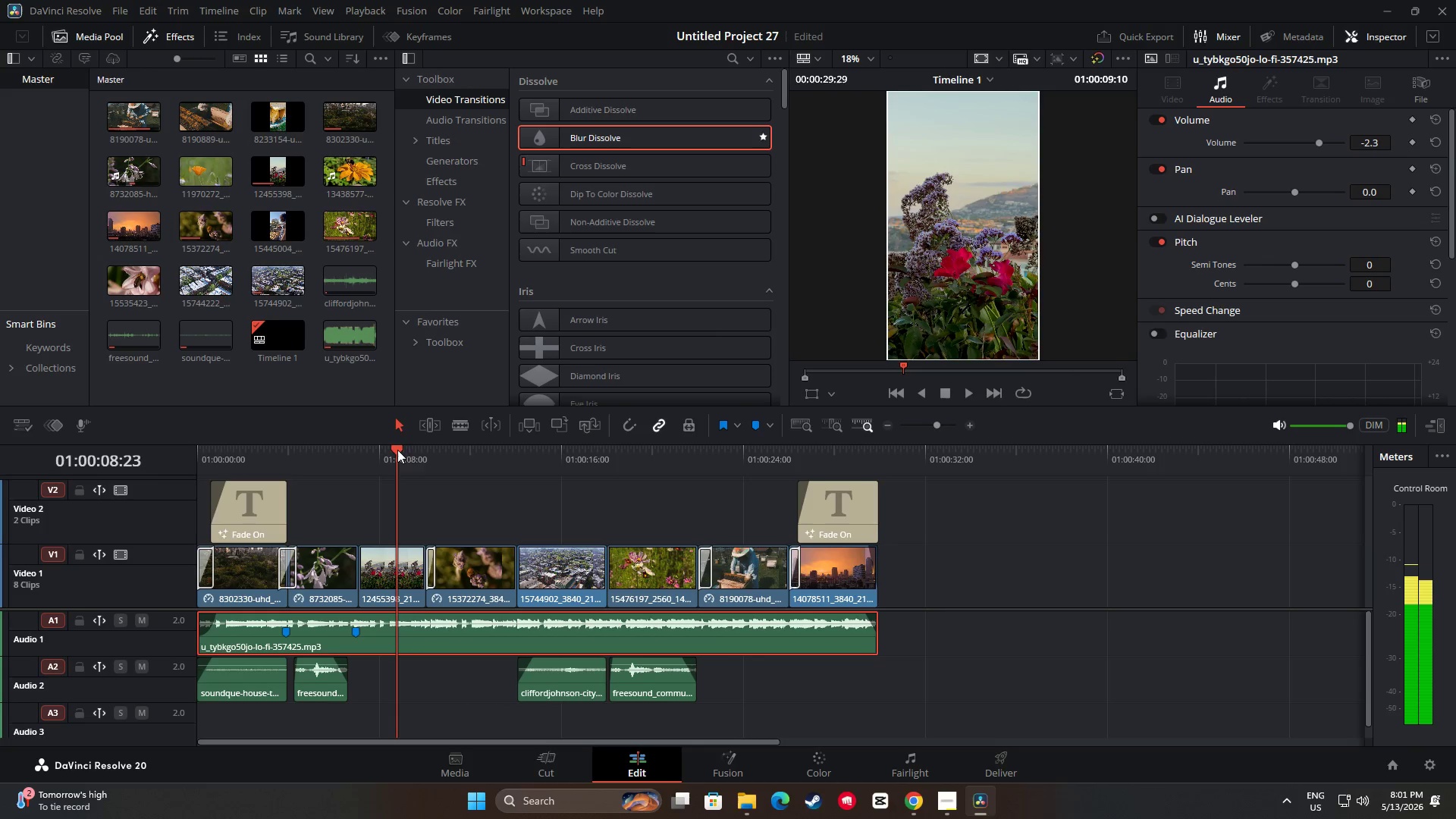 
key(Space)
 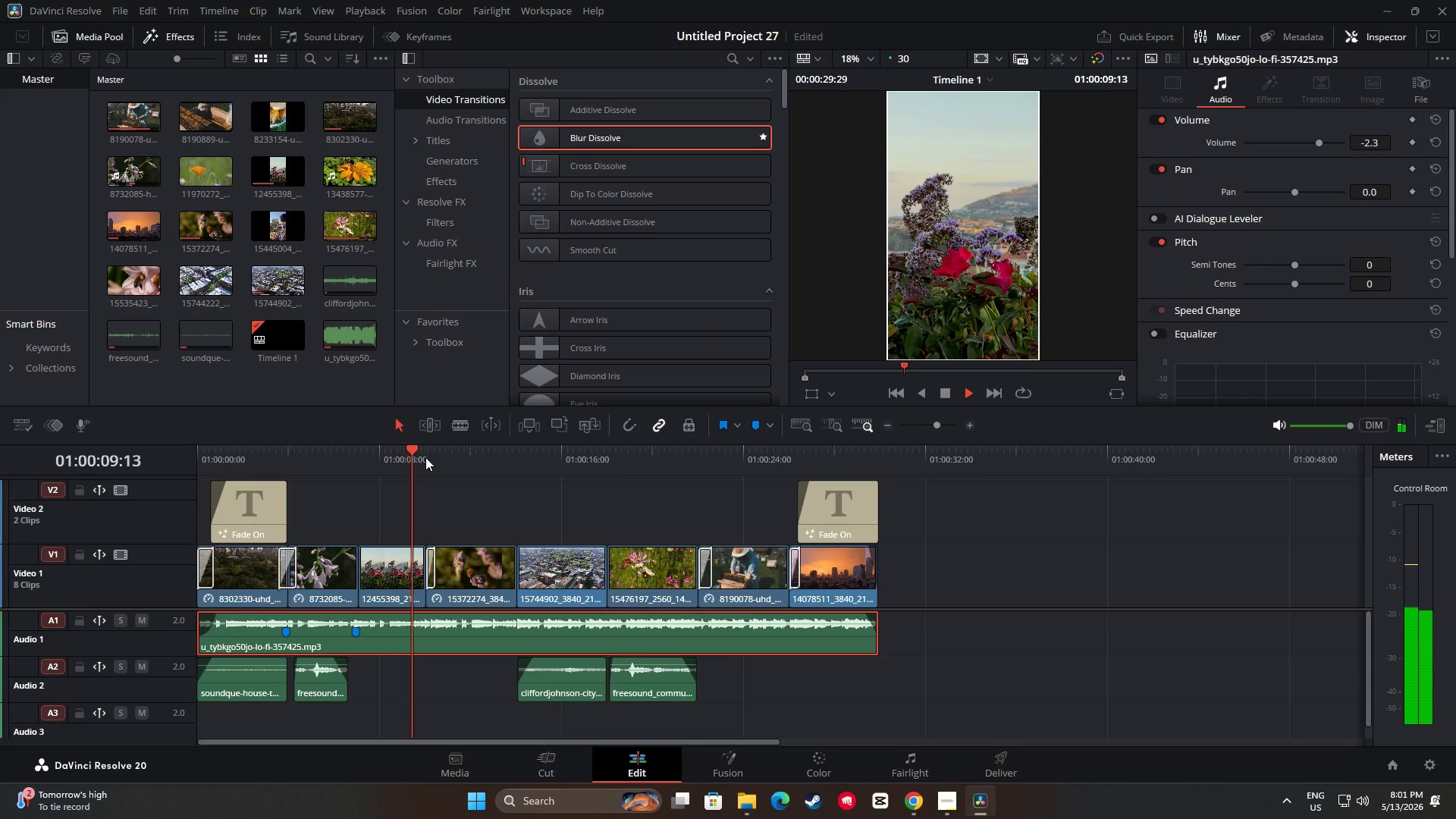 
key(Space)
 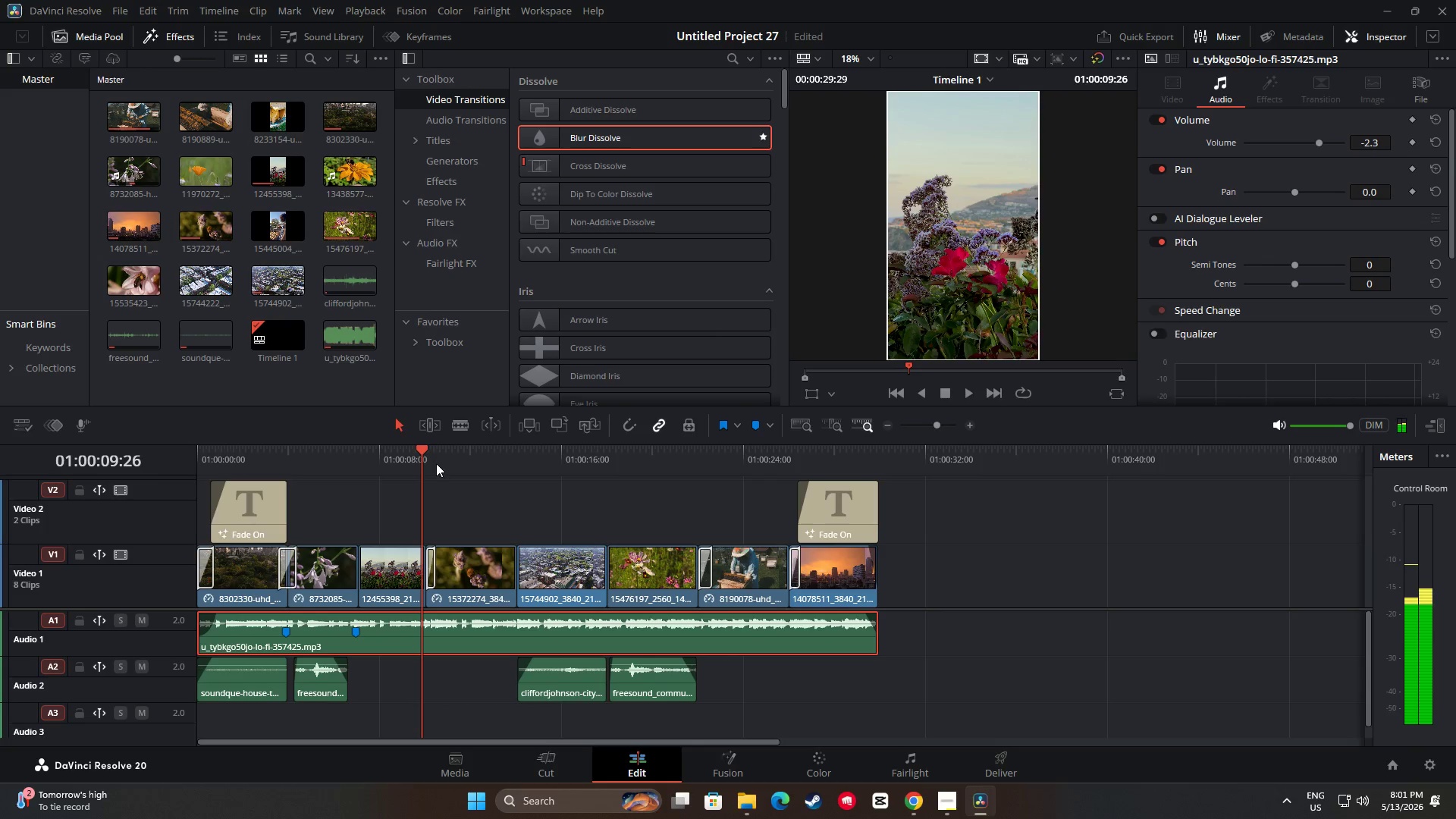 
left_click_drag(start_coordinate=[425, 454], to_coordinate=[394, 452])
 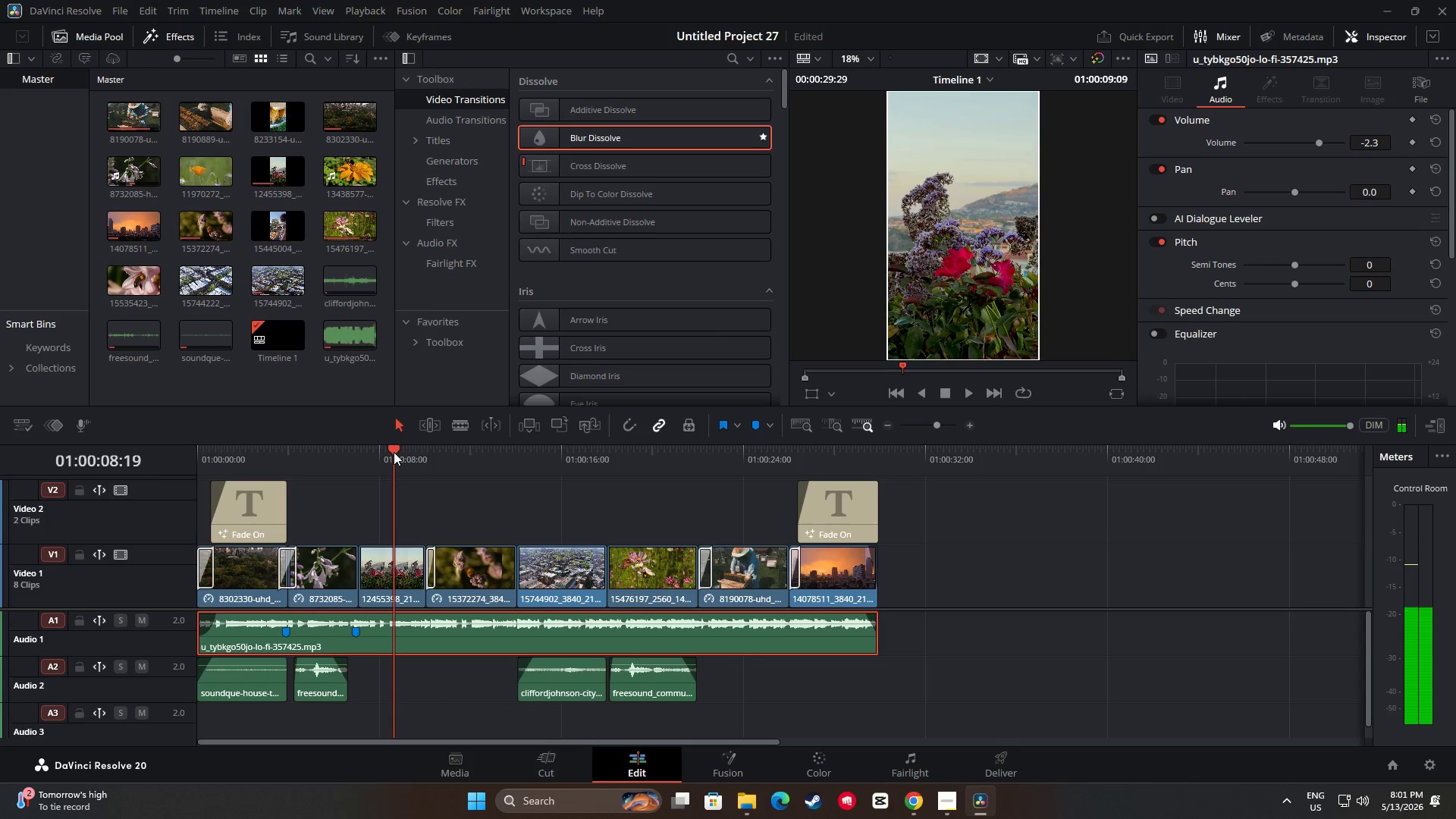 
key(Space)
 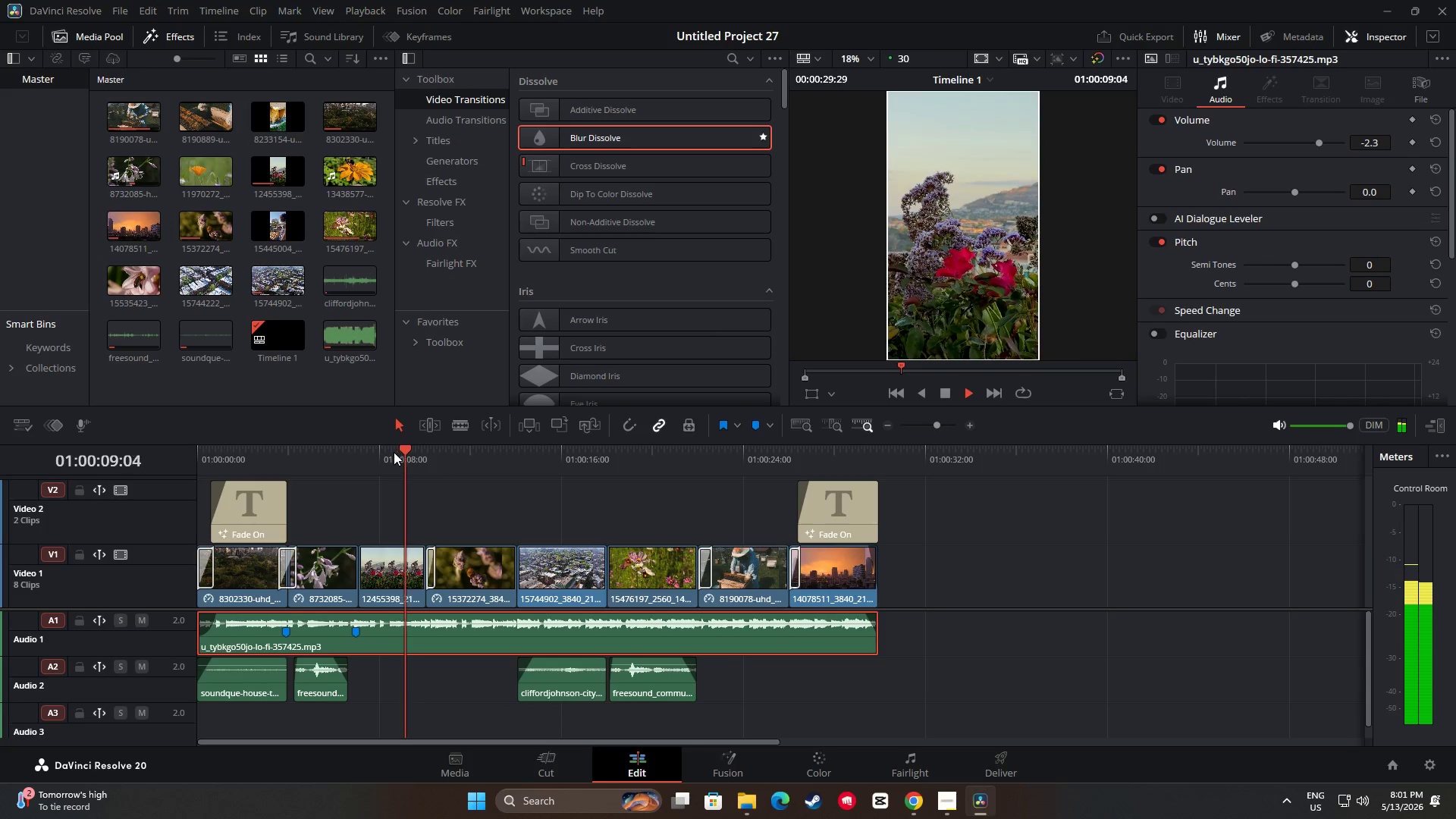 
key(Space)
 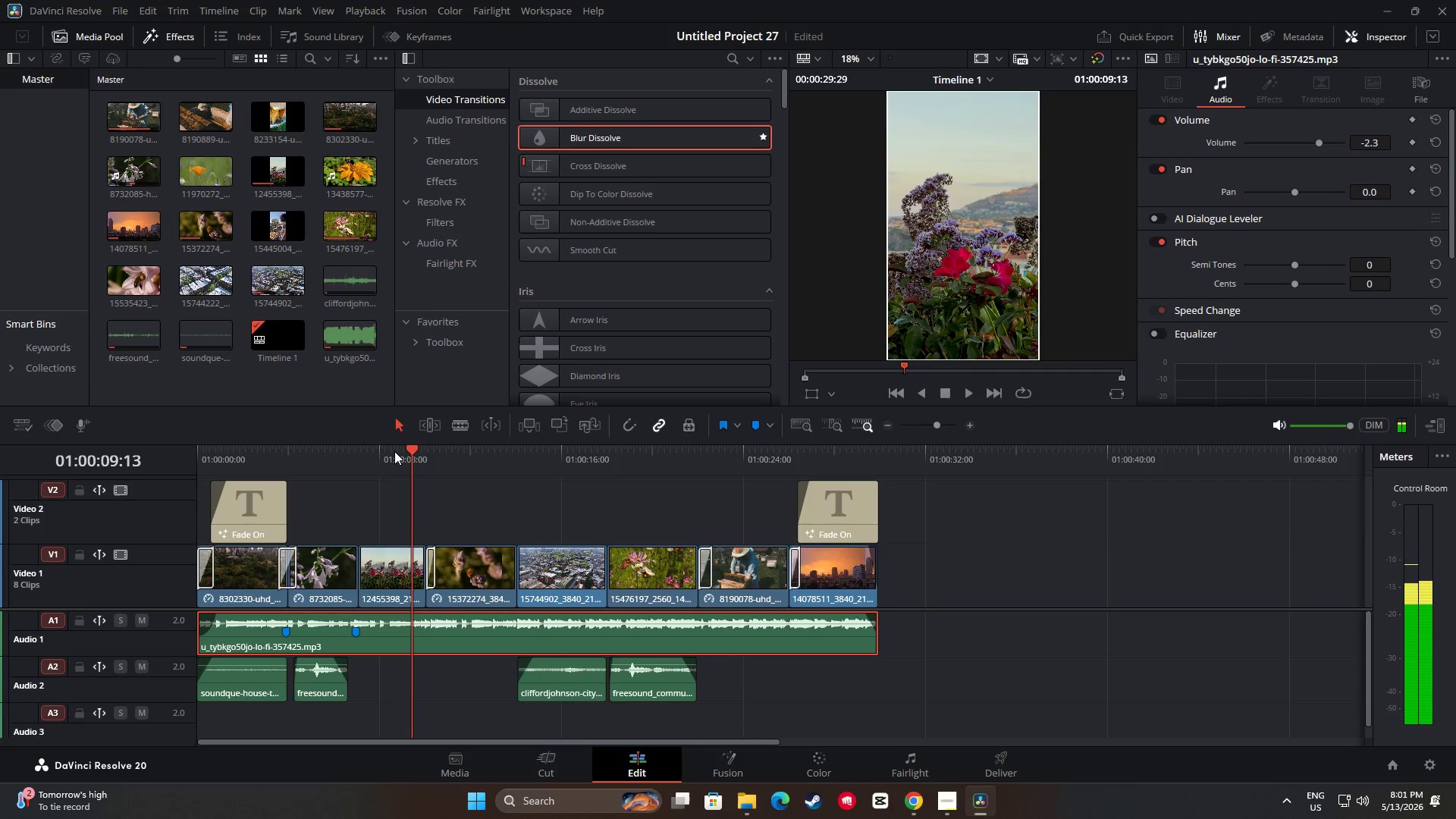 
key(Space)
 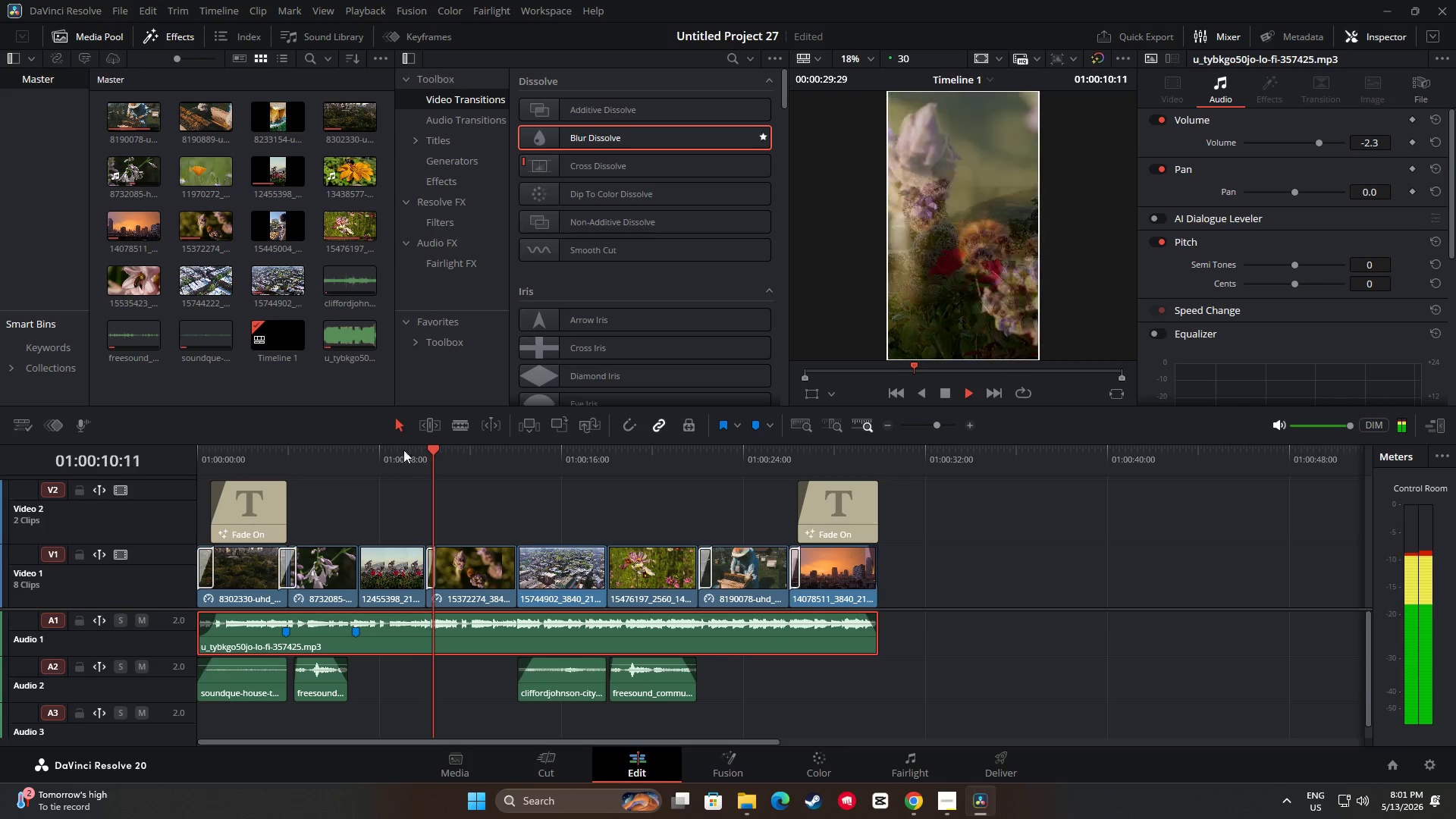 
key(Space)
 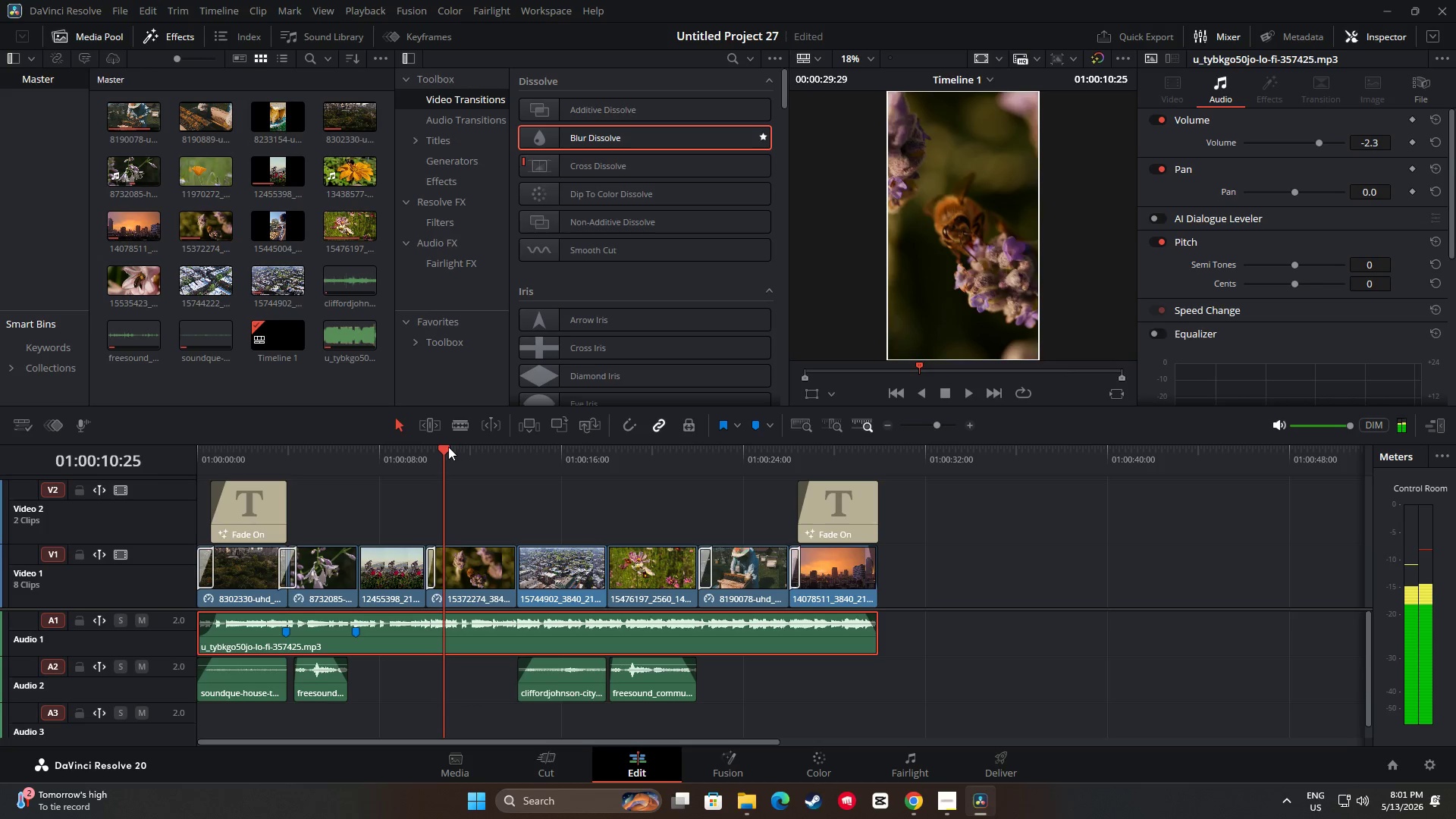 
left_click_drag(start_coordinate=[437, 447], to_coordinate=[403, 447])
 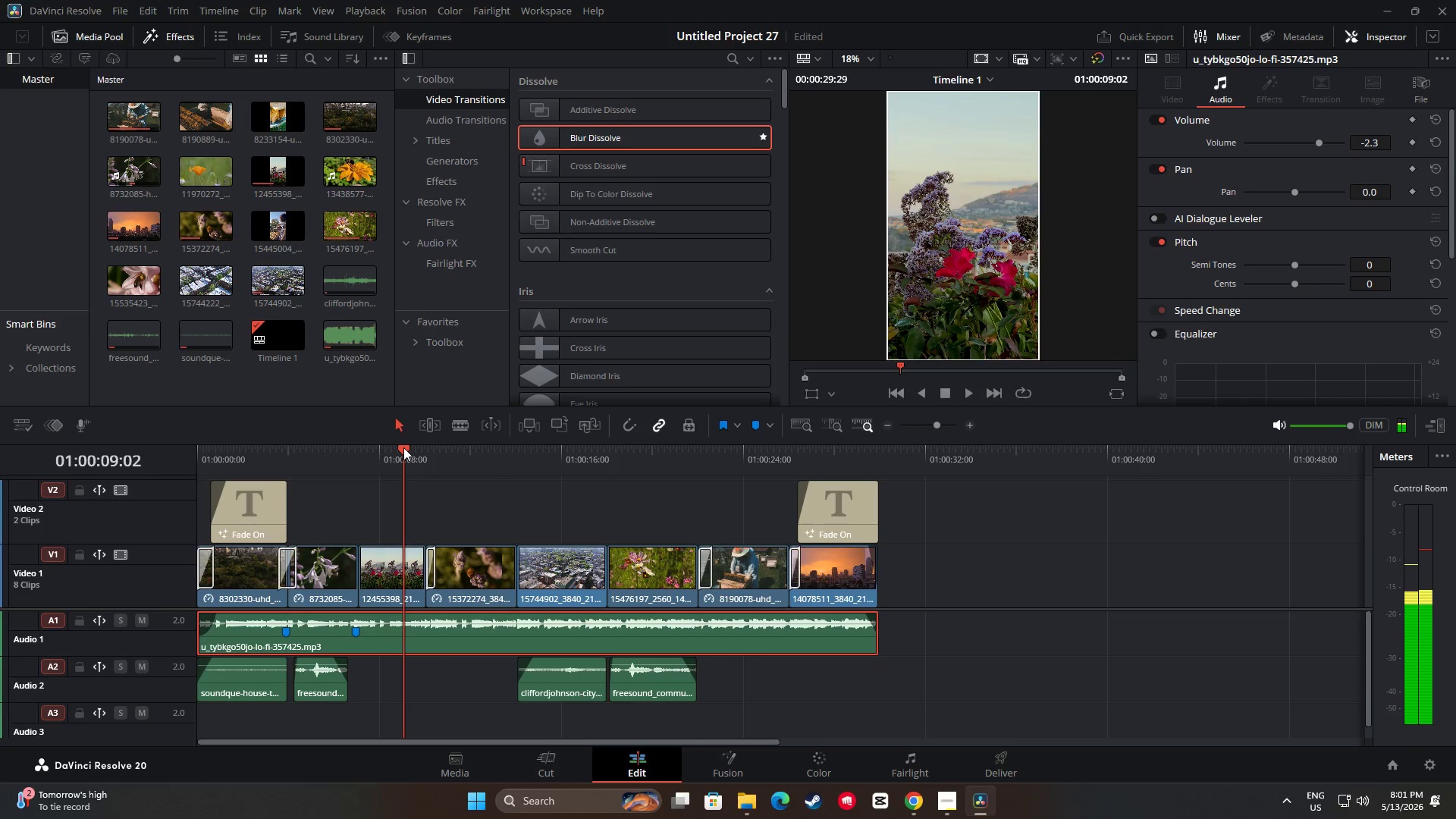 
key(Space)
 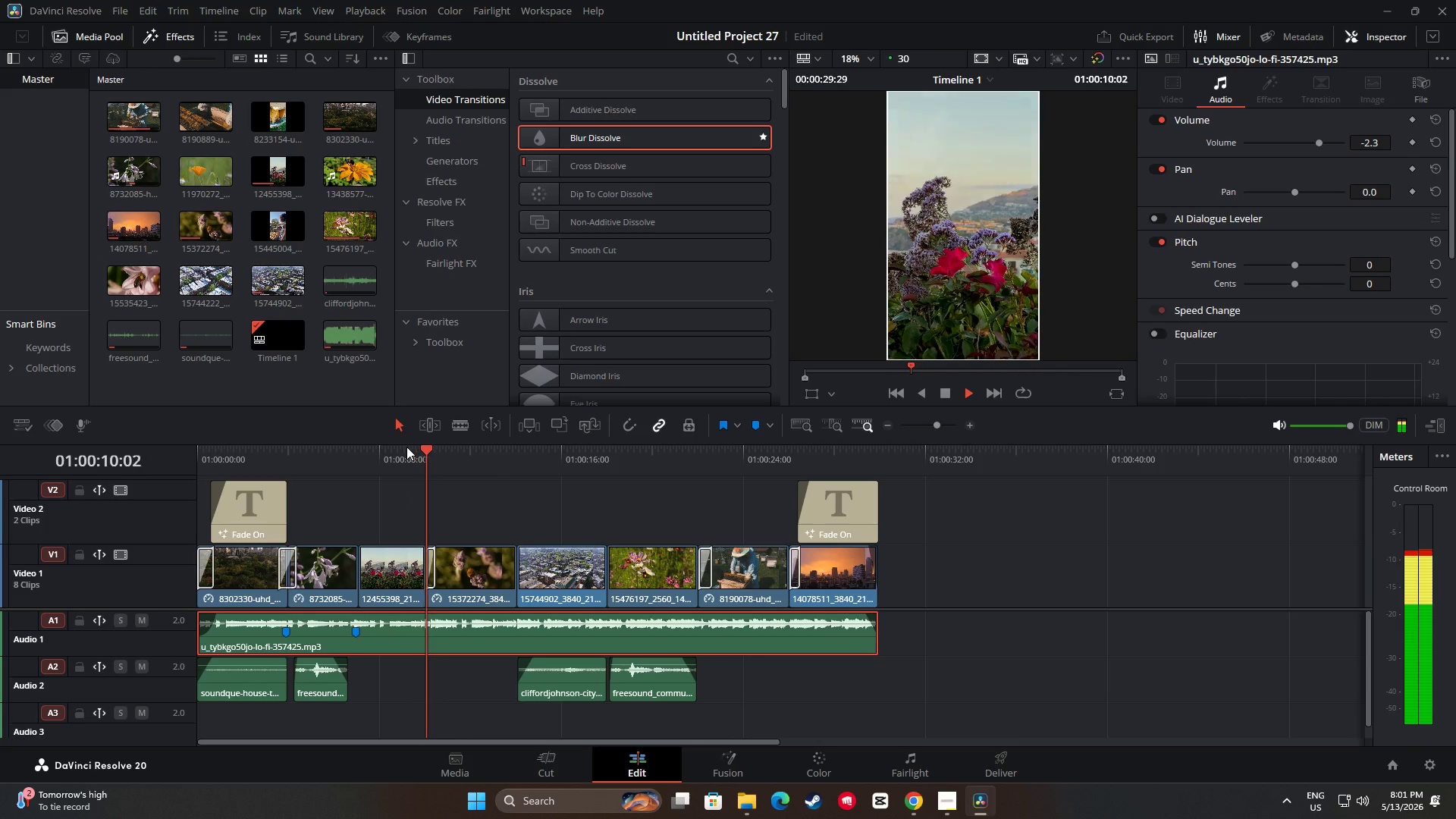 
key(Space)
 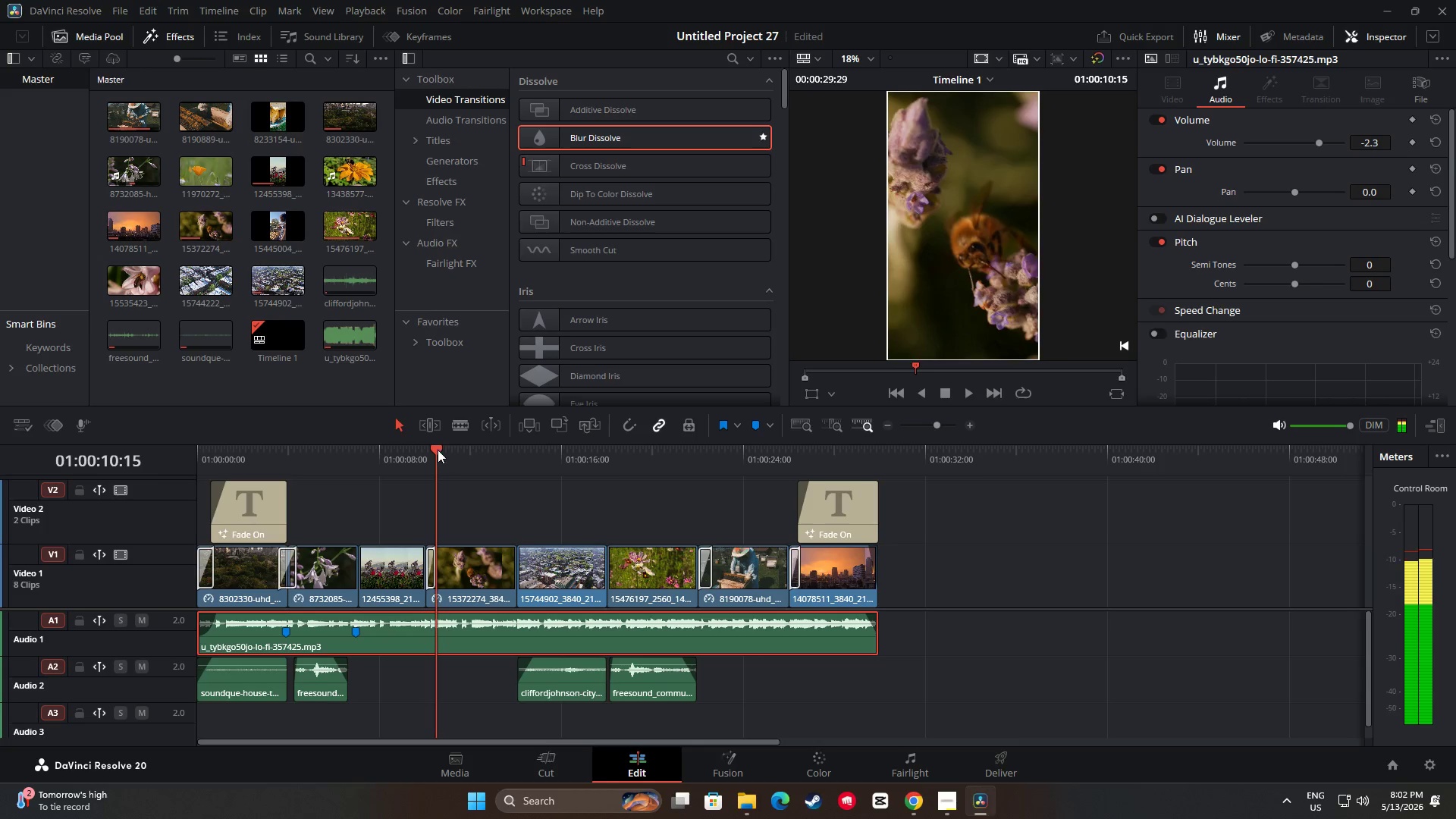 
left_click_drag(start_coordinate=[435, 450], to_coordinate=[390, 451])
 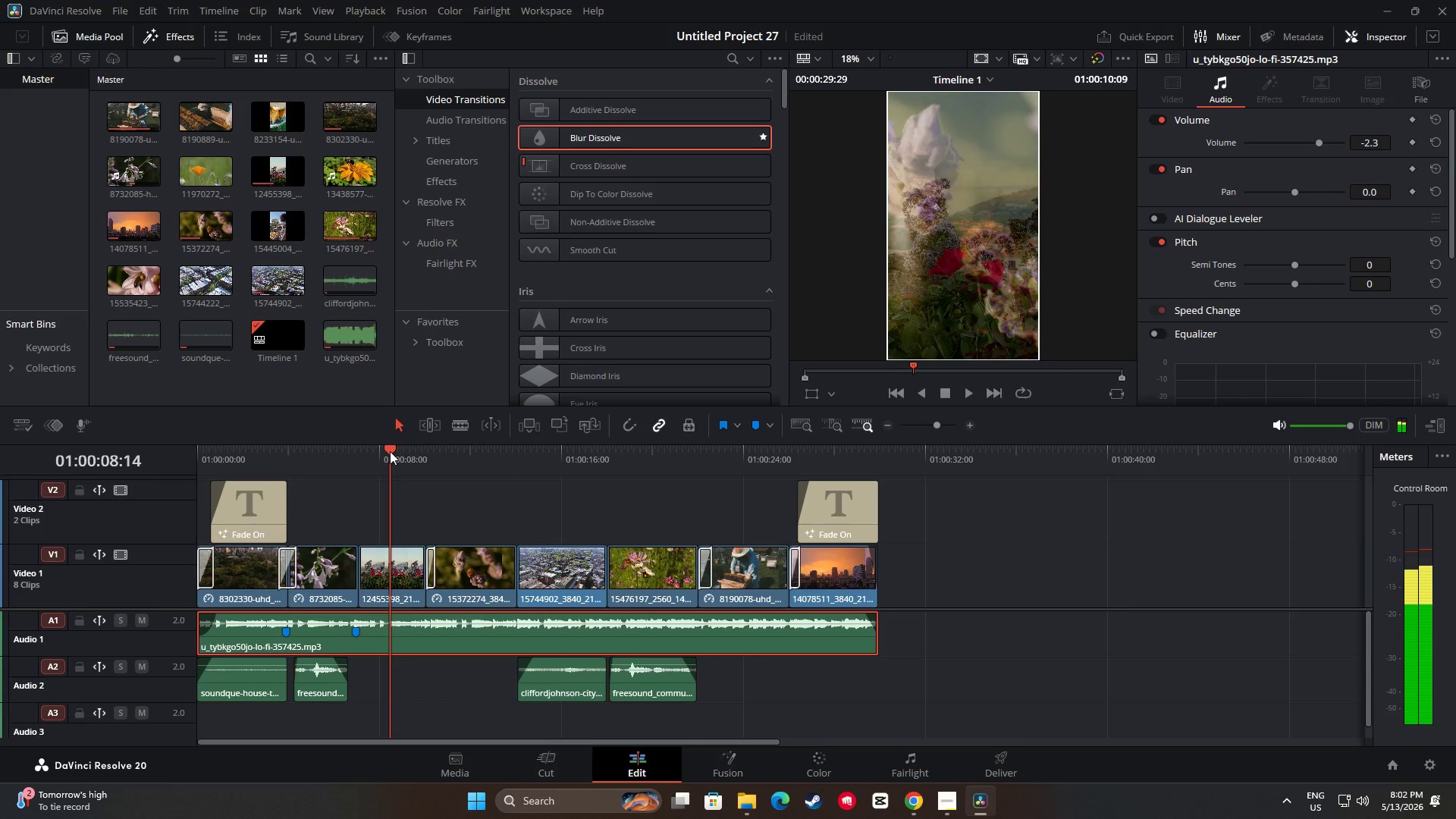 
key(Space)
 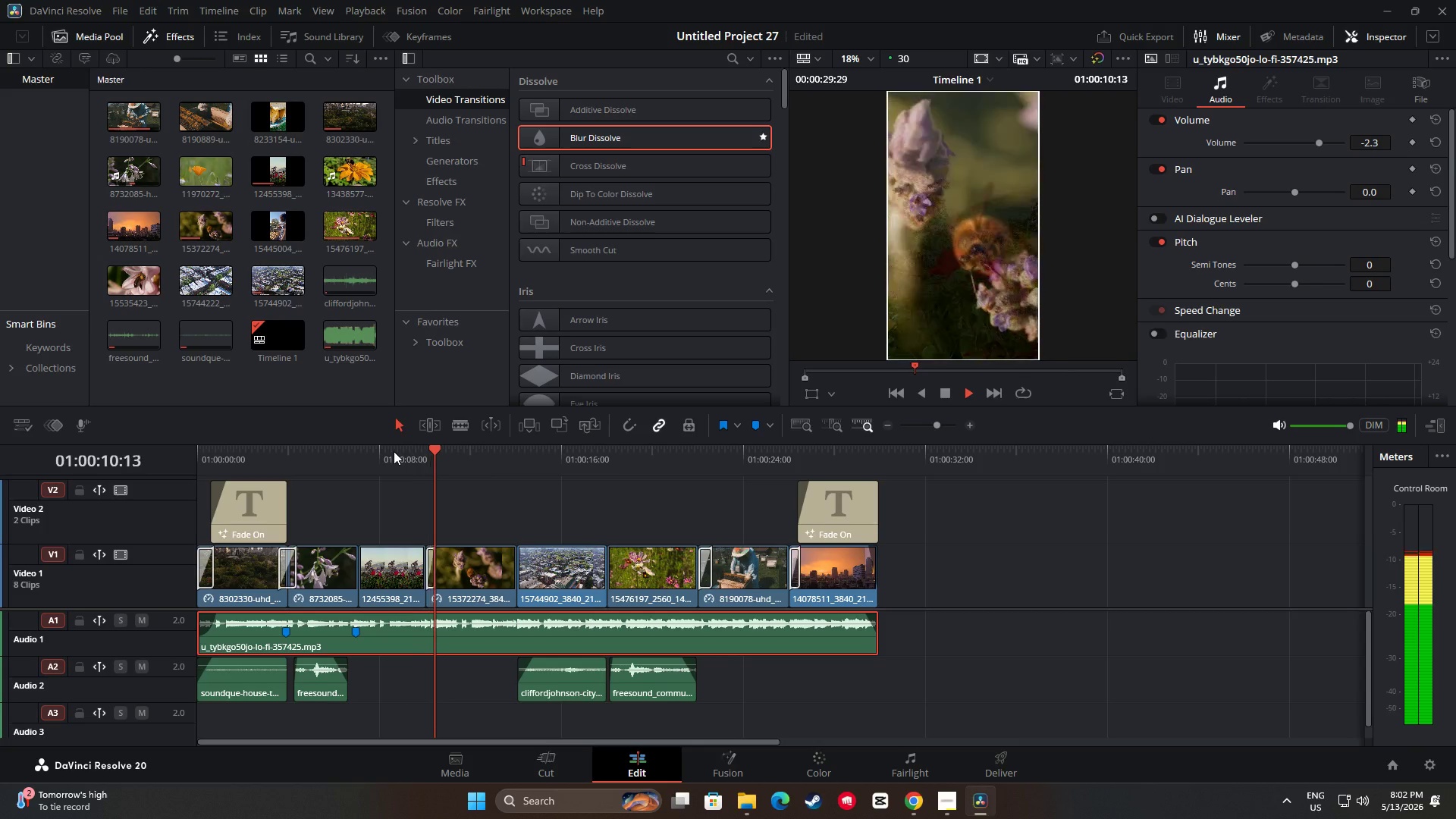 
key(Space)
 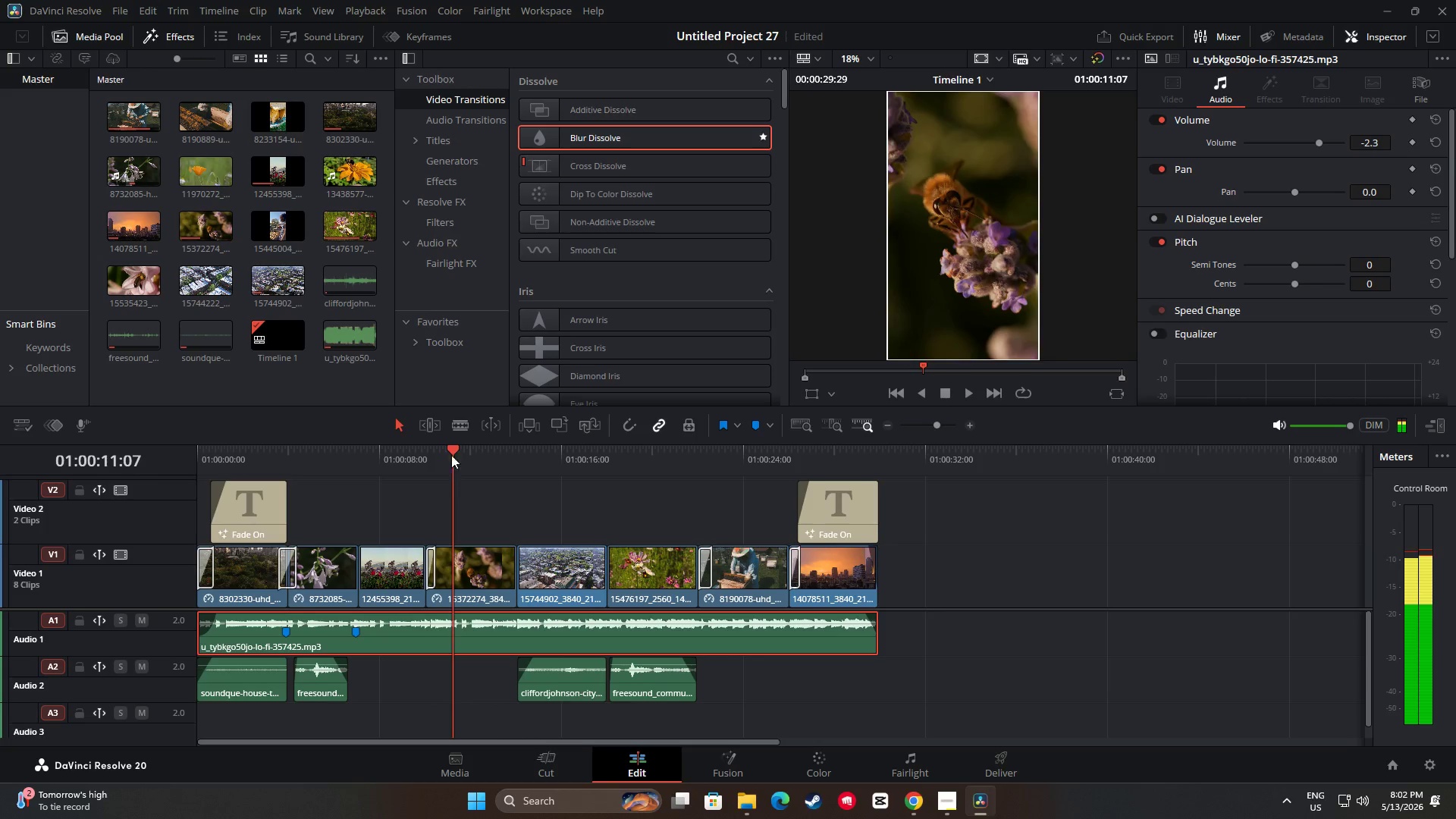 
left_click_drag(start_coordinate=[452, 448], to_coordinate=[407, 450])
 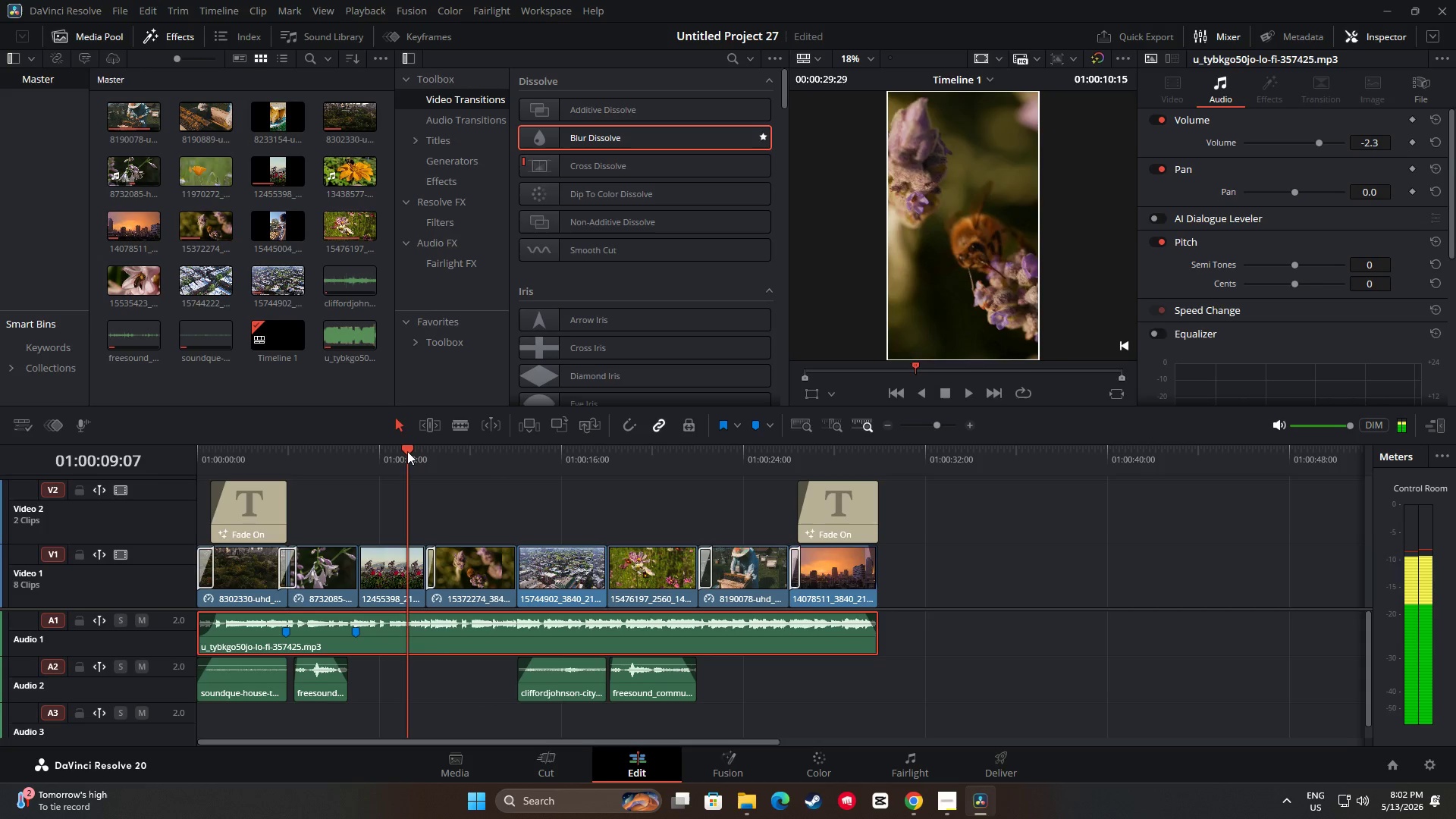 
key(Space)
 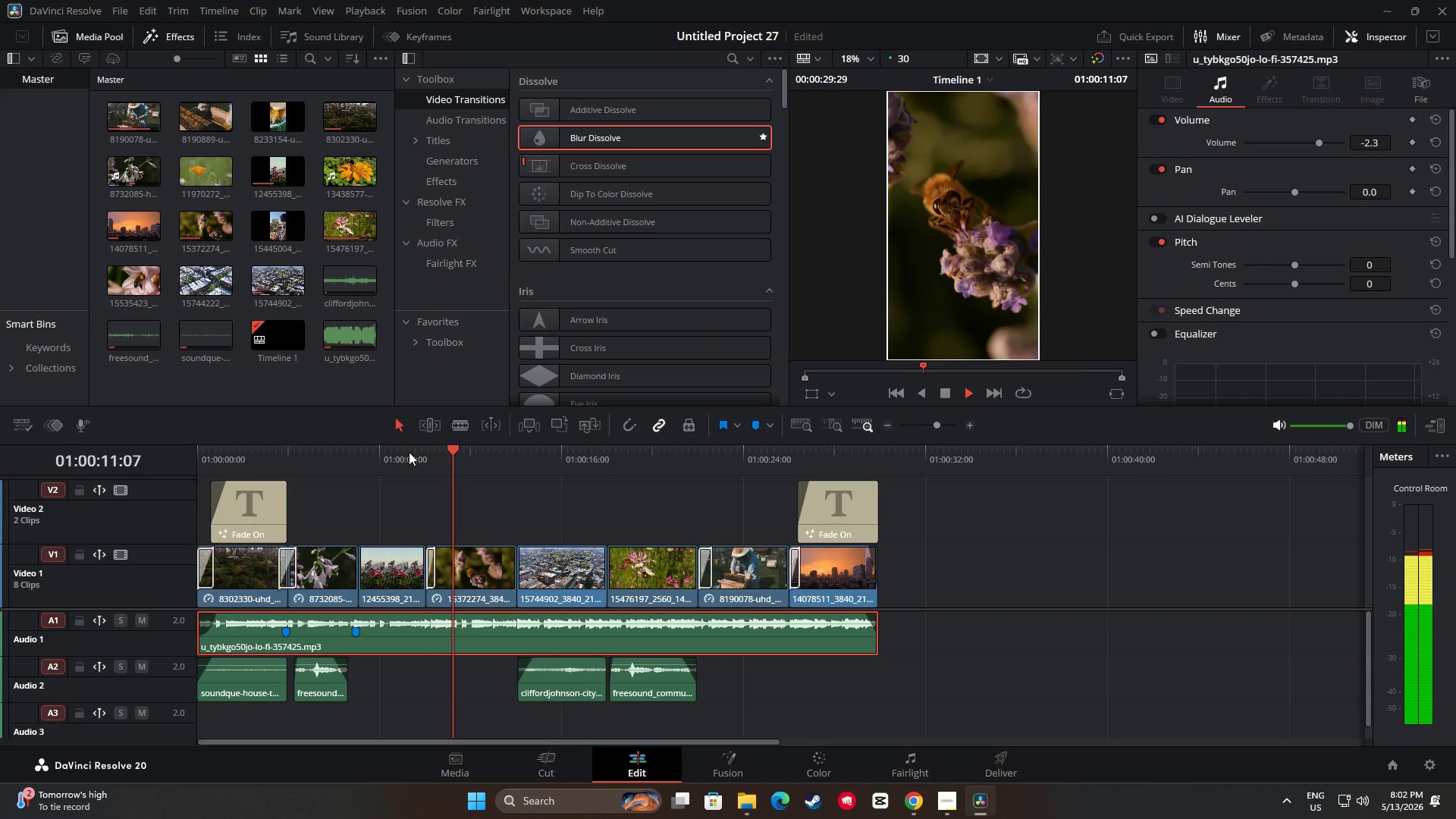 
key(Space)
 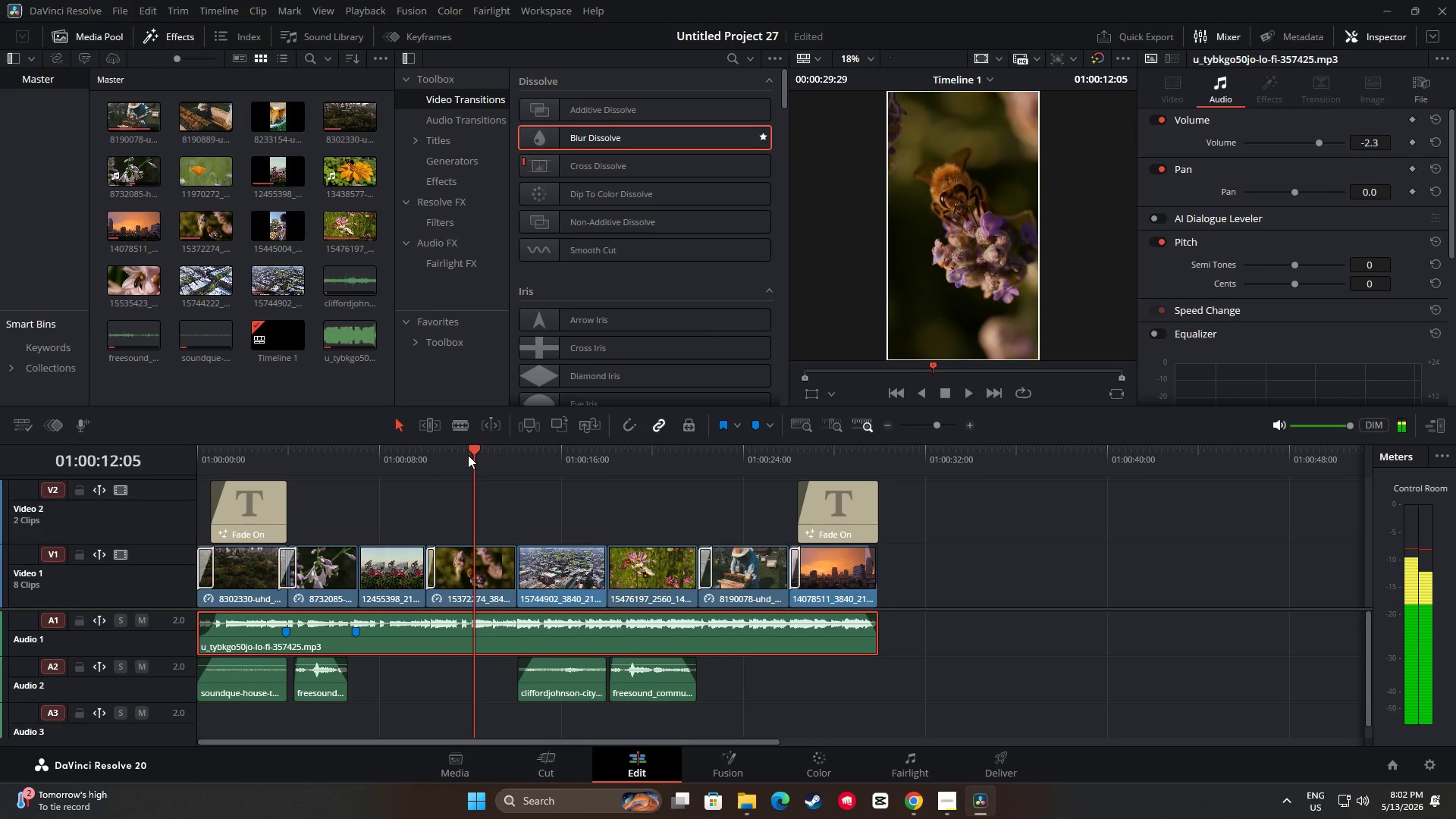 
left_click_drag(start_coordinate=[466, 453], to_coordinate=[394, 460])
 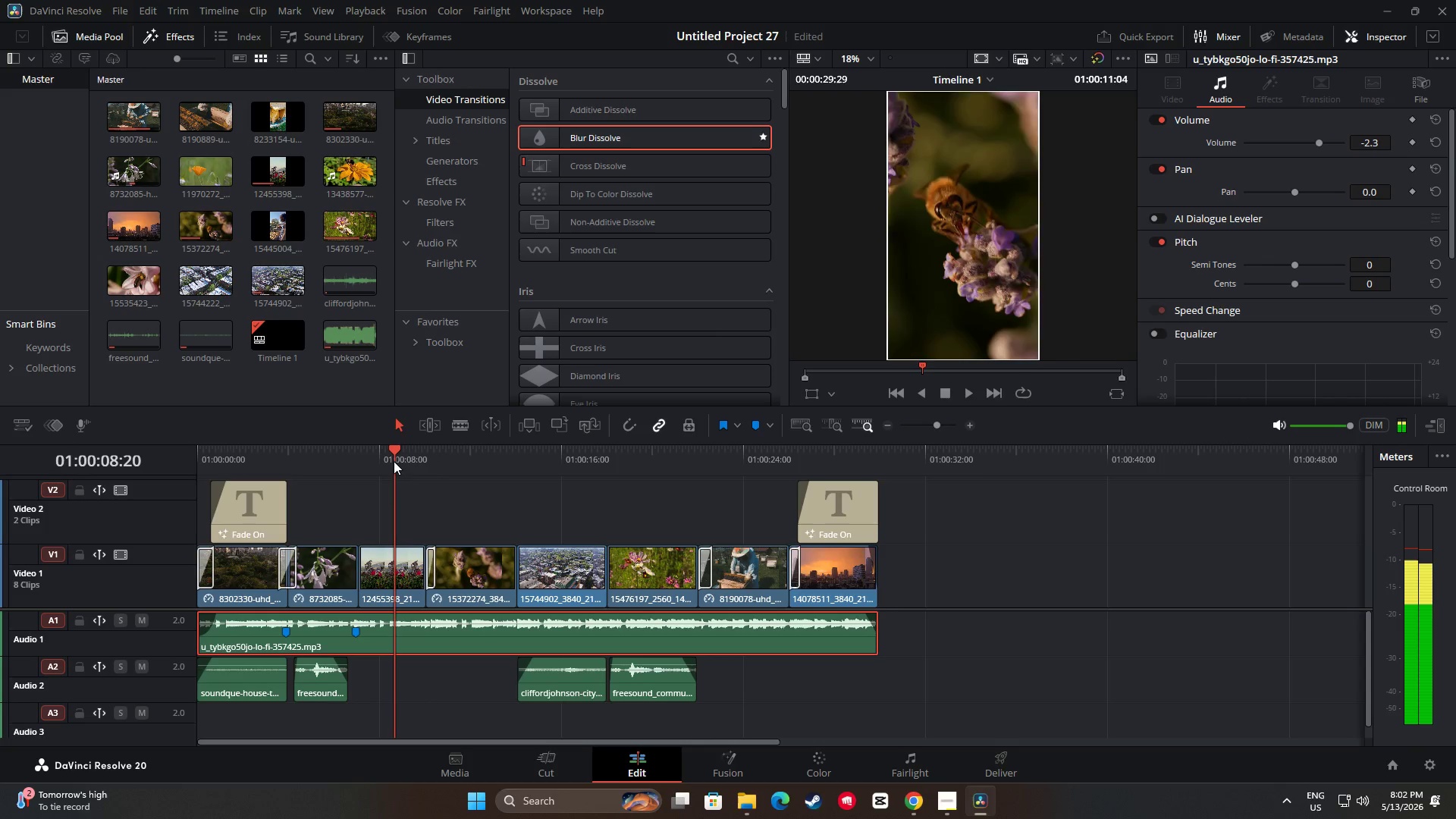 
key(Space)
 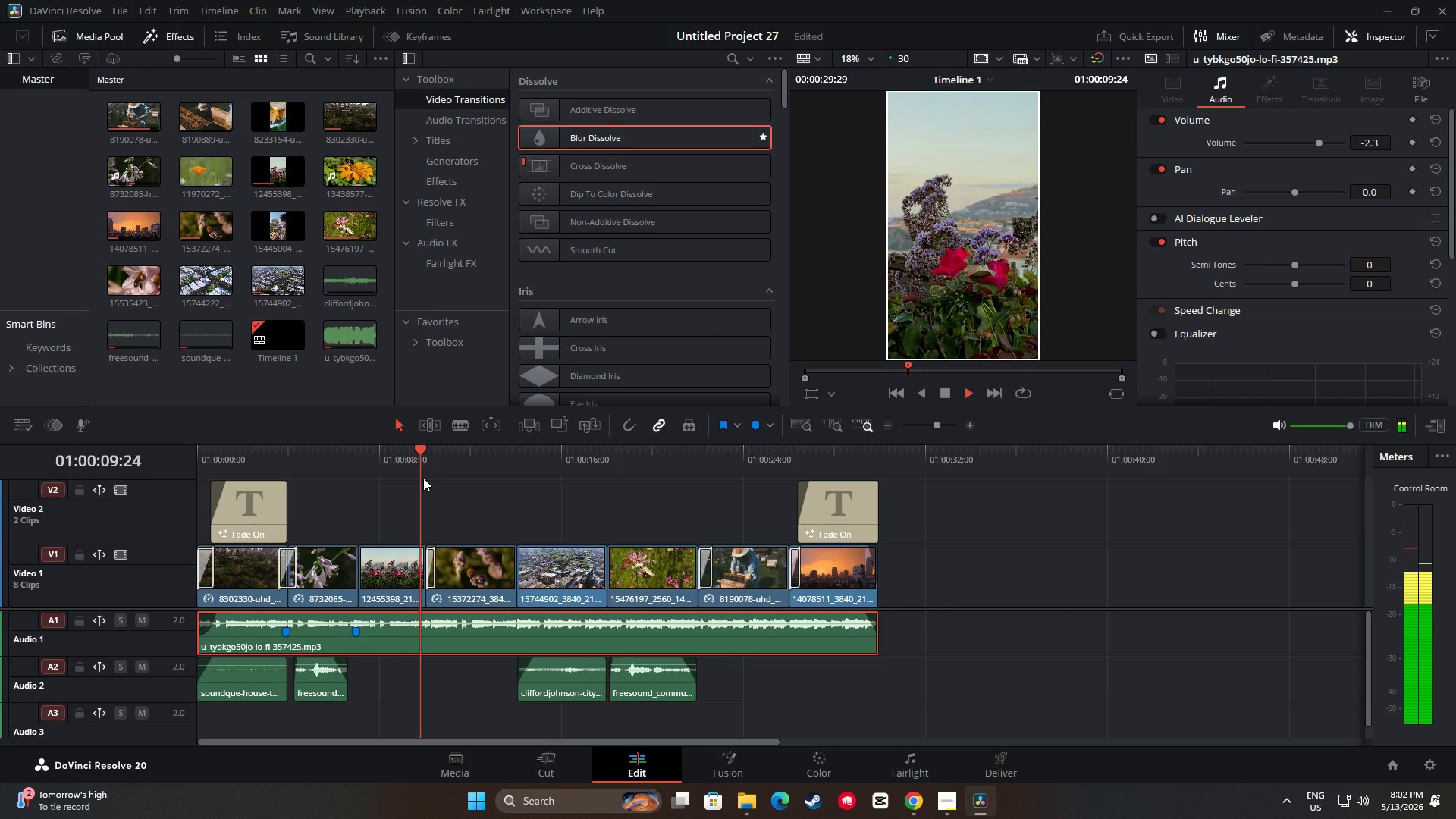 
key(Space)
 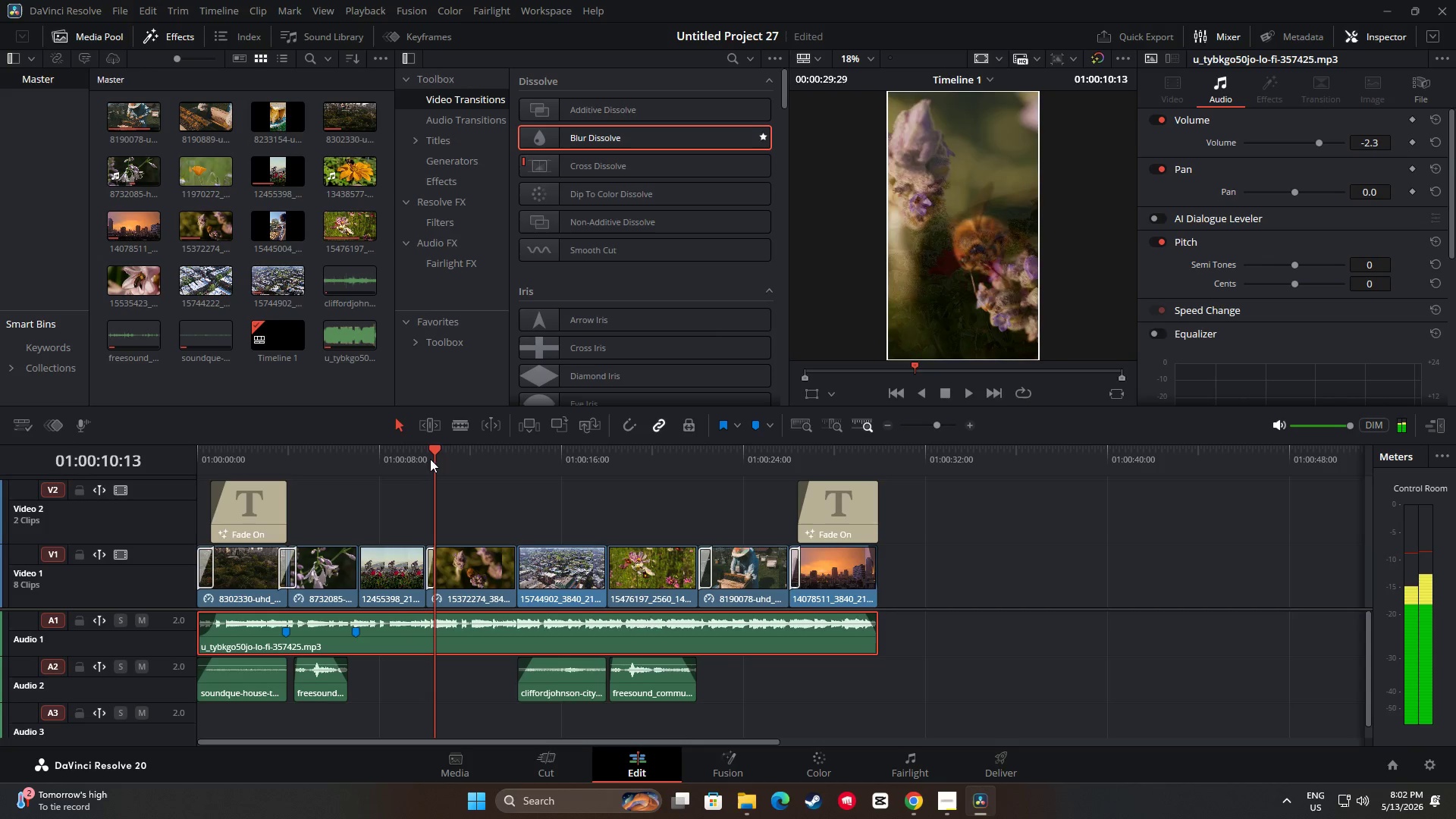 
left_click_drag(start_coordinate=[435, 454], to_coordinate=[425, 456])
 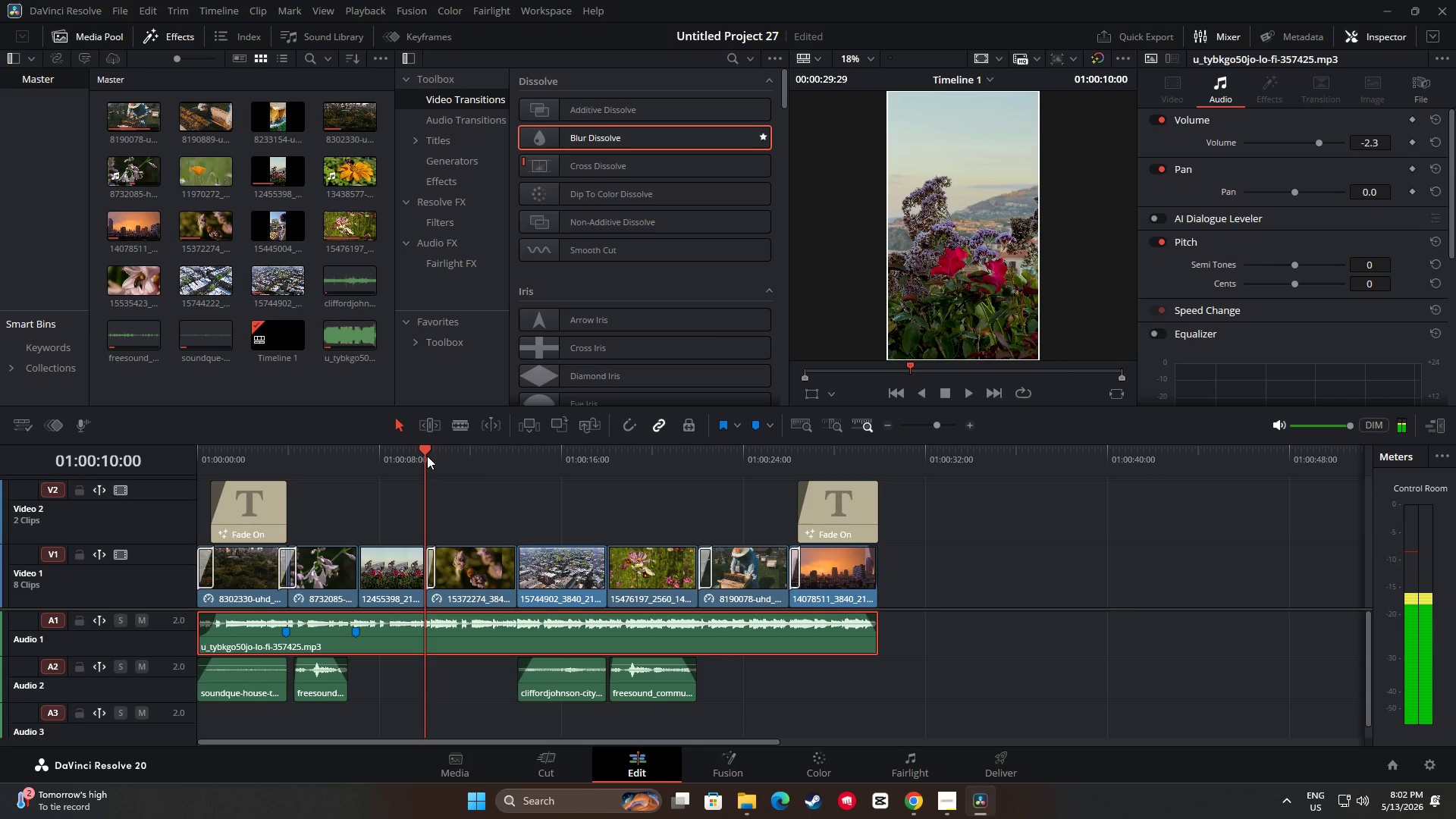 
key(M)
 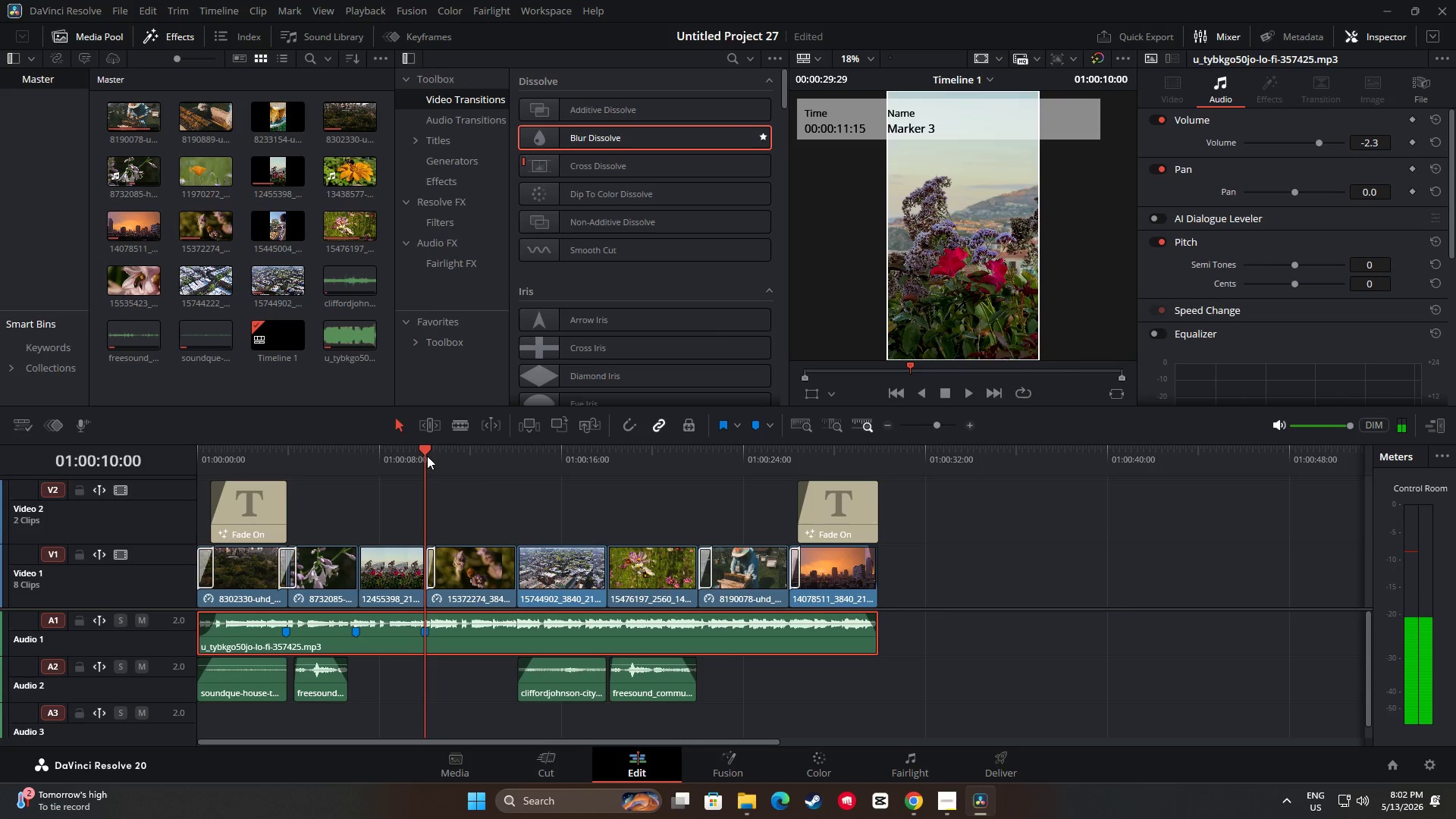 
key(Space)
 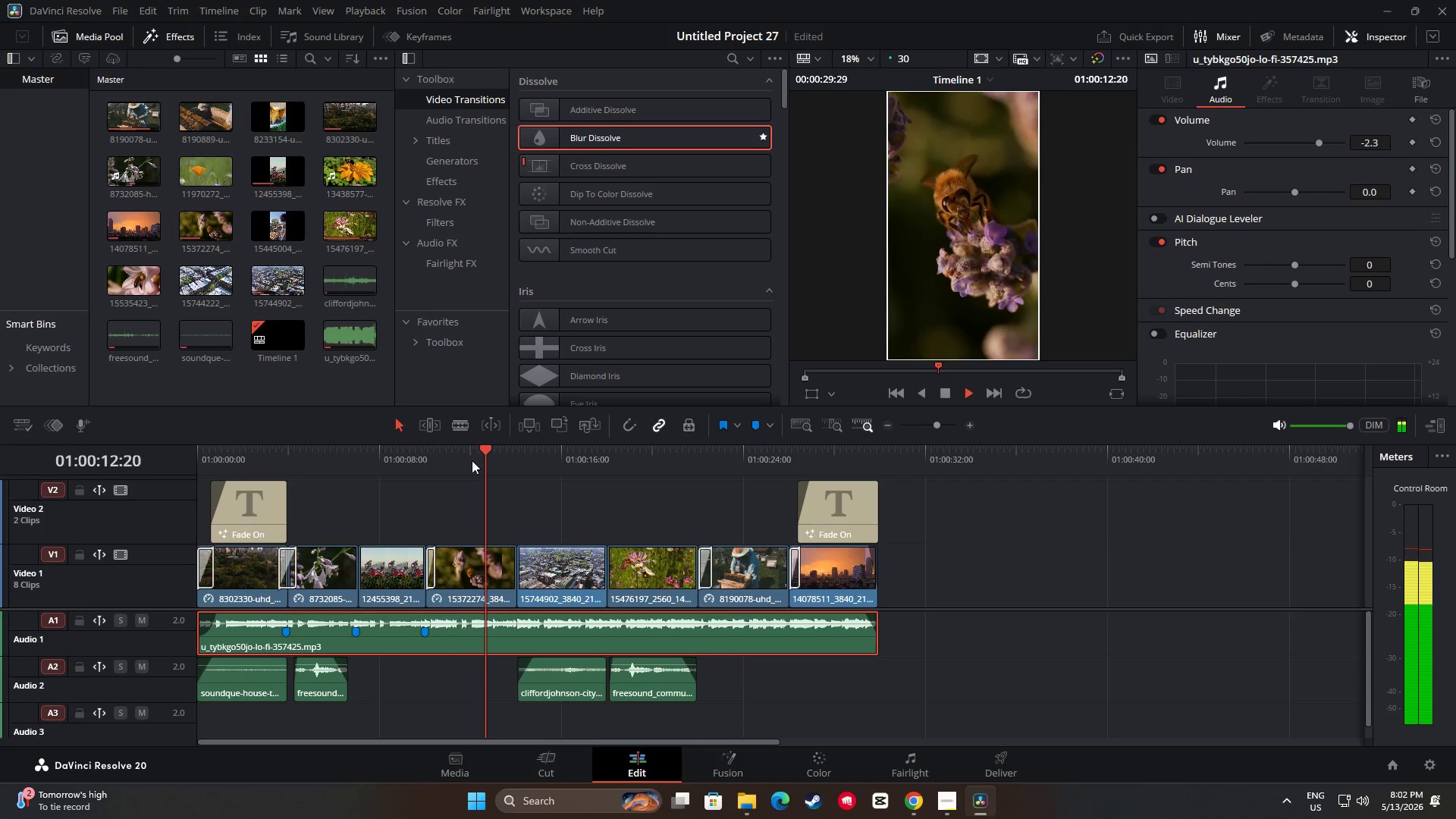 
key(Space)
 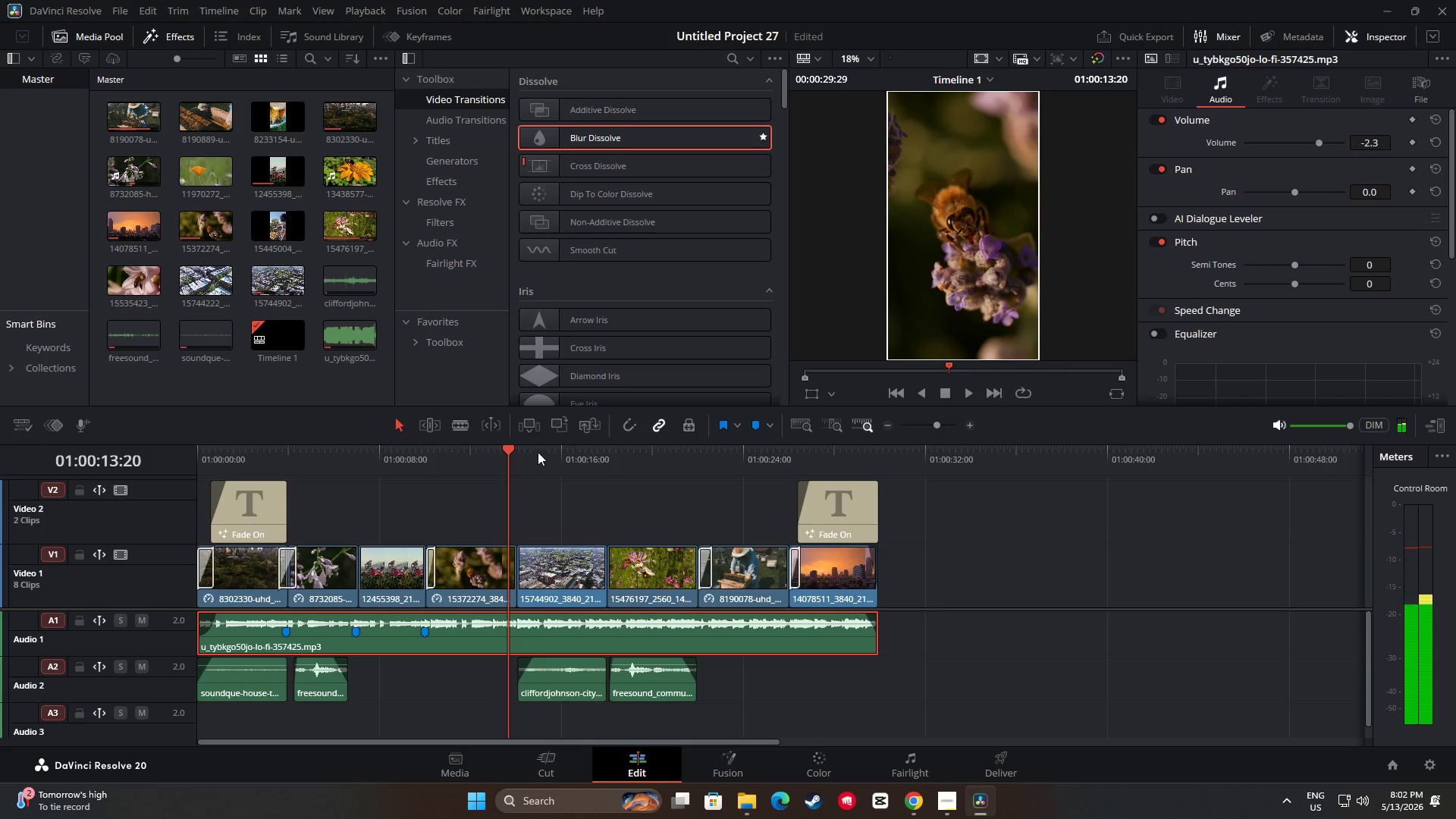 
left_click_drag(start_coordinate=[509, 446], to_coordinate=[491, 447])
 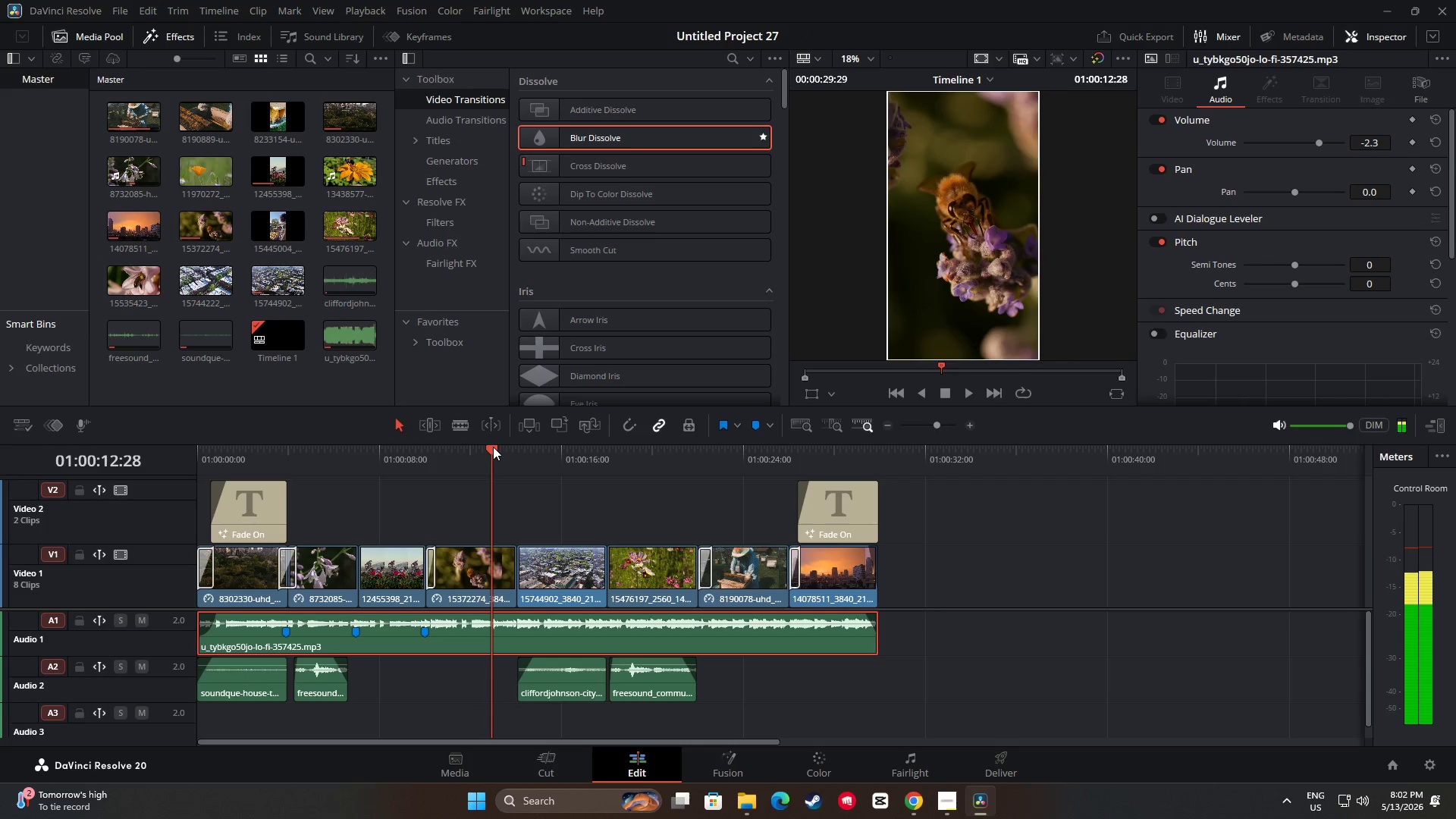 
key(M)
 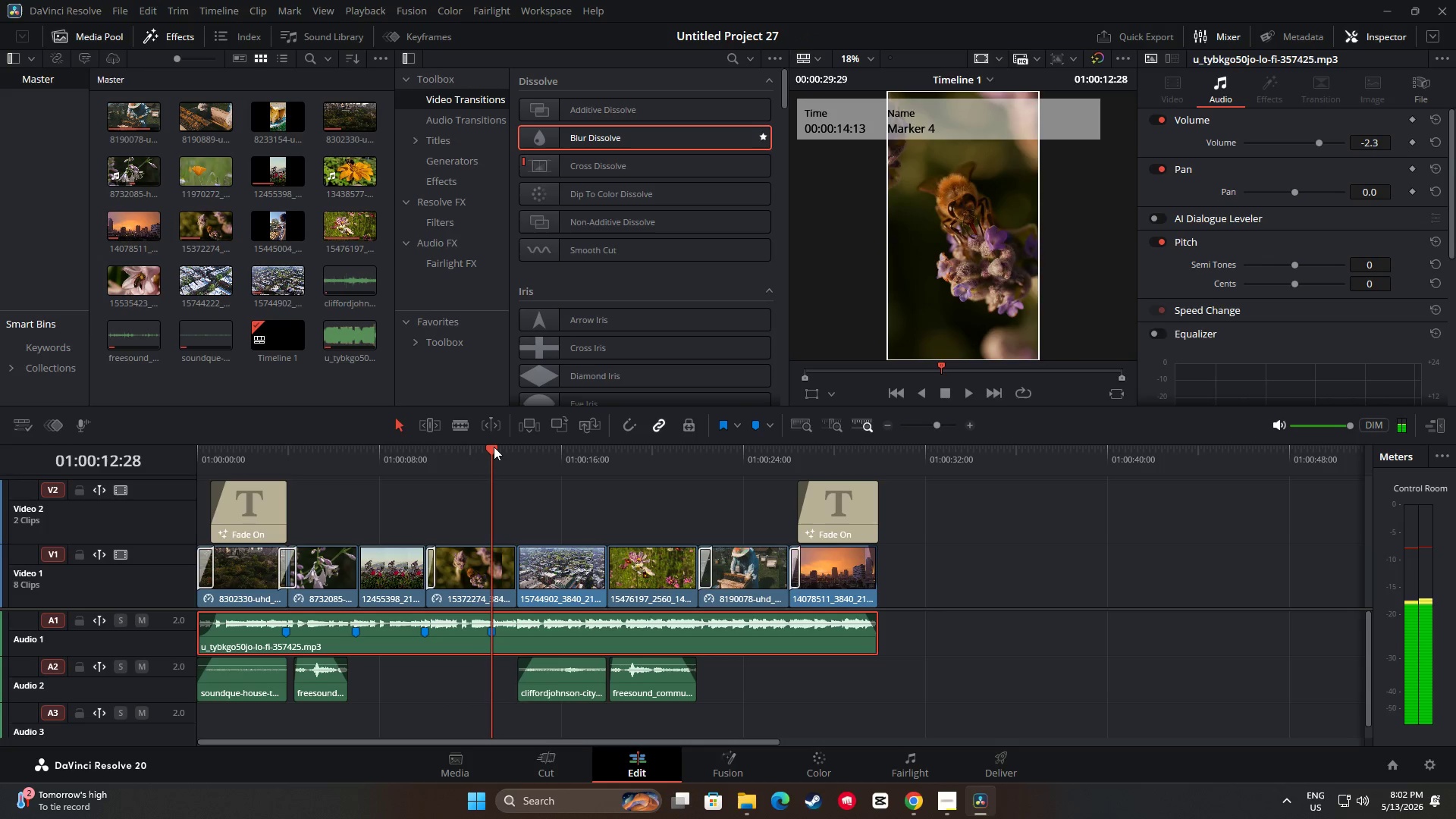 
key(Space)
 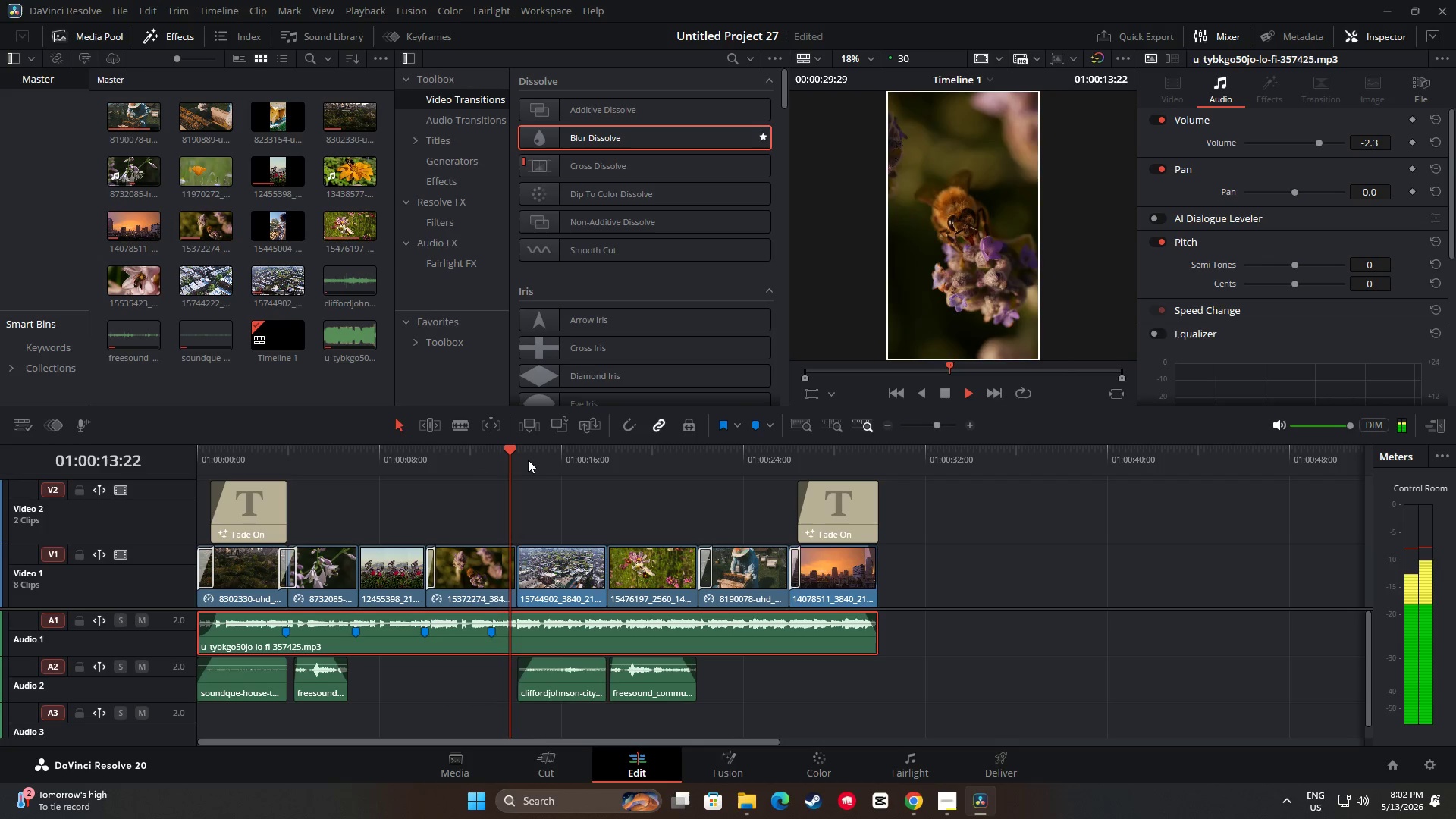 
key(Space)
 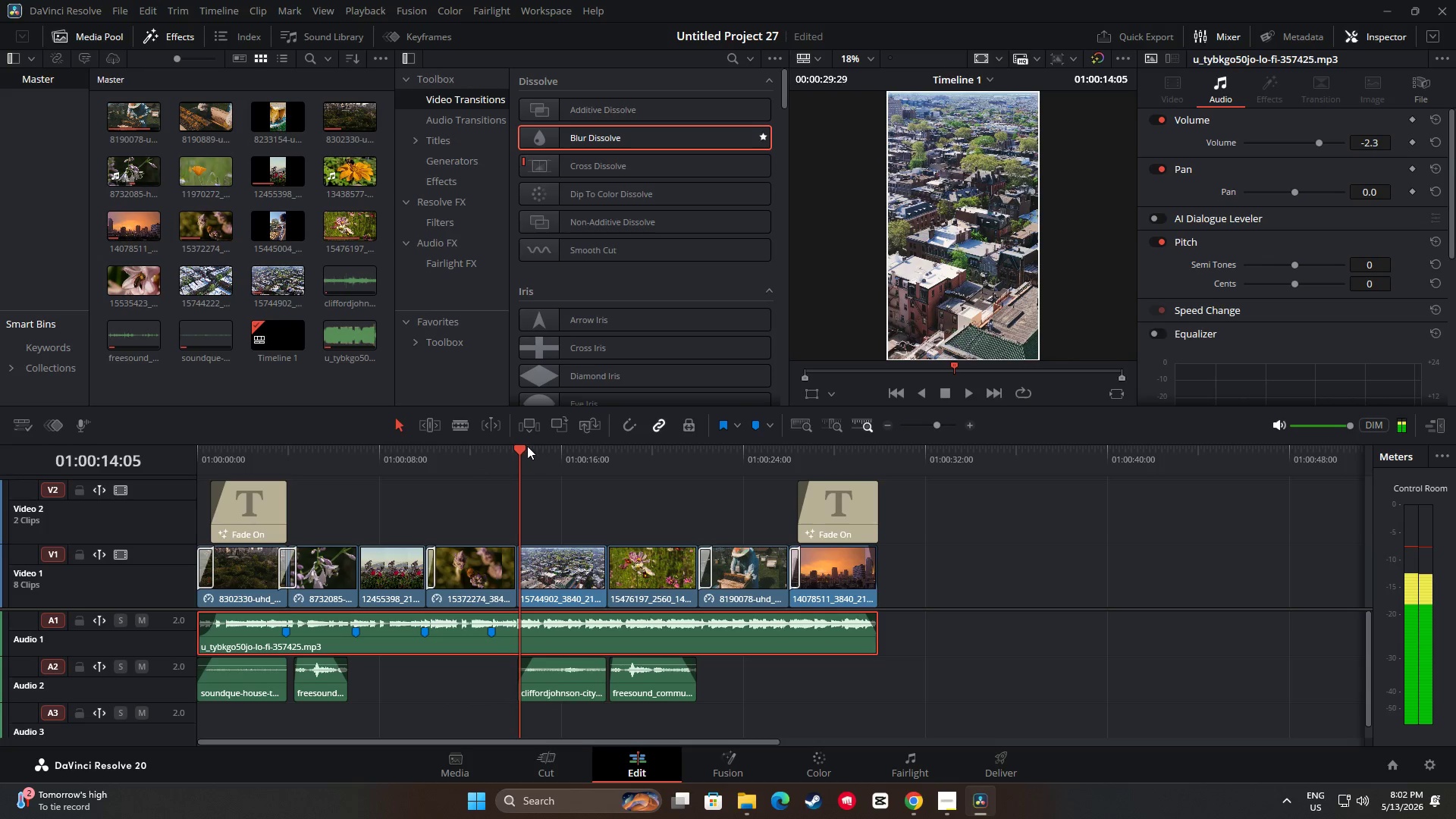 
left_click_drag(start_coordinate=[522, 446], to_coordinate=[516, 447])
 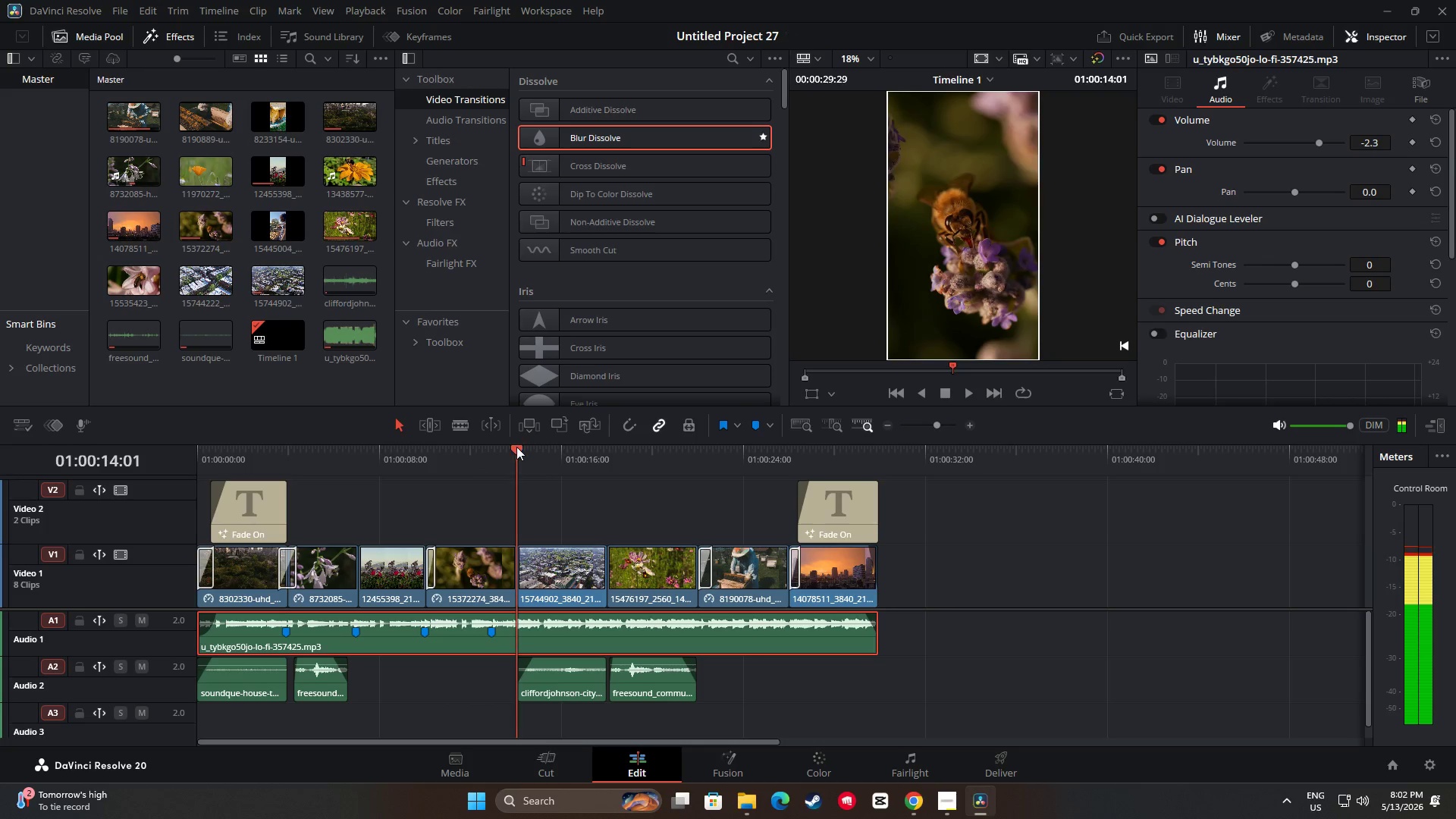 
key(M)
 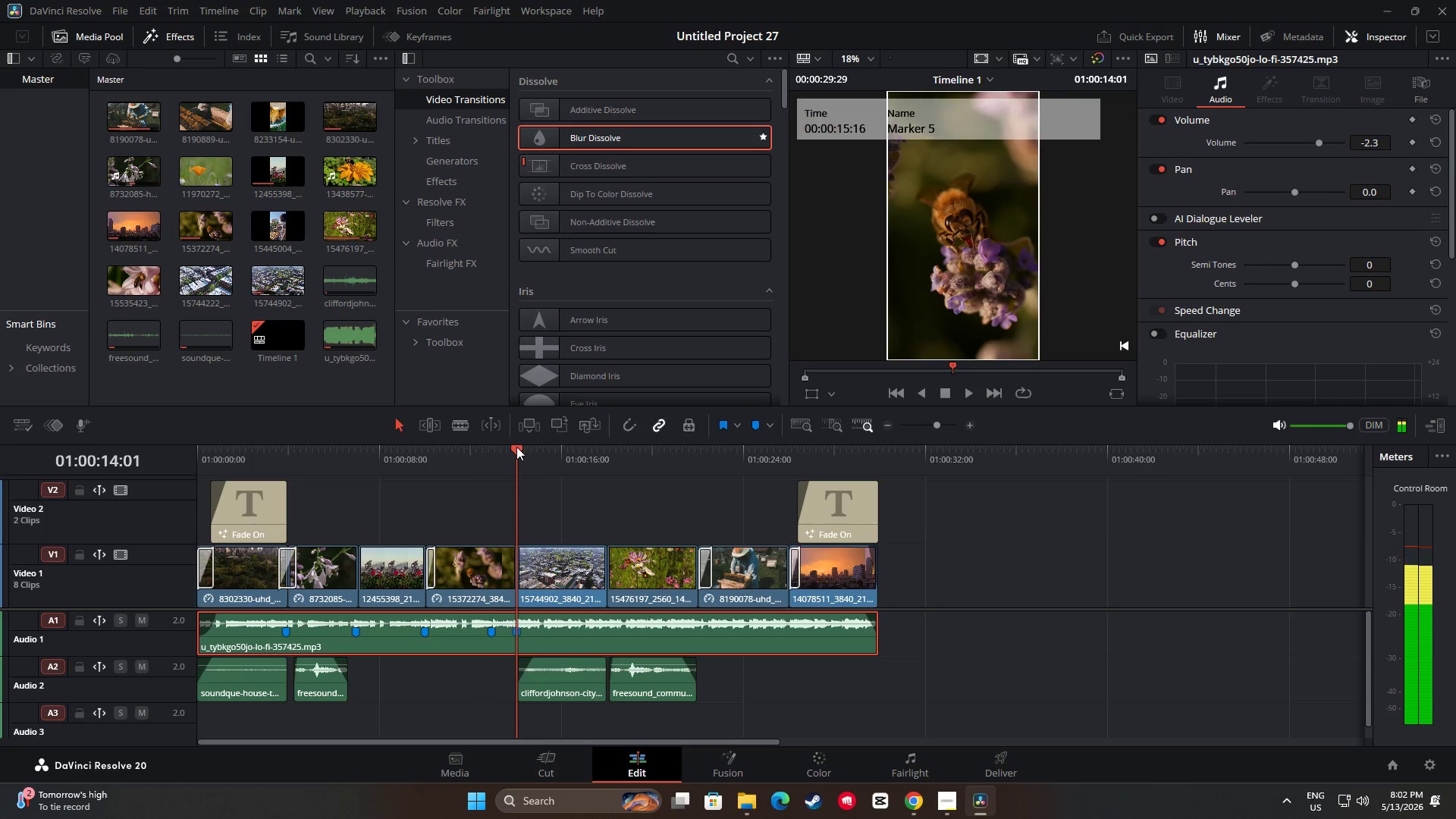 
key(Space)
 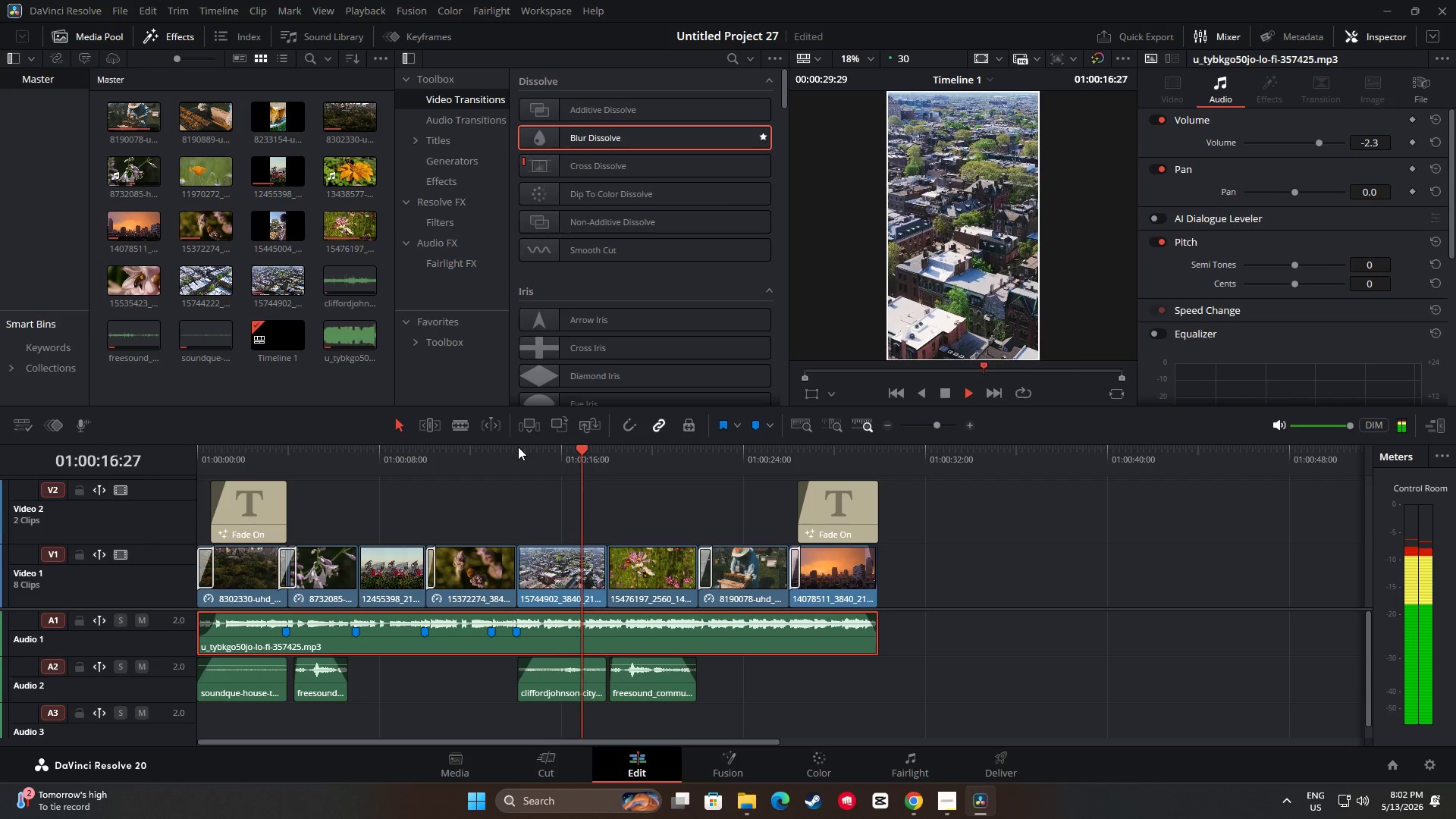 
key(Space)
 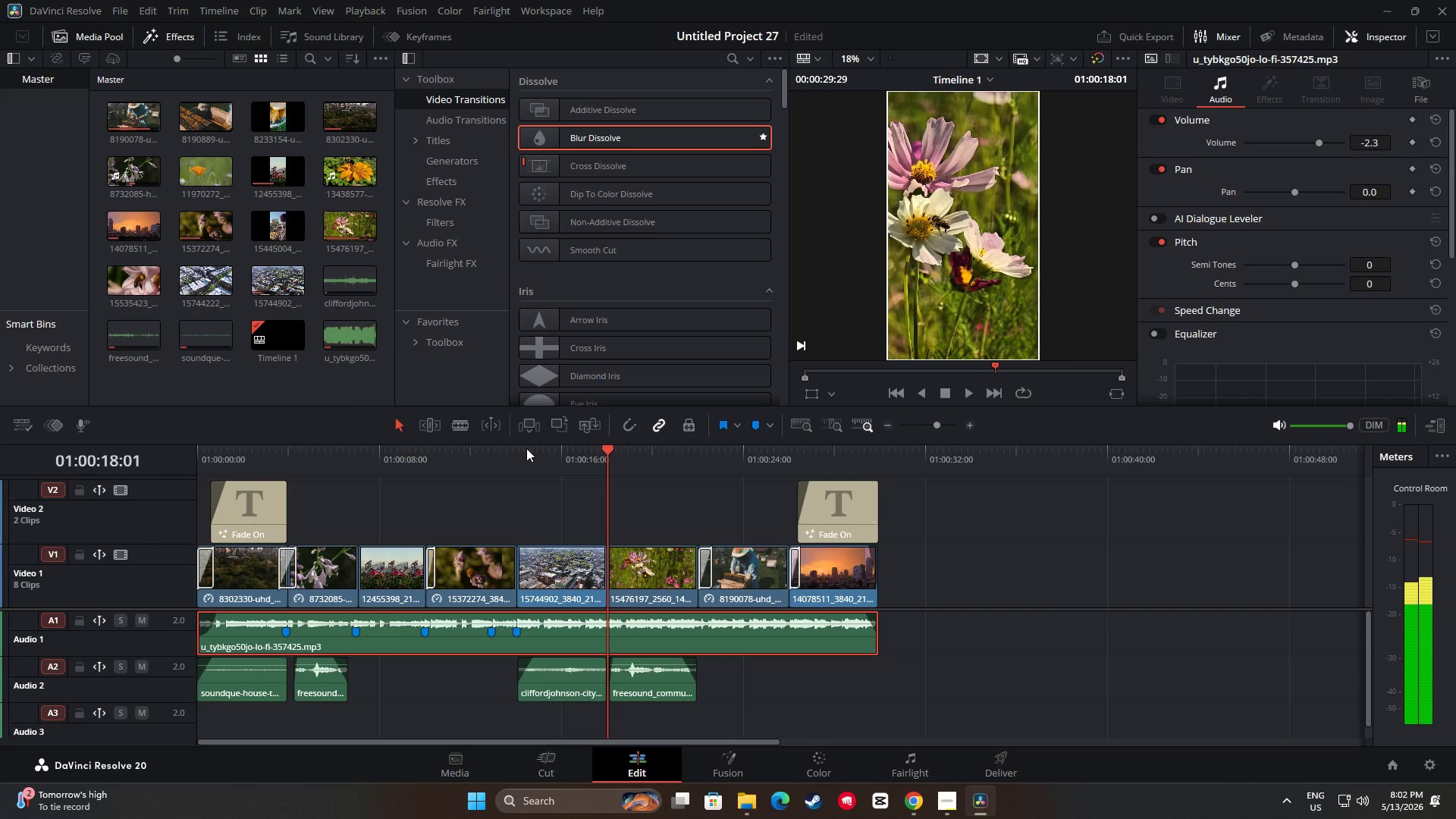 
key(Space)
 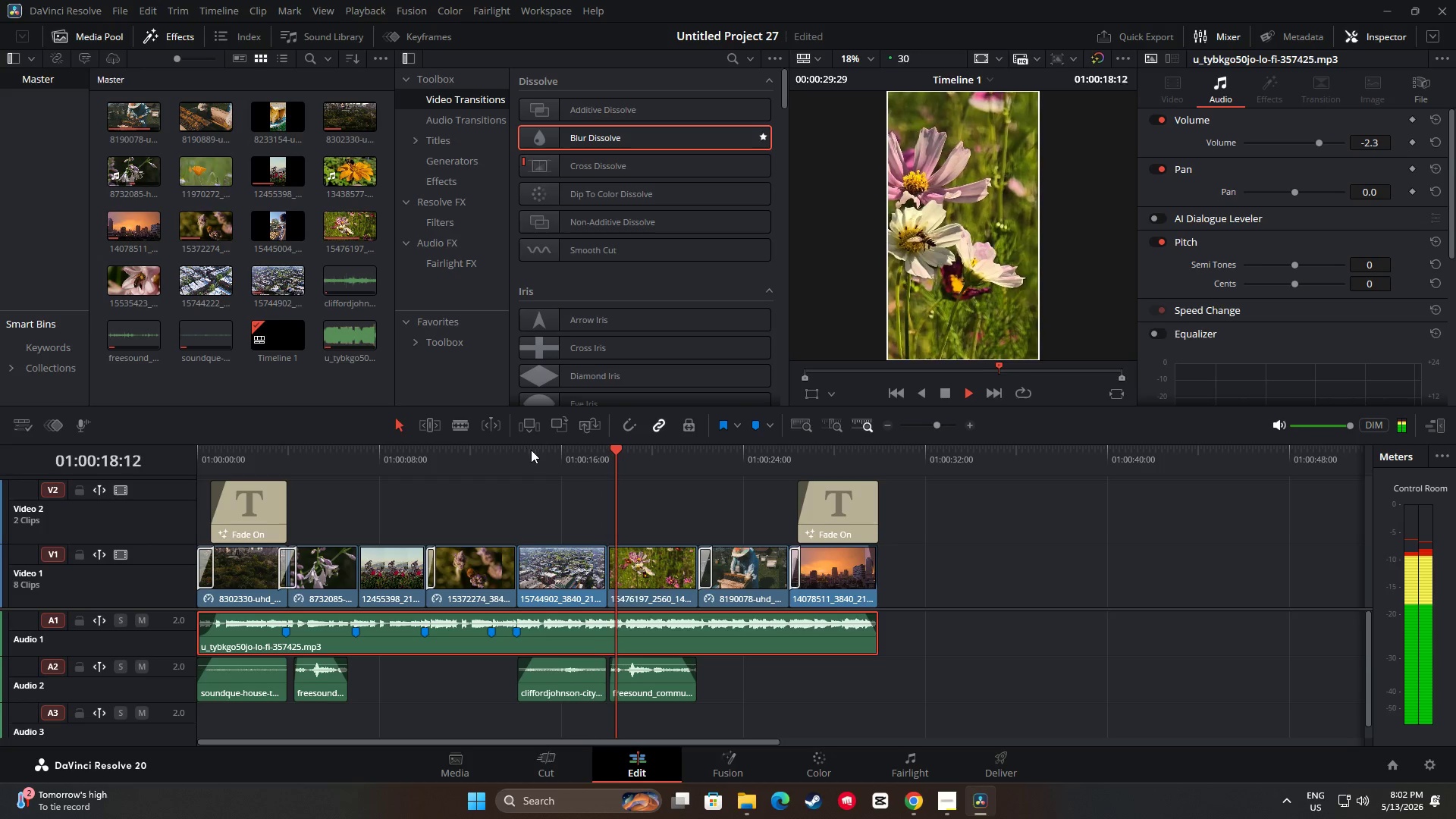 
key(Space)
 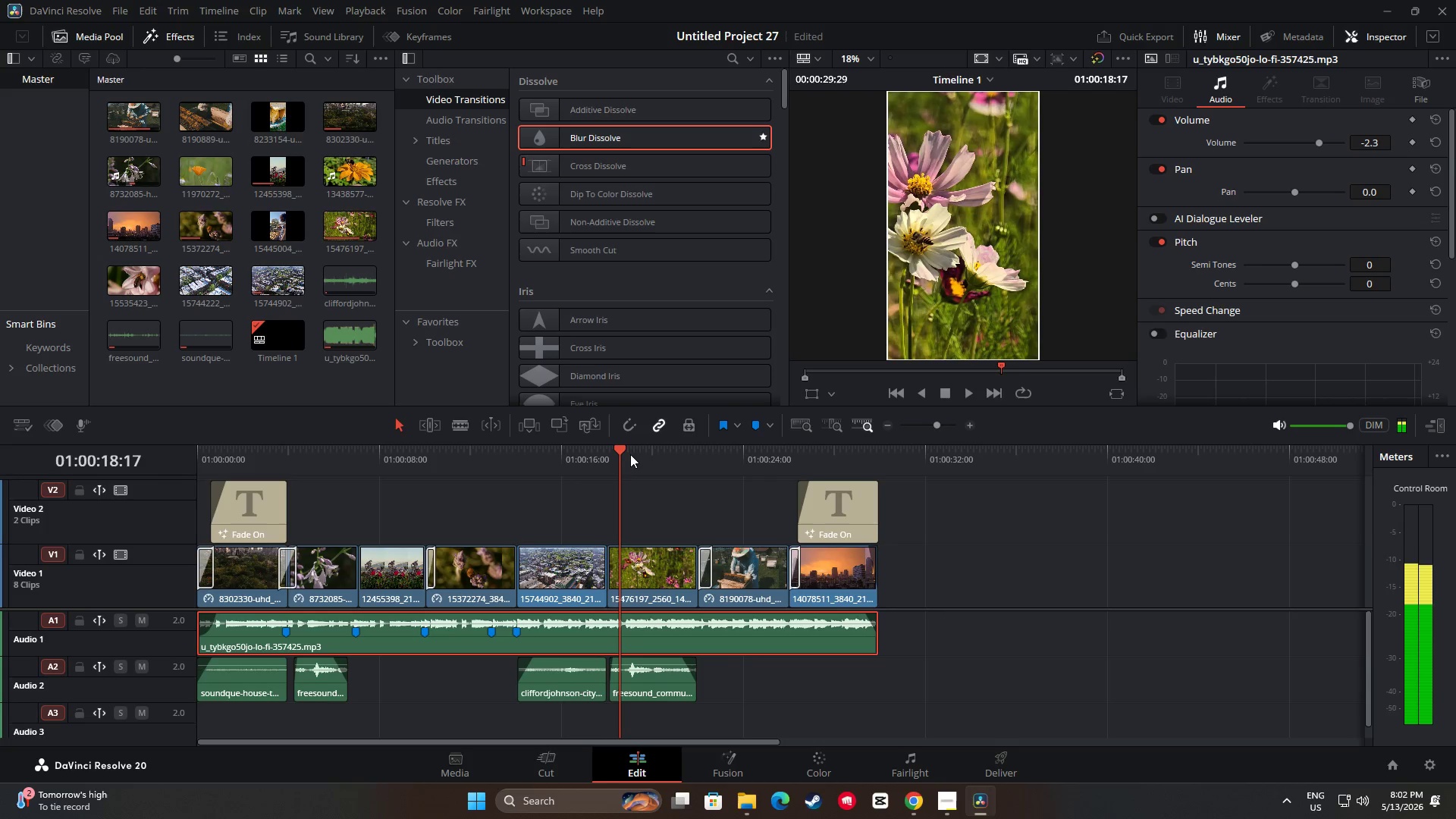 
left_click_drag(start_coordinate=[626, 454], to_coordinate=[590, 450])
 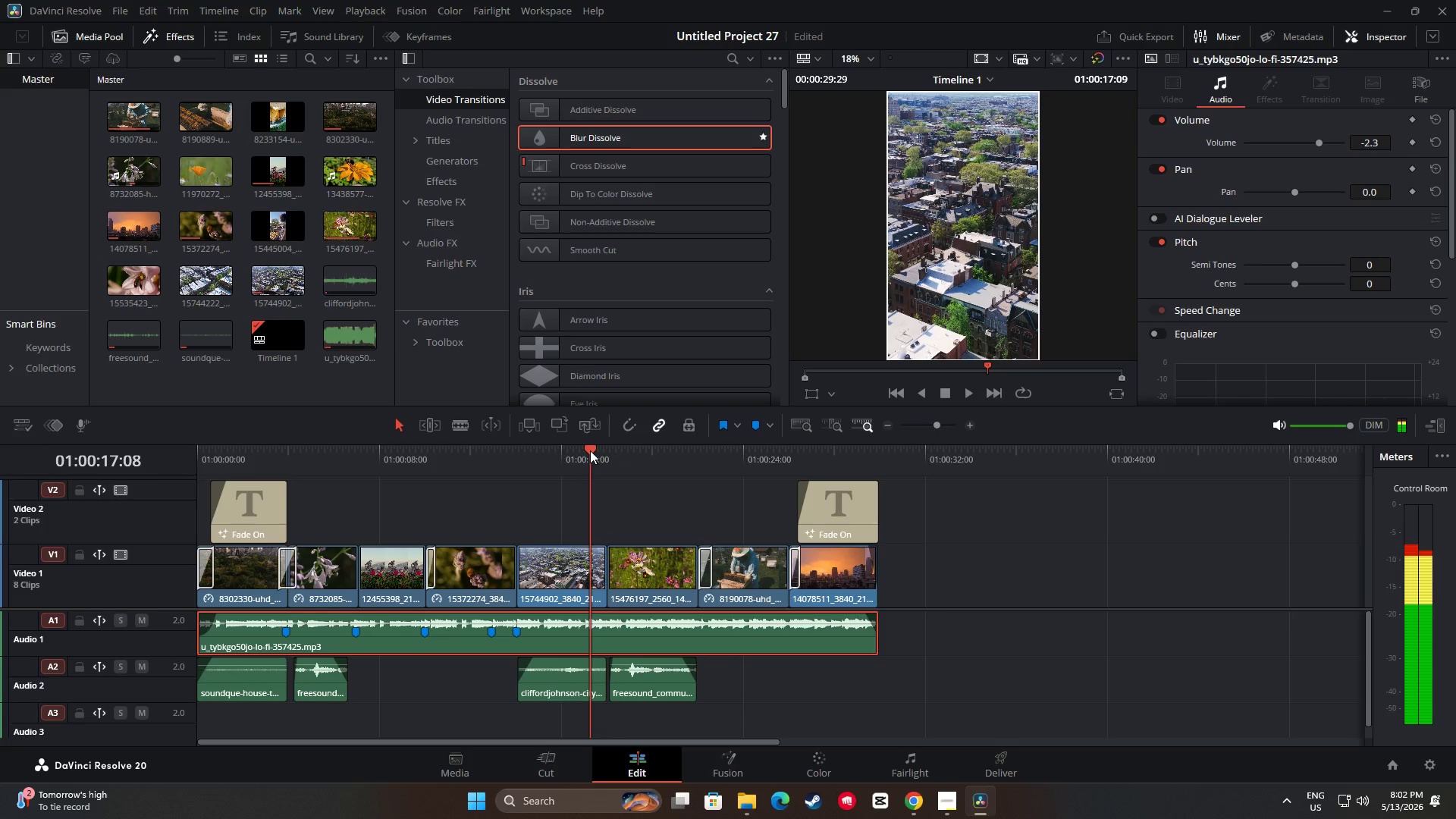 
key(Space)
 